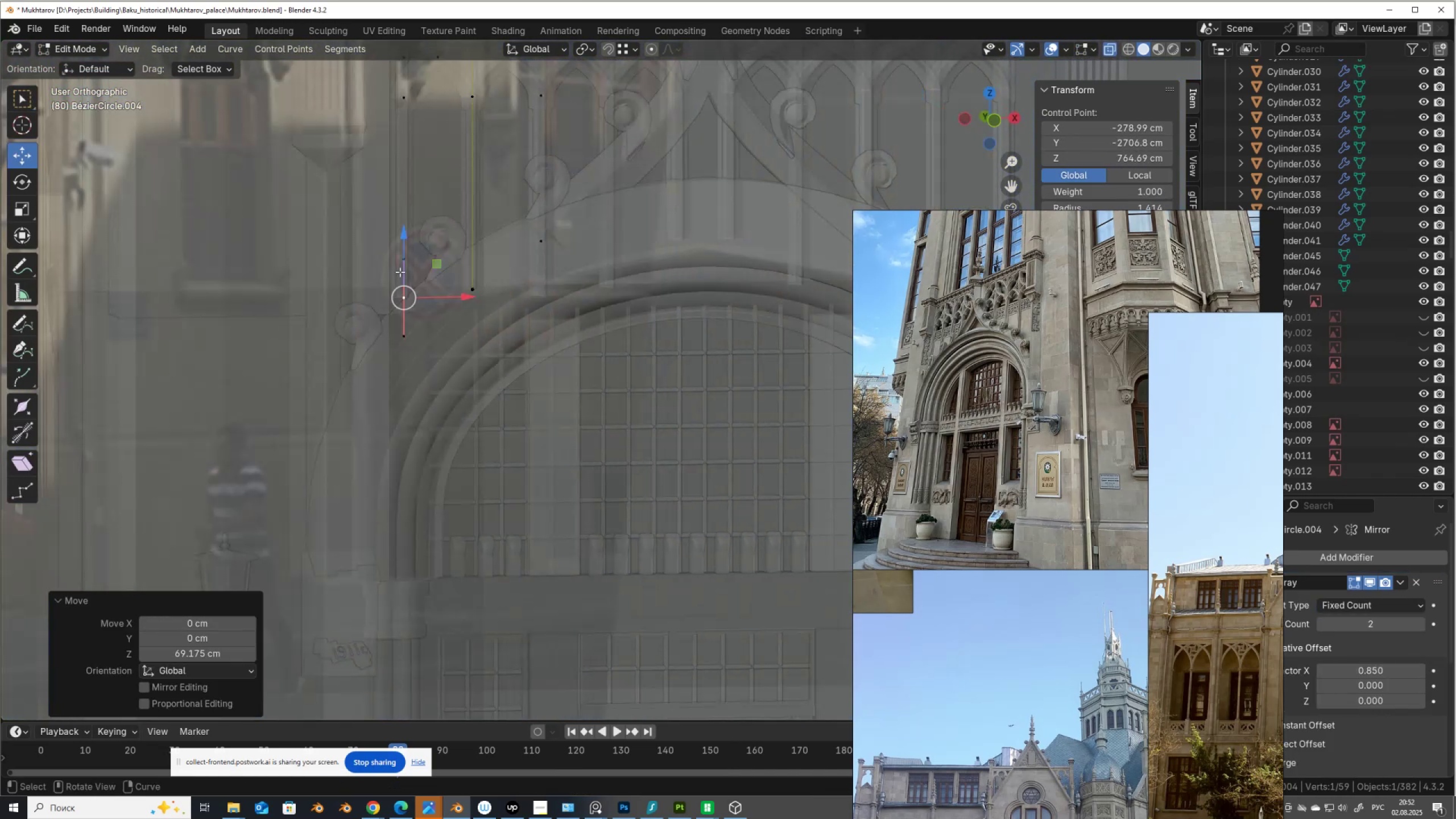 
key(Alt+Z)
 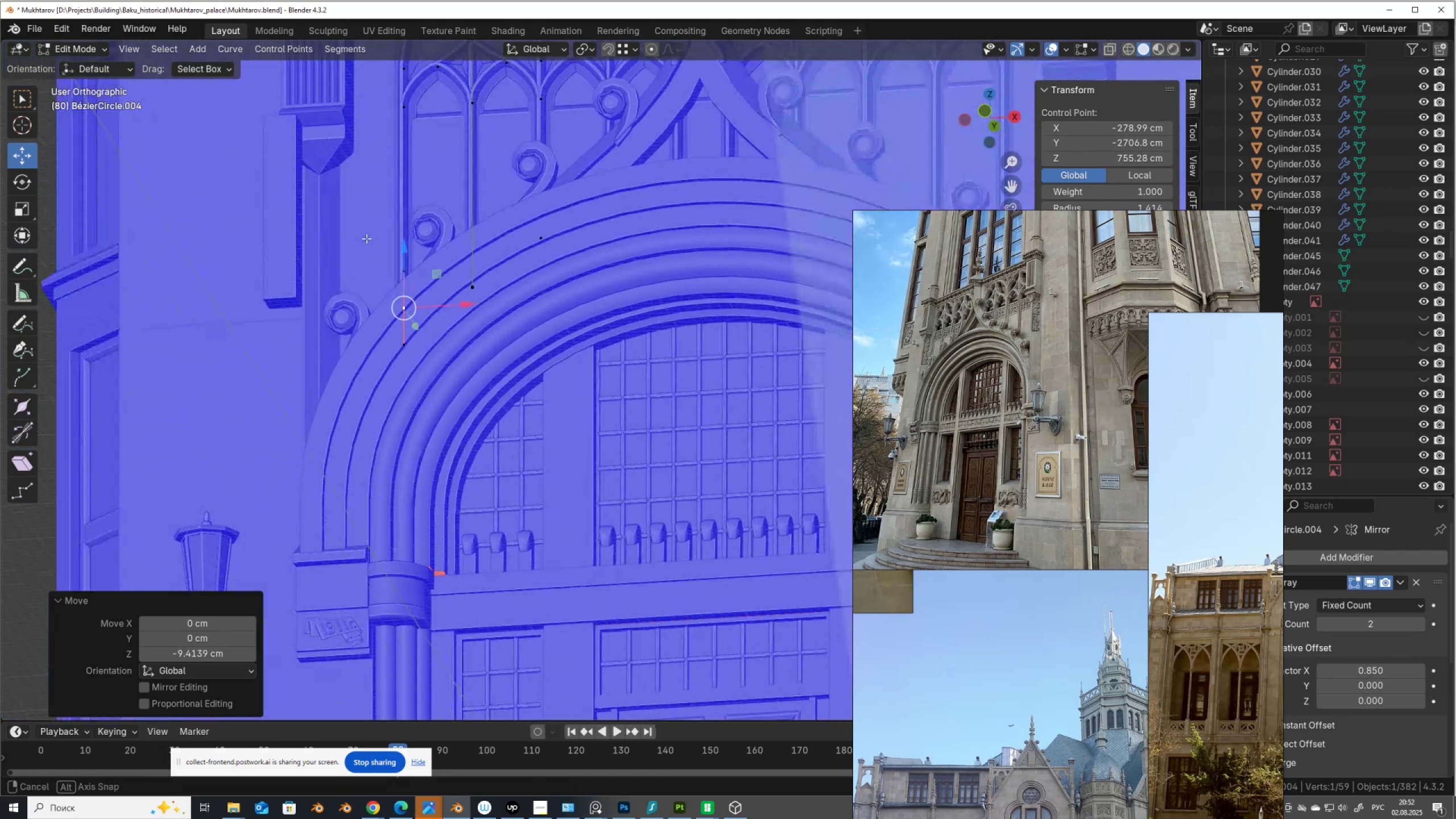 
hold_key(key=ShiftLeft, duration=0.62)
 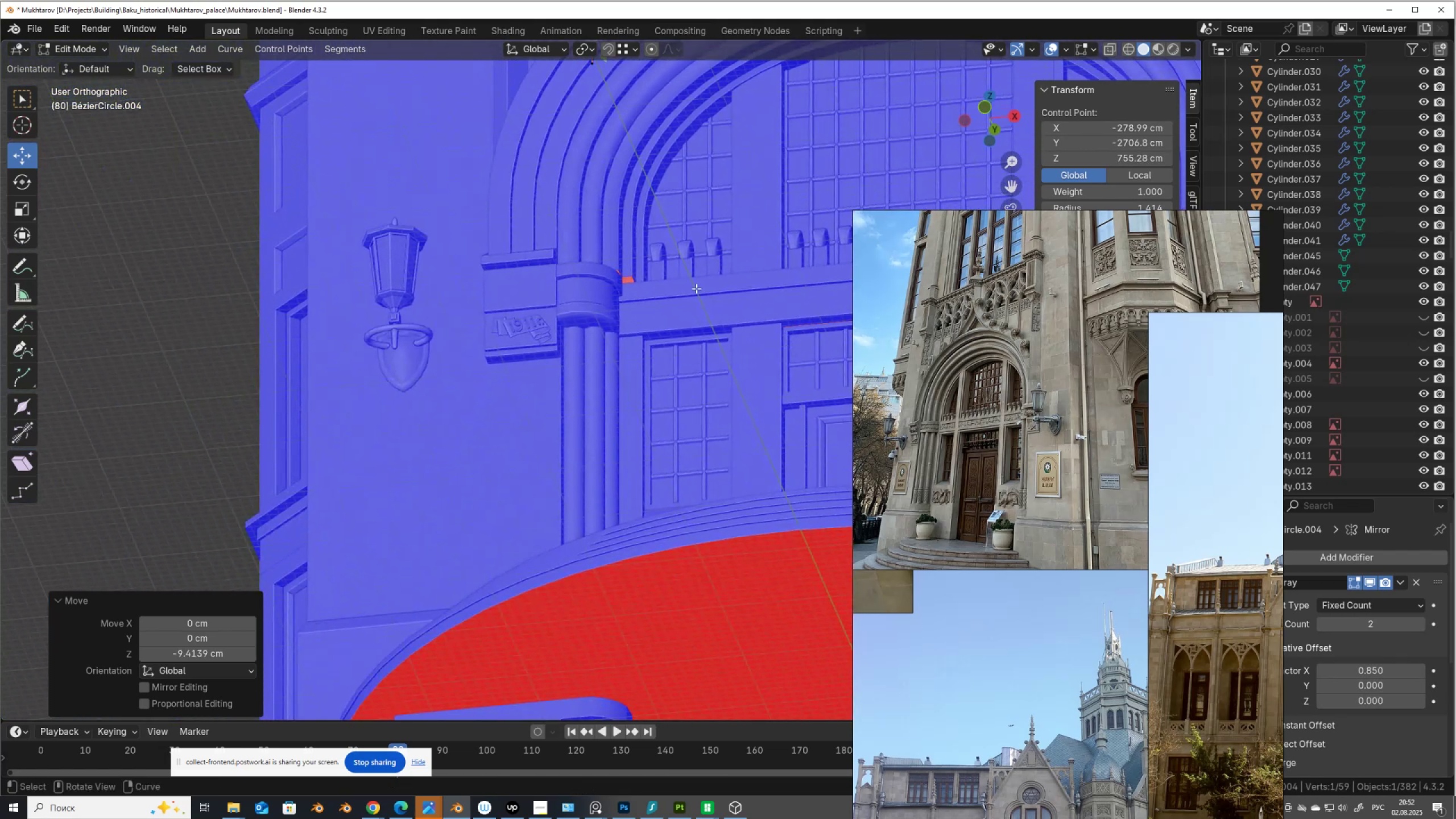 
scroll: coordinate [692, 281], scroll_direction: up, amount: 2.0
 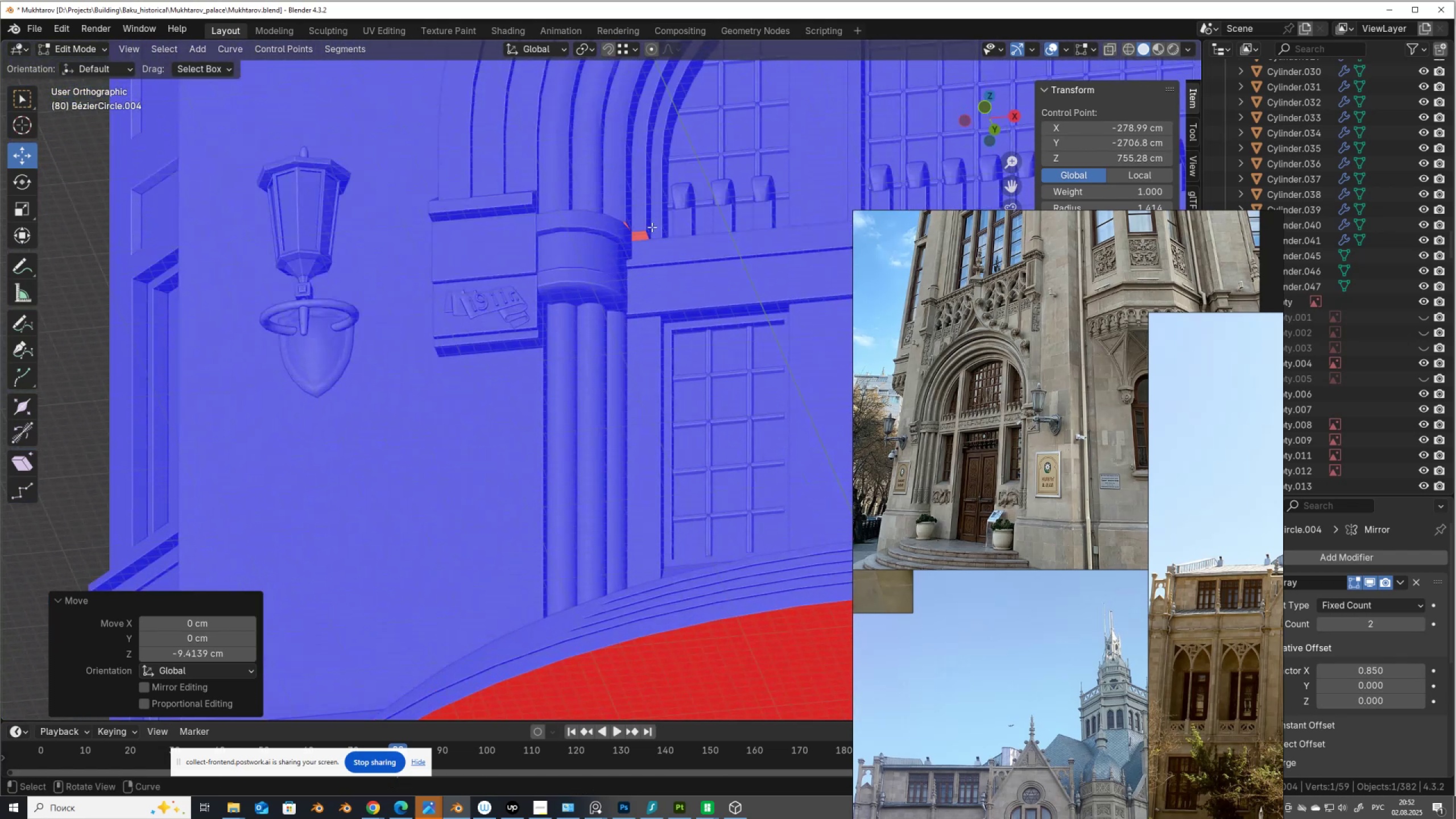 
key(Shift+Tab)
 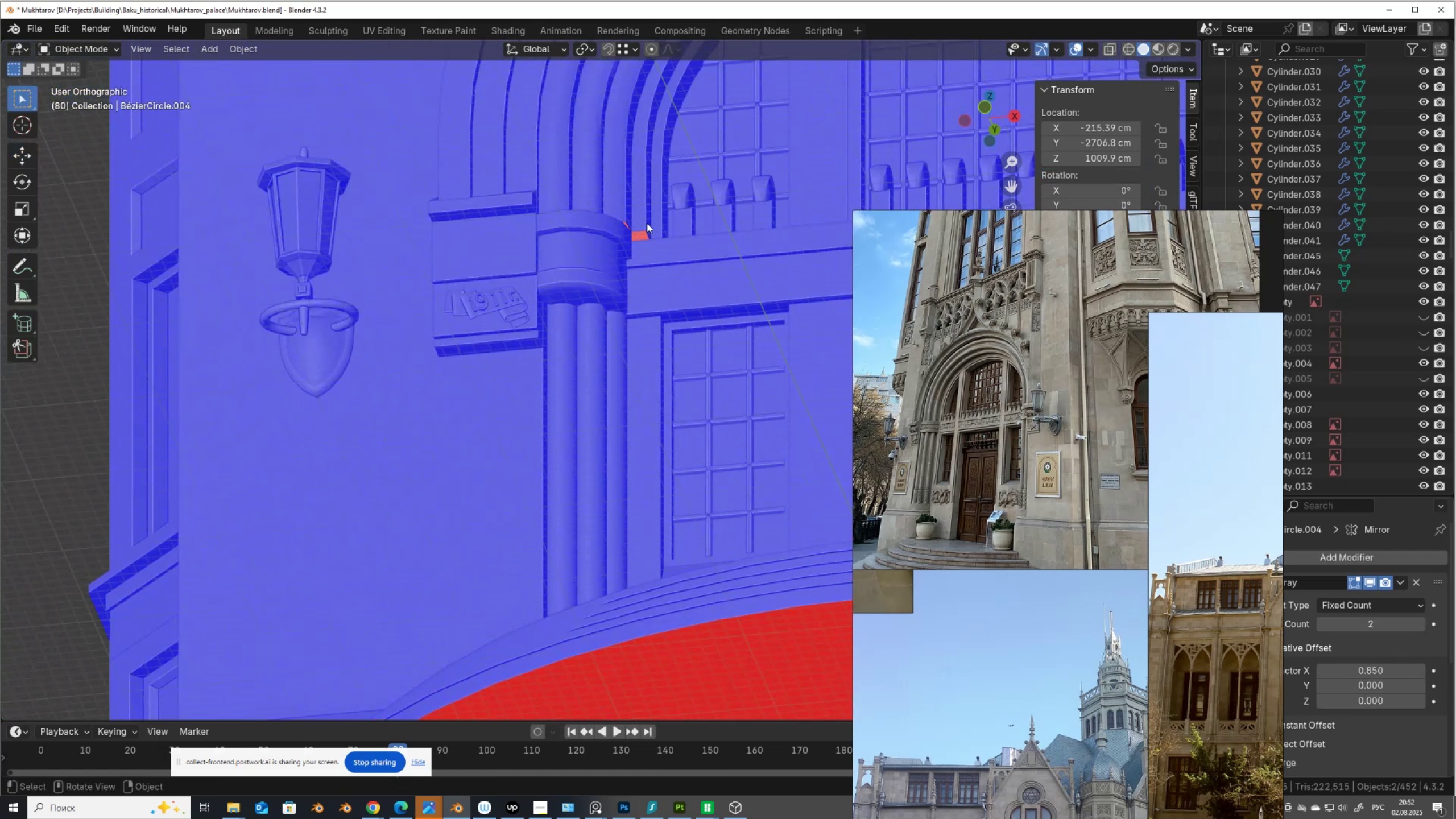 
left_click([647, 222])
 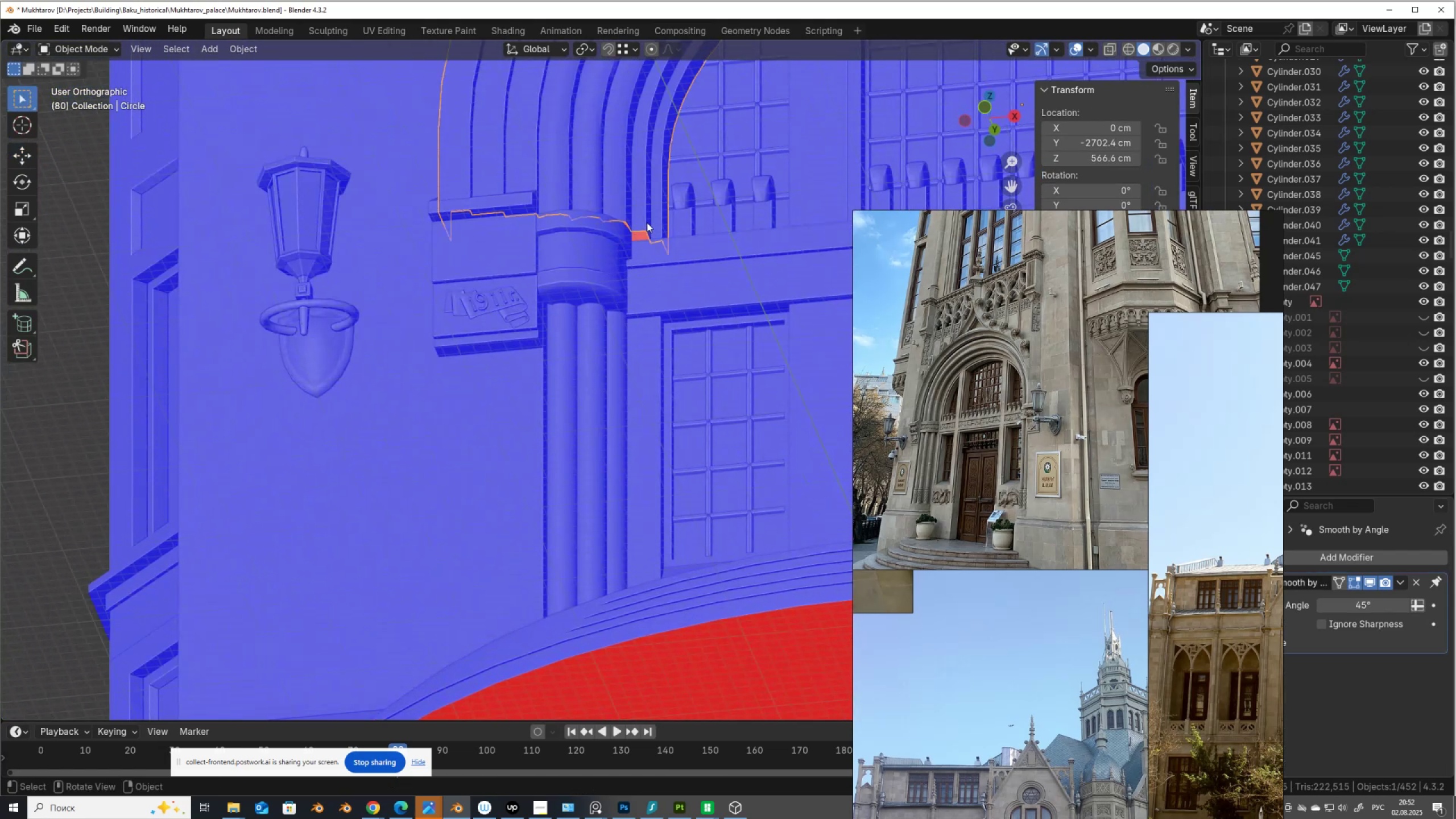 
key(Tab)
 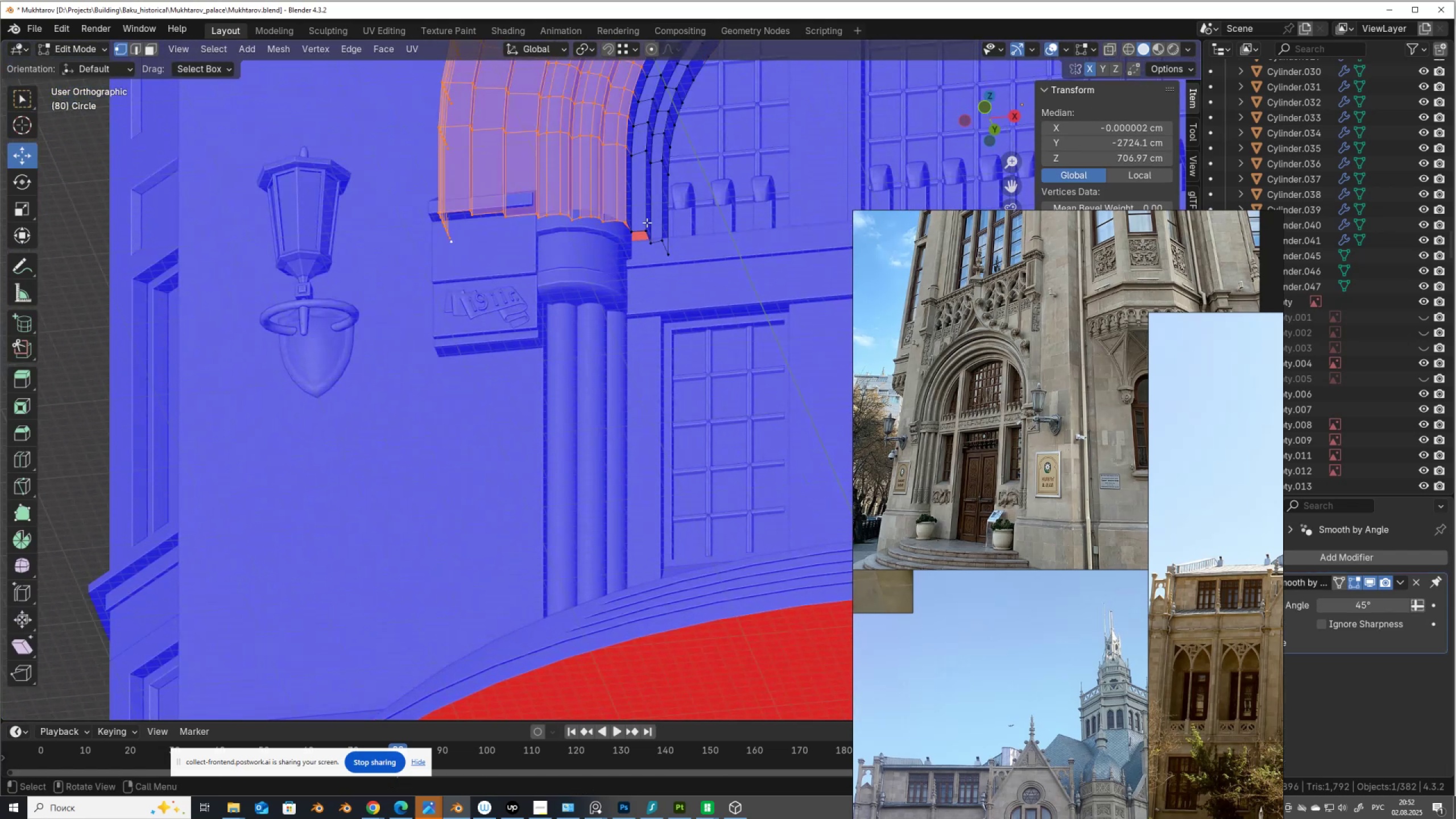 
scroll: coordinate [647, 222], scroll_direction: up, amount: 3.0
 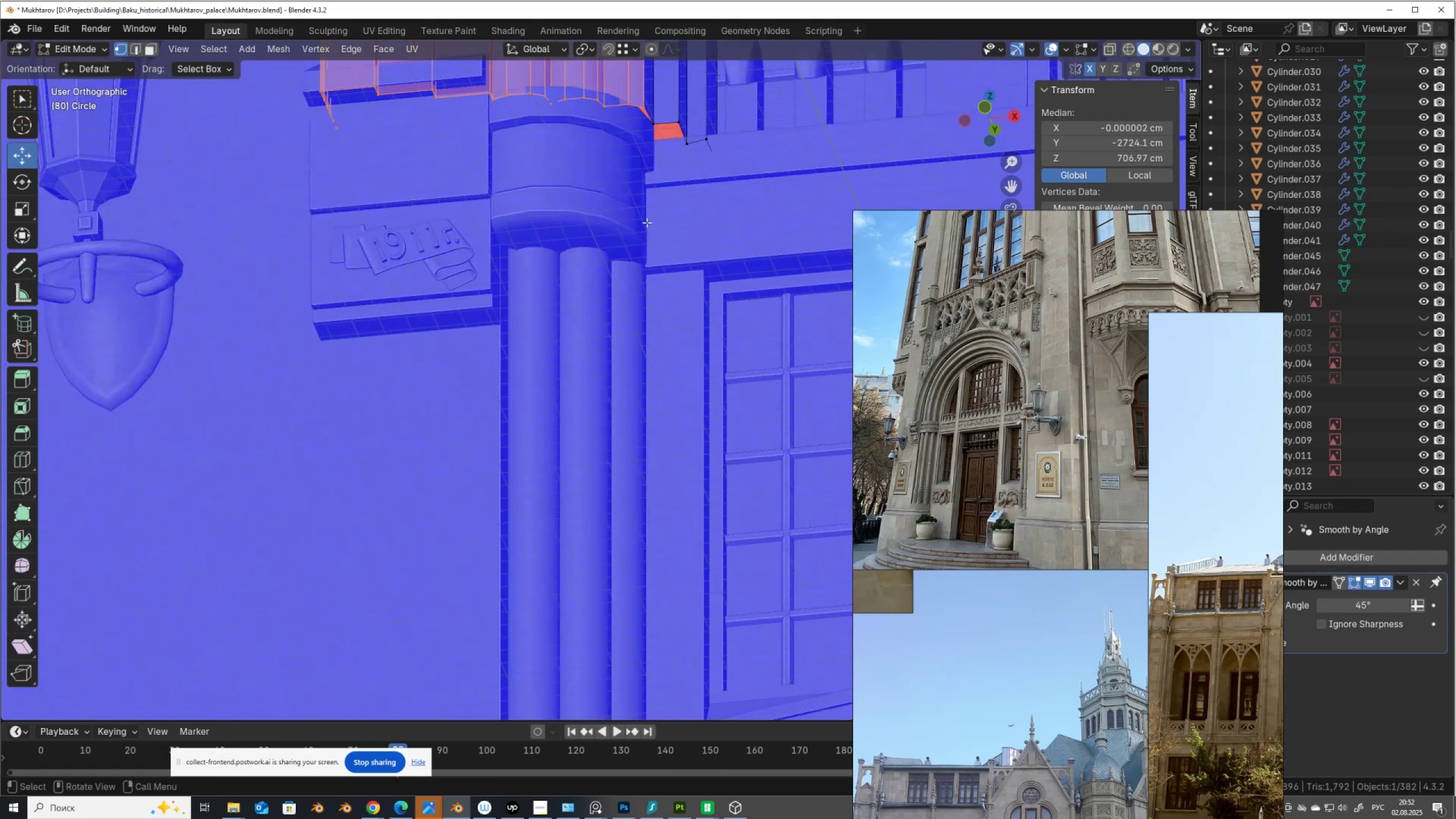 
hold_key(key=ShiftLeft, duration=0.5)
 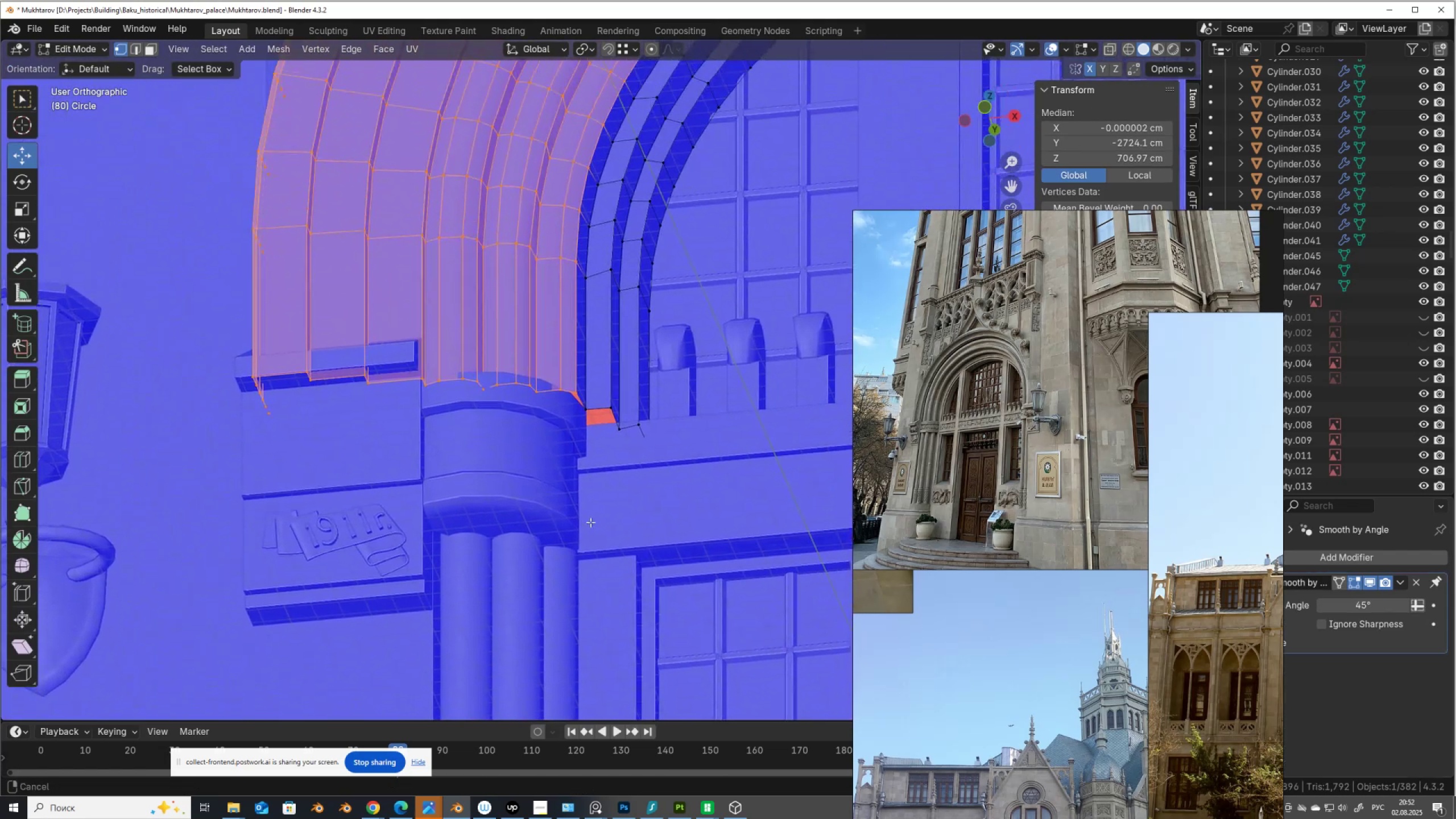 
scroll: coordinate [602, 509], scroll_direction: up, amount: 4.0
 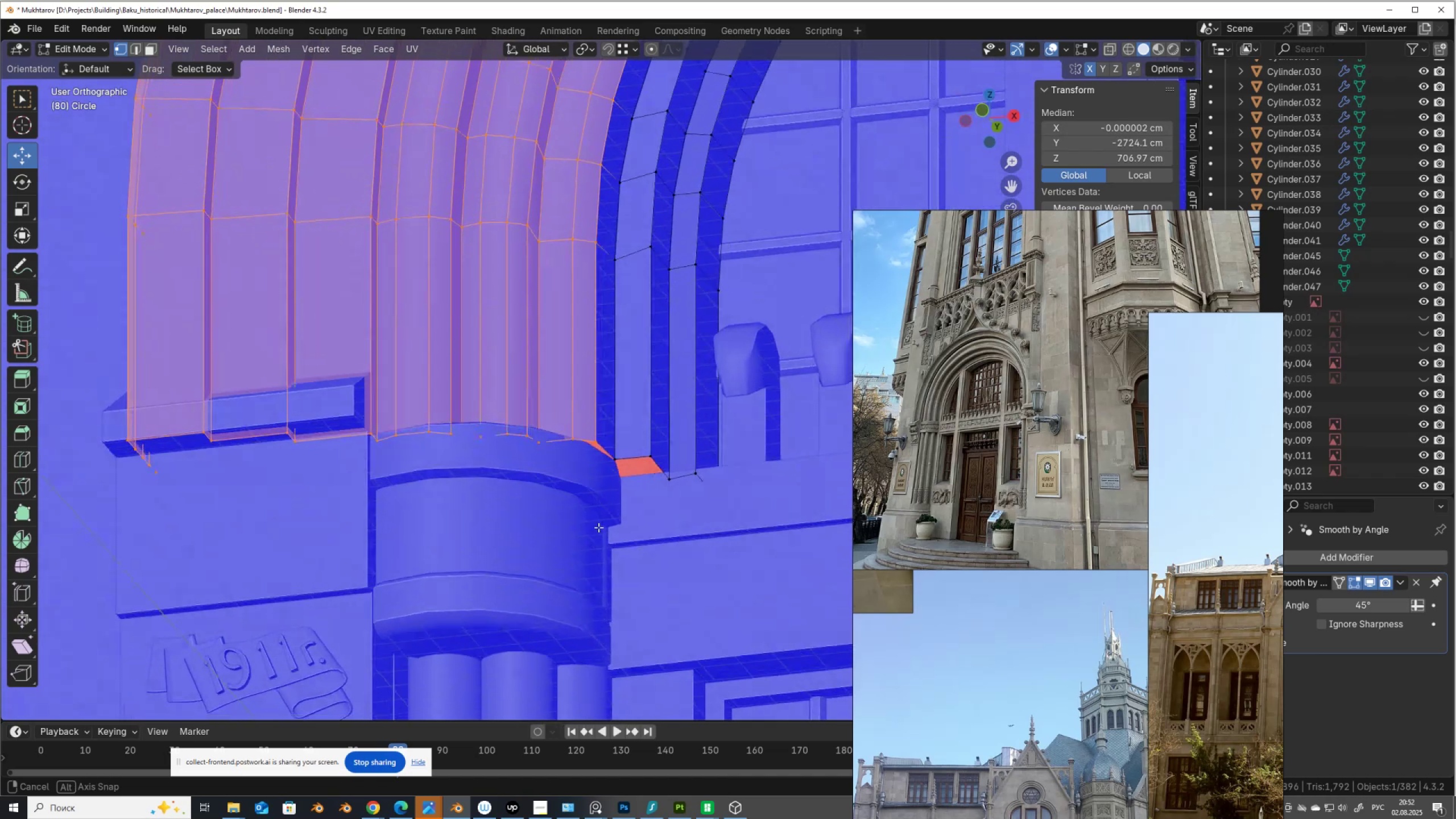 
scroll: coordinate [601, 522], scroll_direction: down, amount: 2.0
 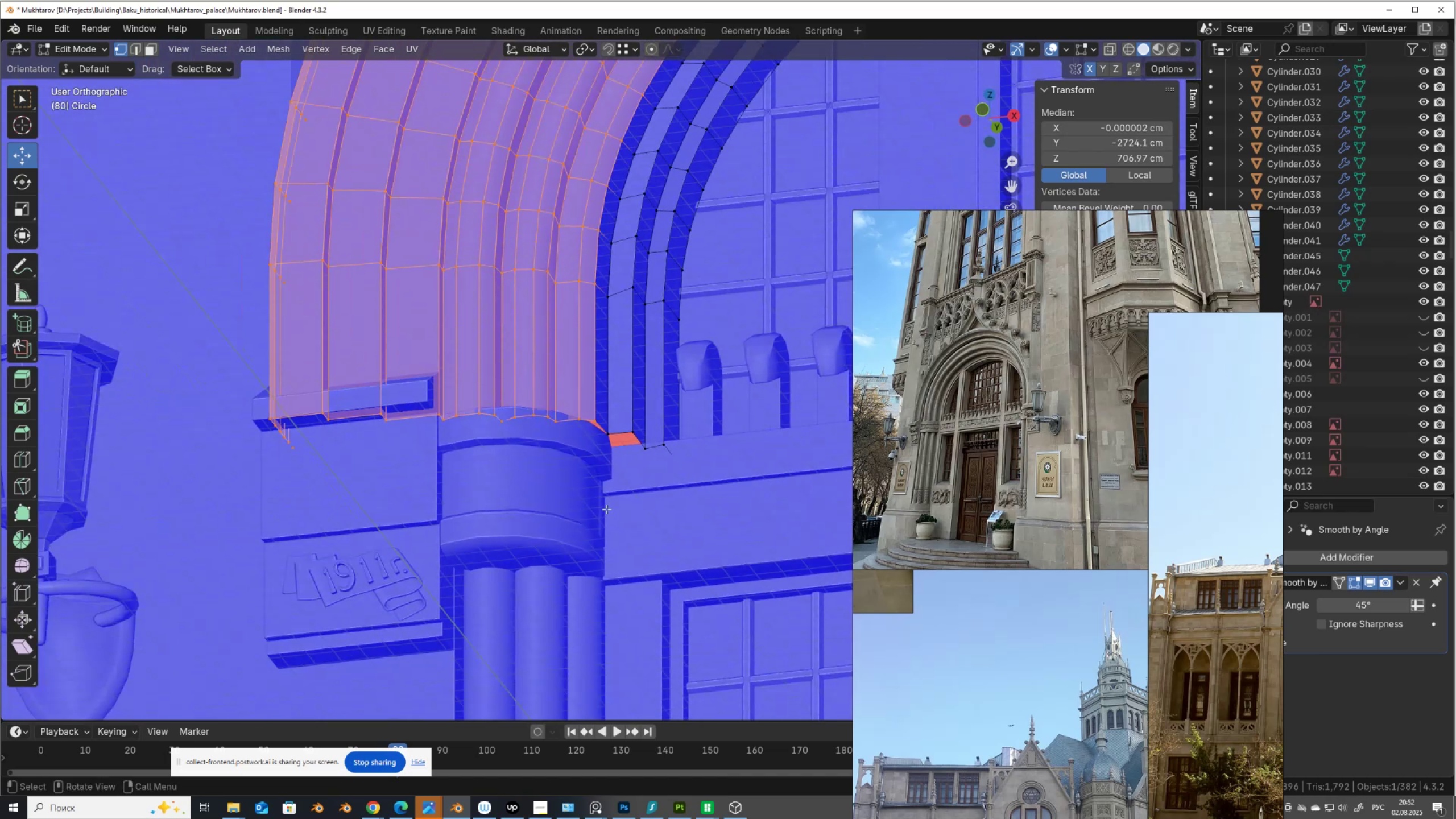 
scroll: coordinate [605, 452], scroll_direction: up, amount: 5.0
 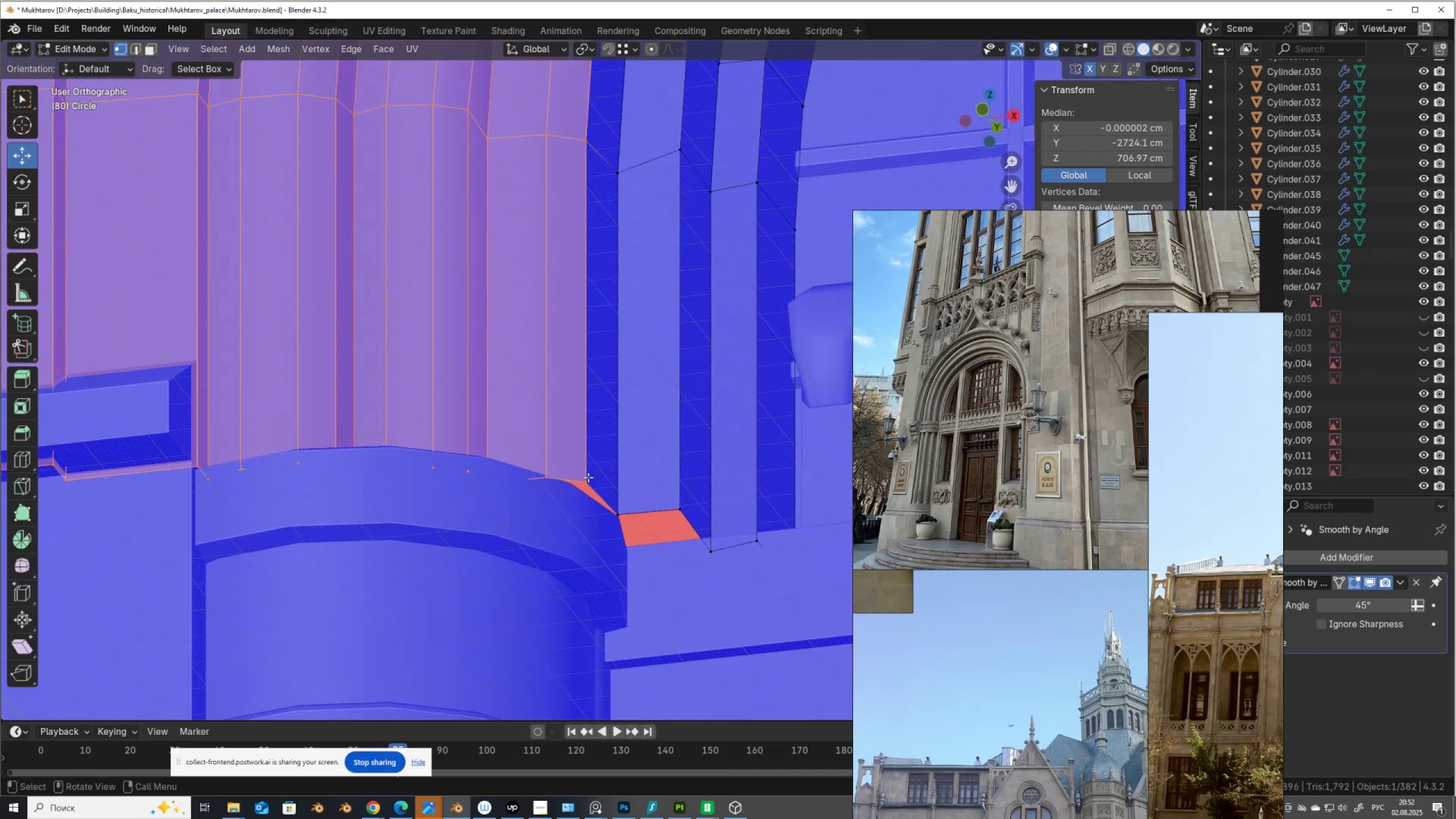 
left_click([592, 483])
 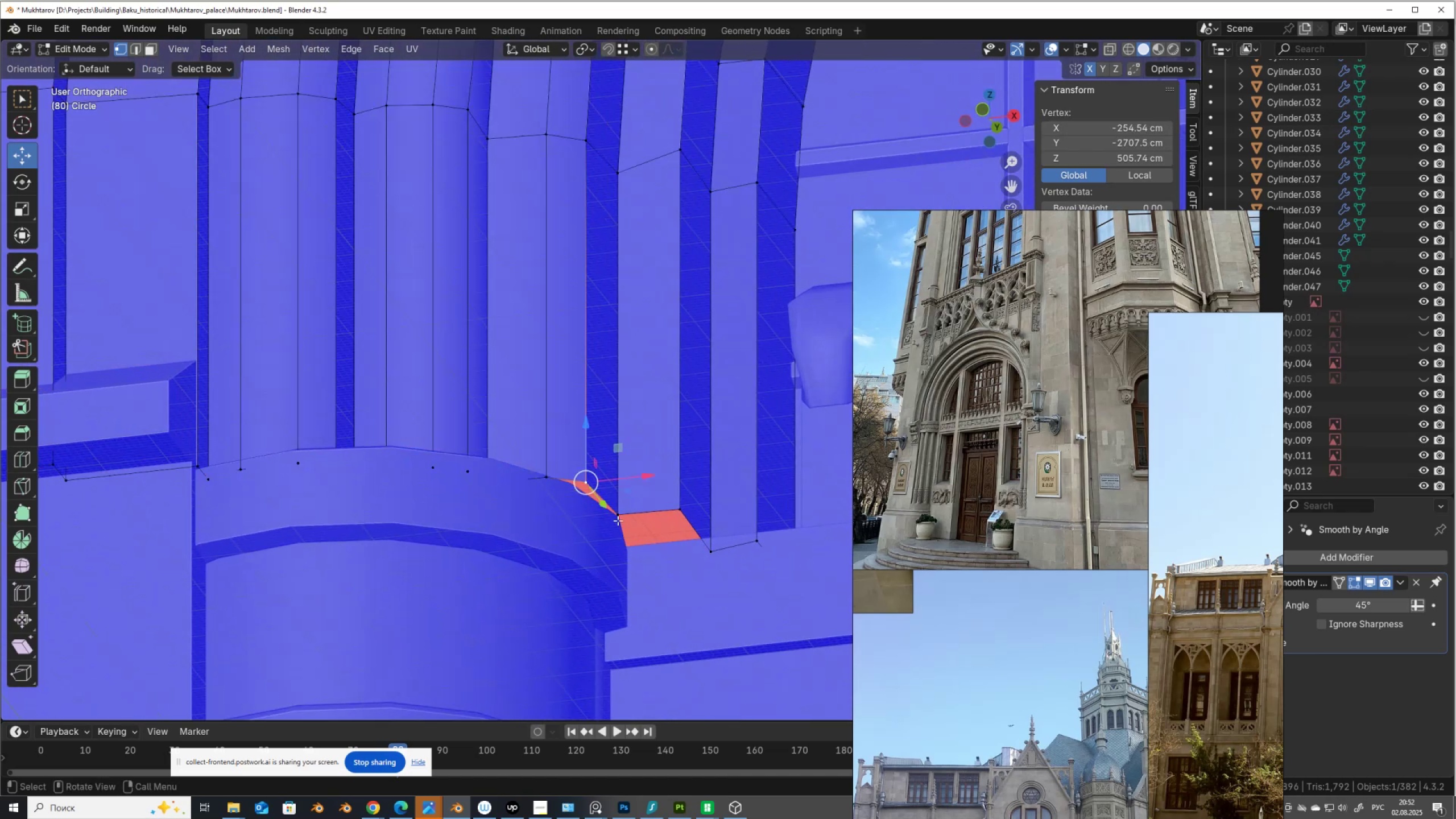 
left_click([618, 519])
 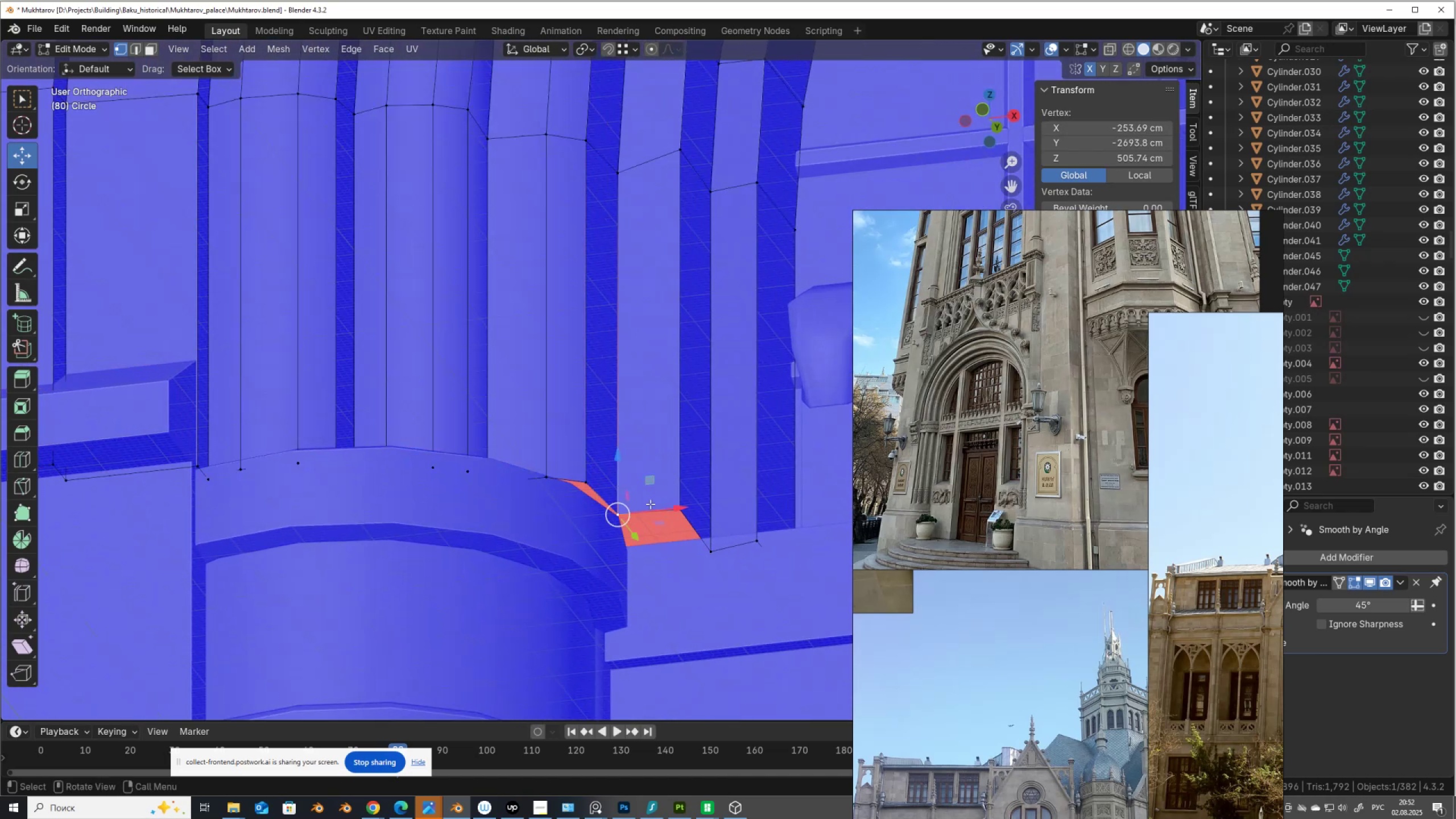 
key(E)
 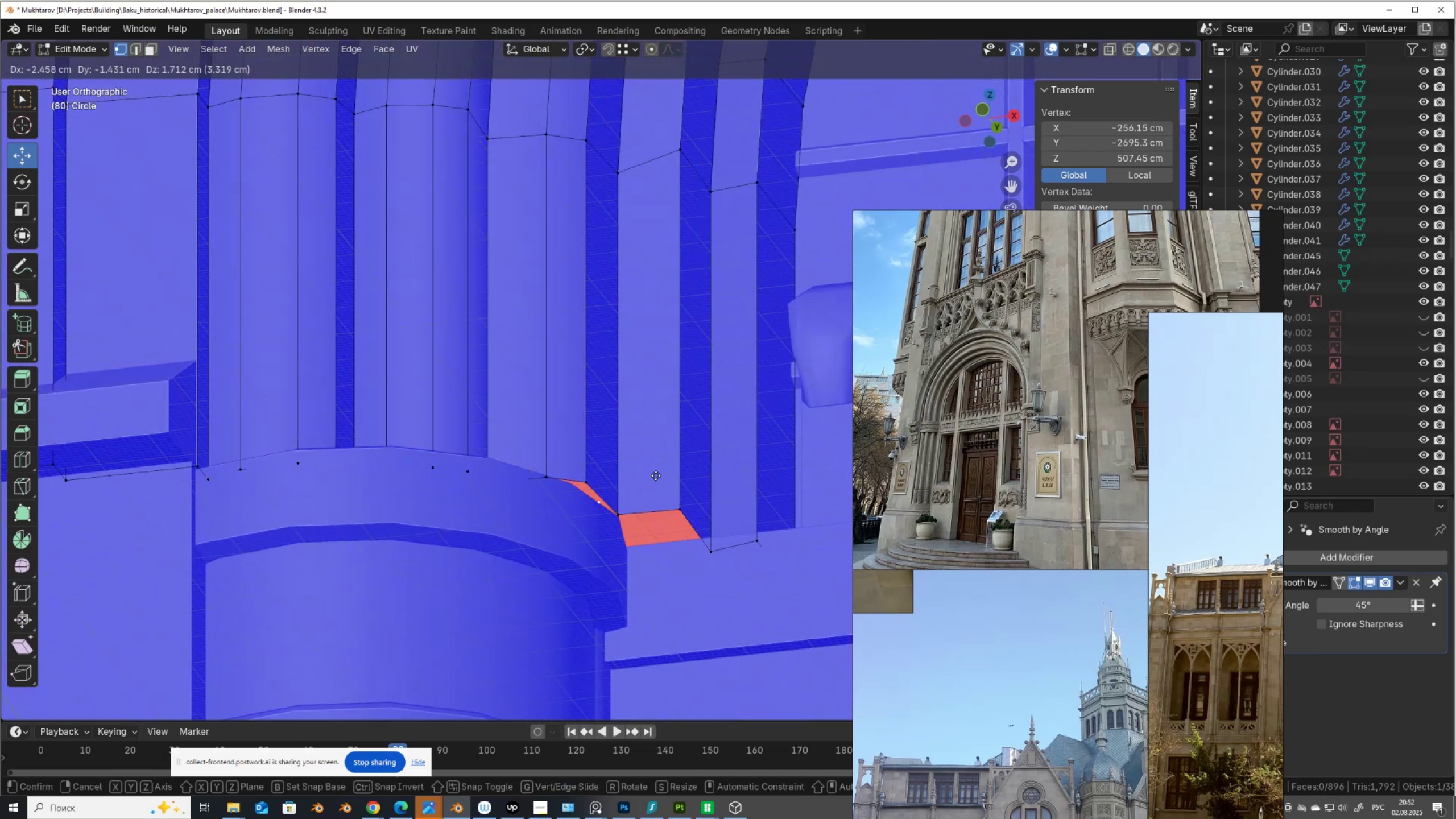 
right_click([656, 475])
 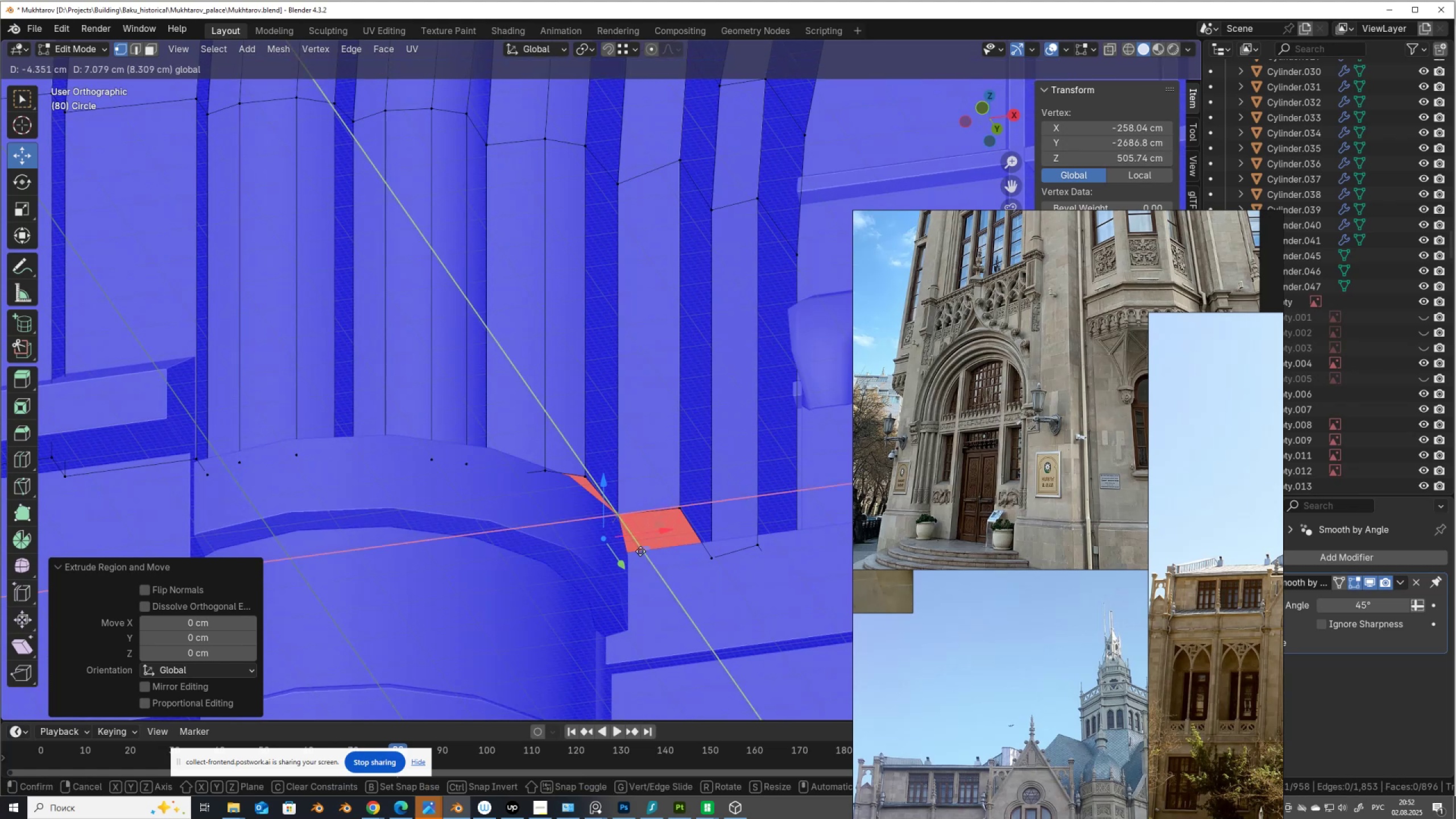 
hold_key(key=ControlLeft, duration=1.02)
 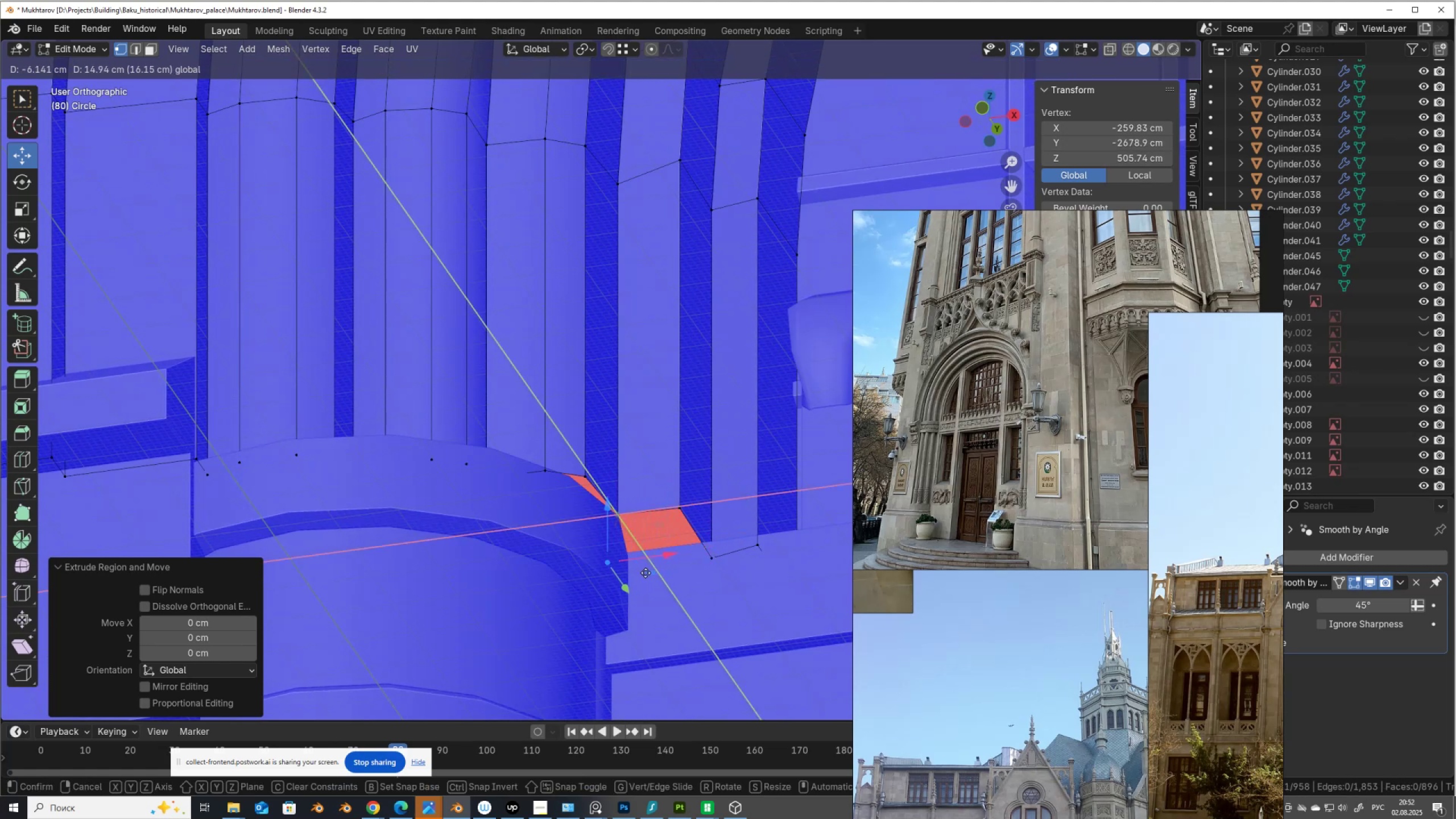 
hold_key(key=ShiftLeft, duration=1.52)
left_click([574, 471])
 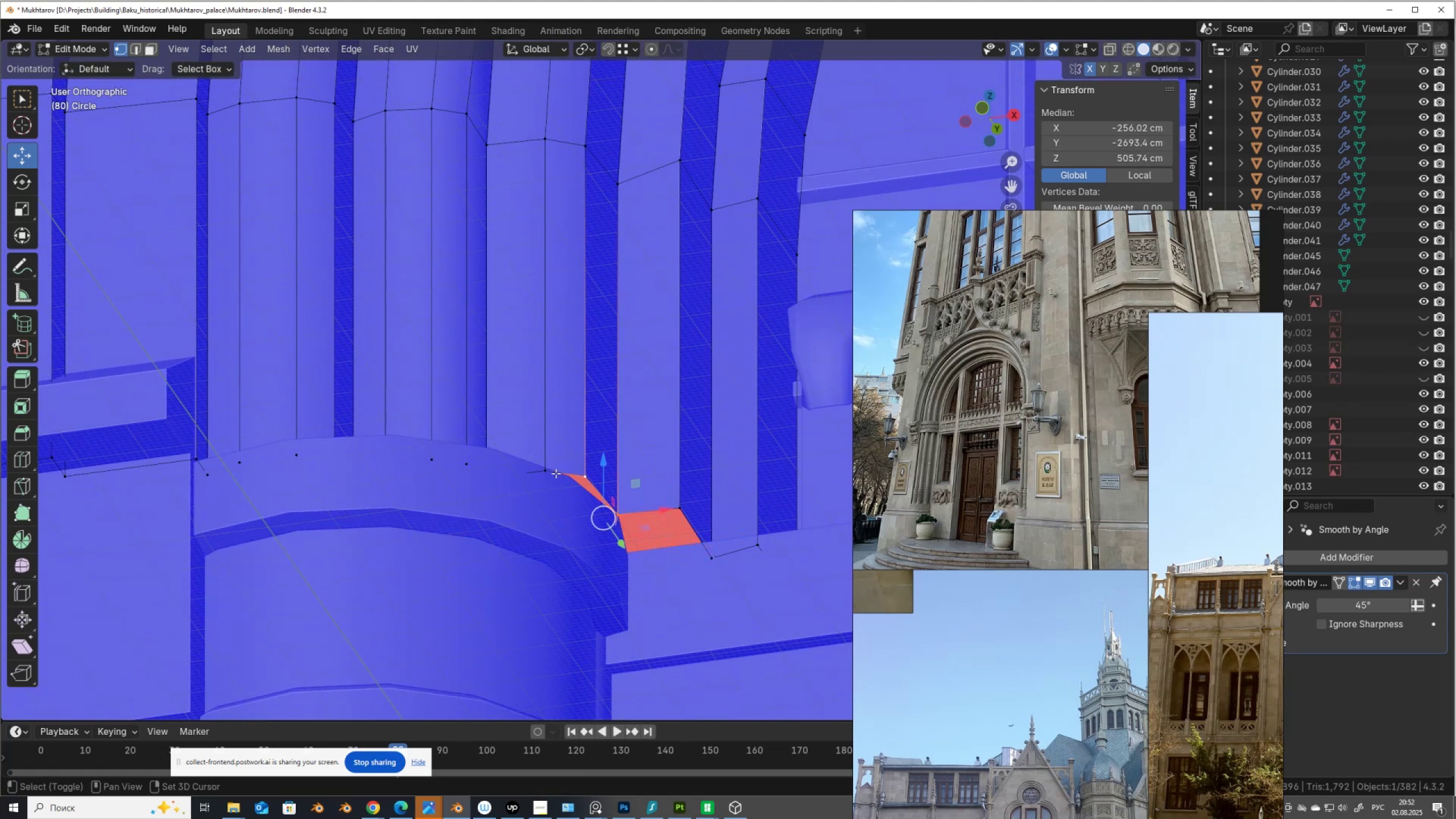 
double_click([556, 473])
 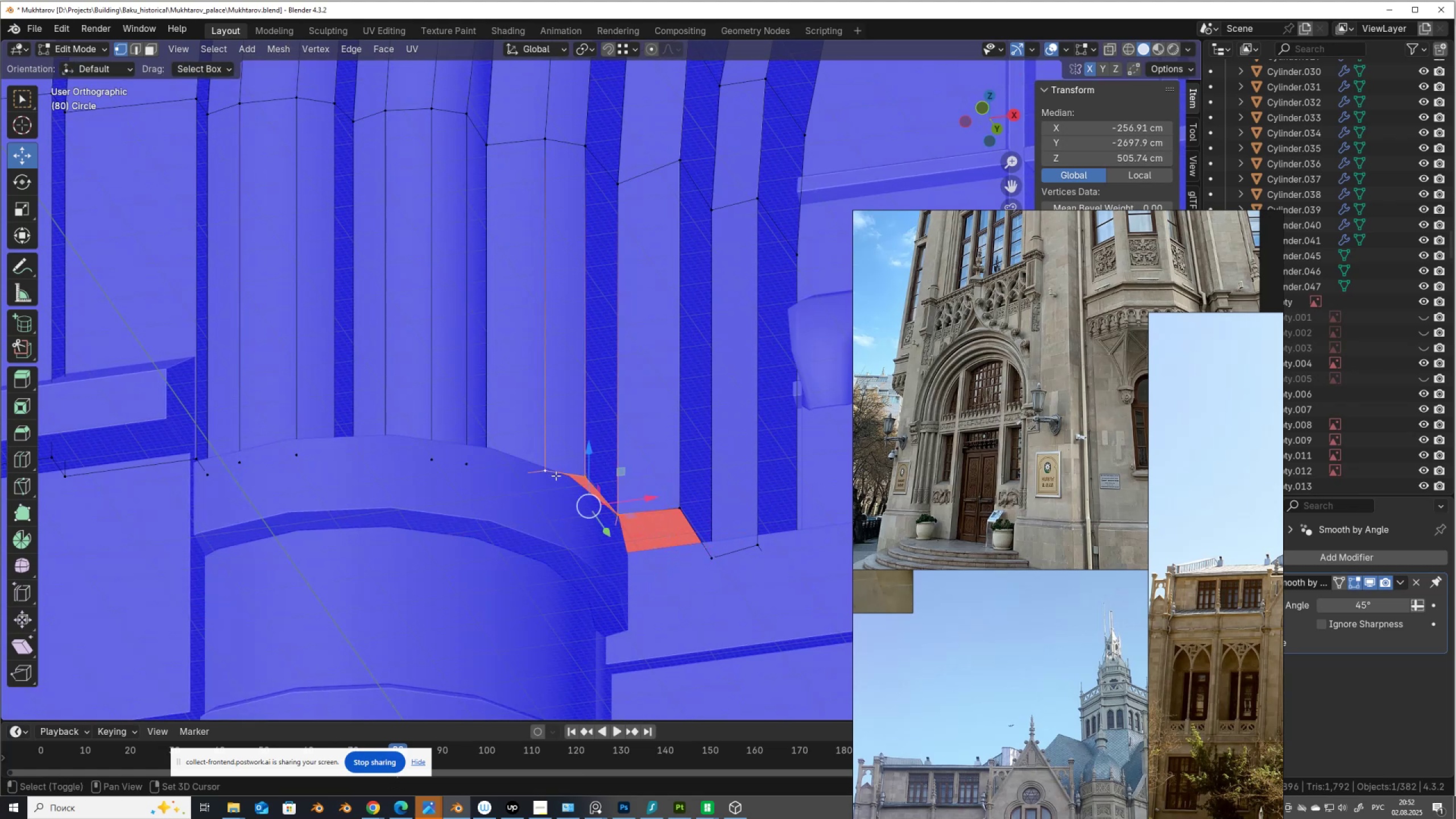 
key(Shift+ShiftLeft)
 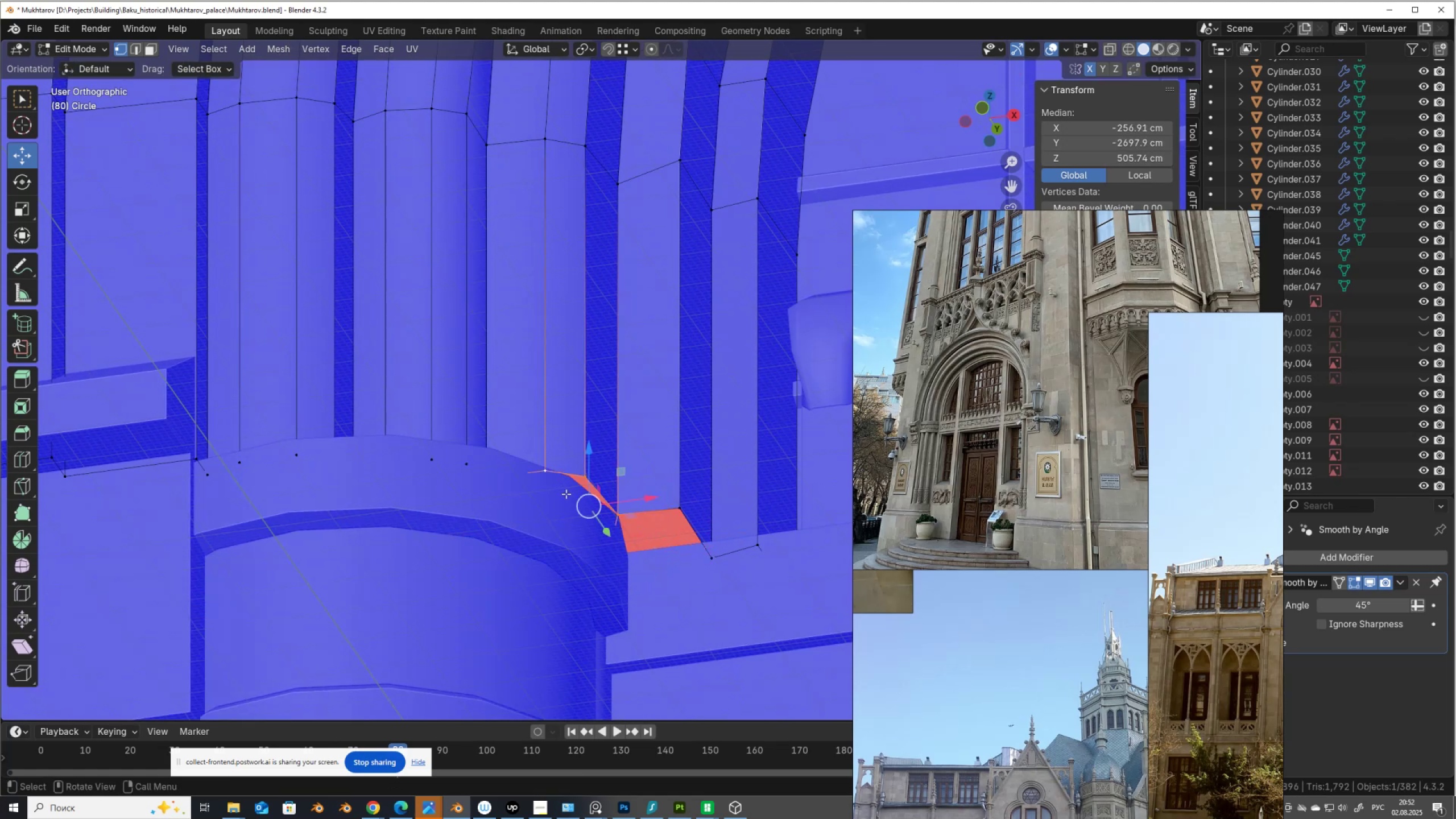 
key(F)
 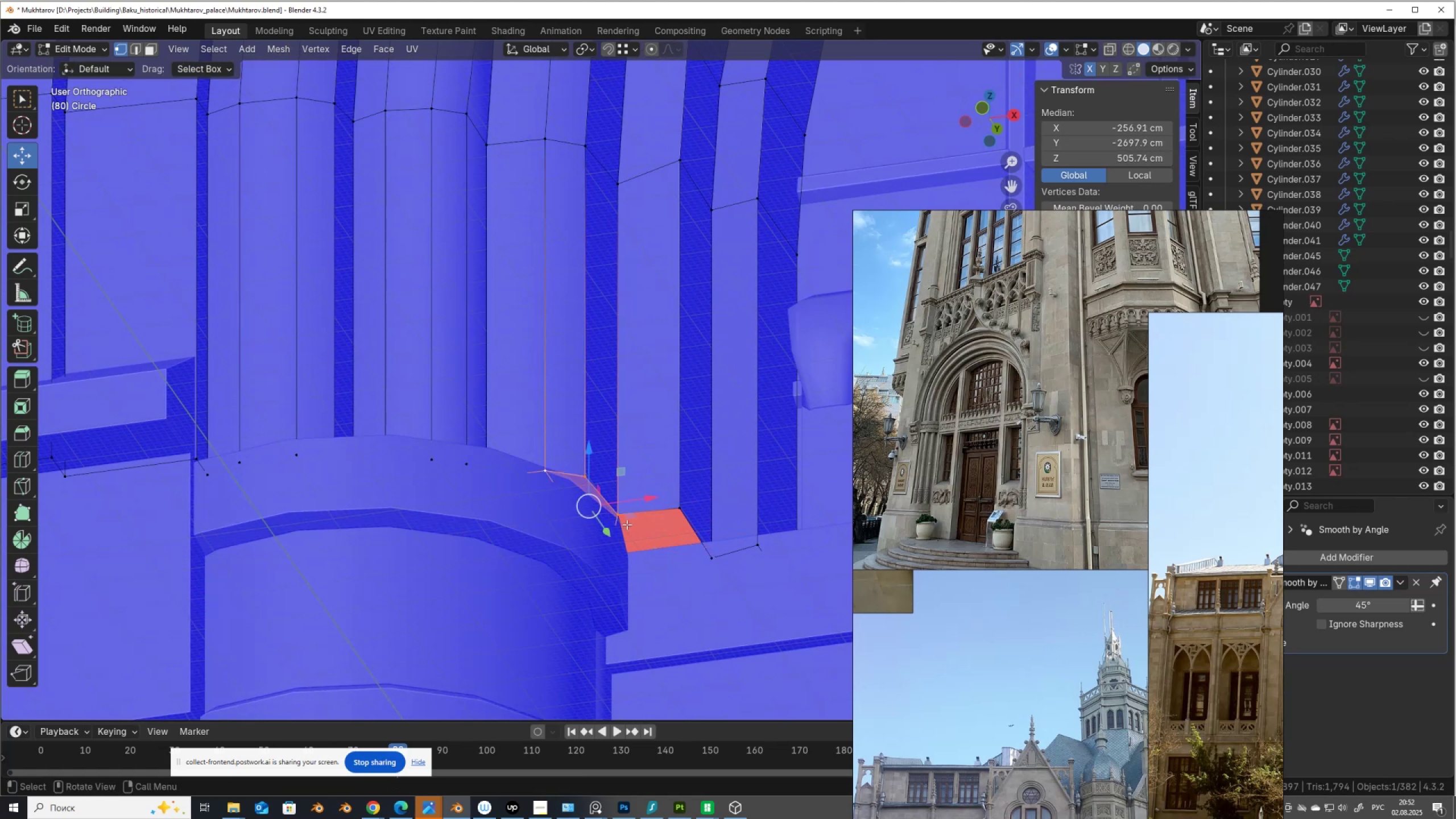 
left_click([628, 518])
 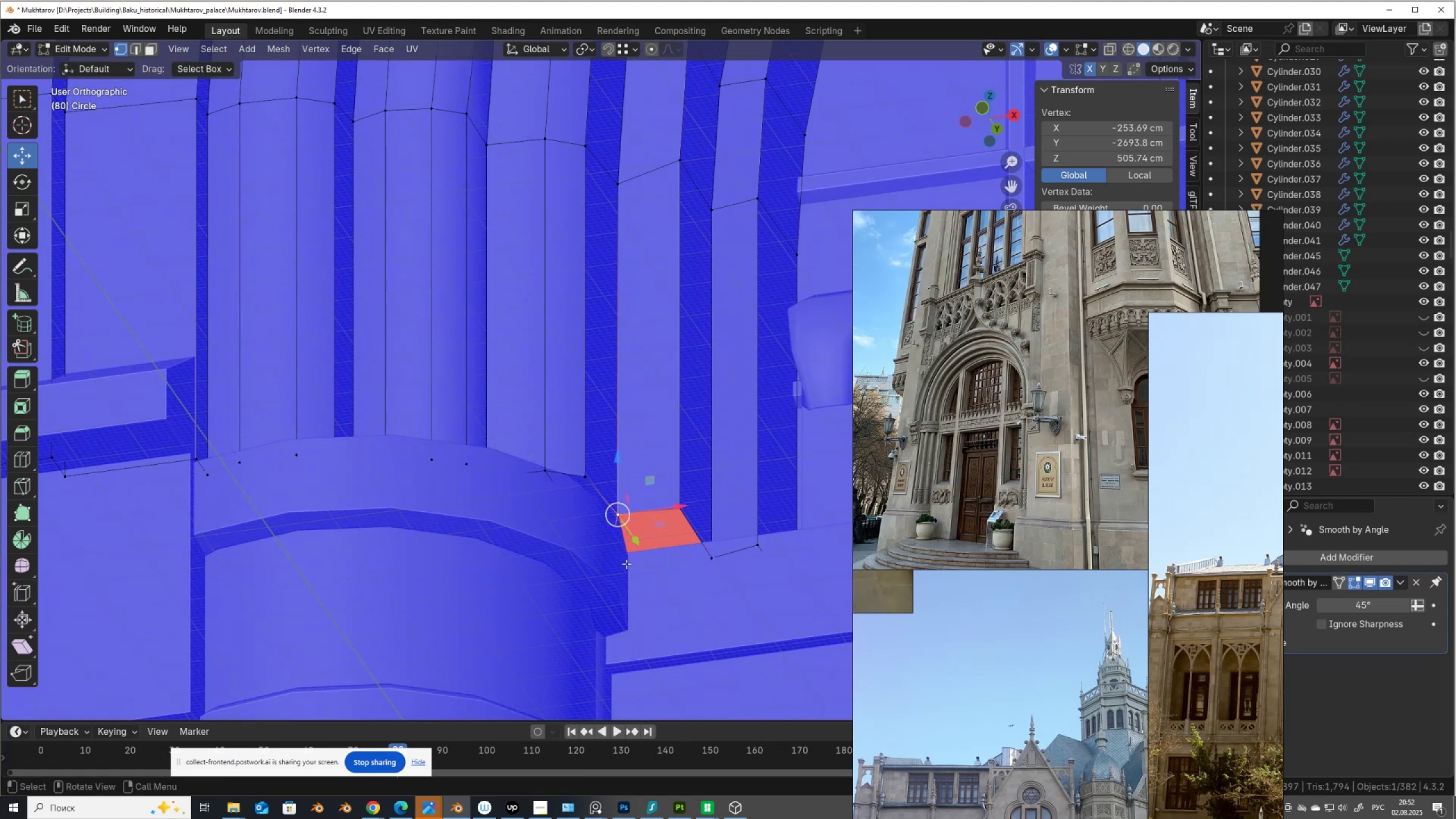 
key(Alt+AltLeft)
 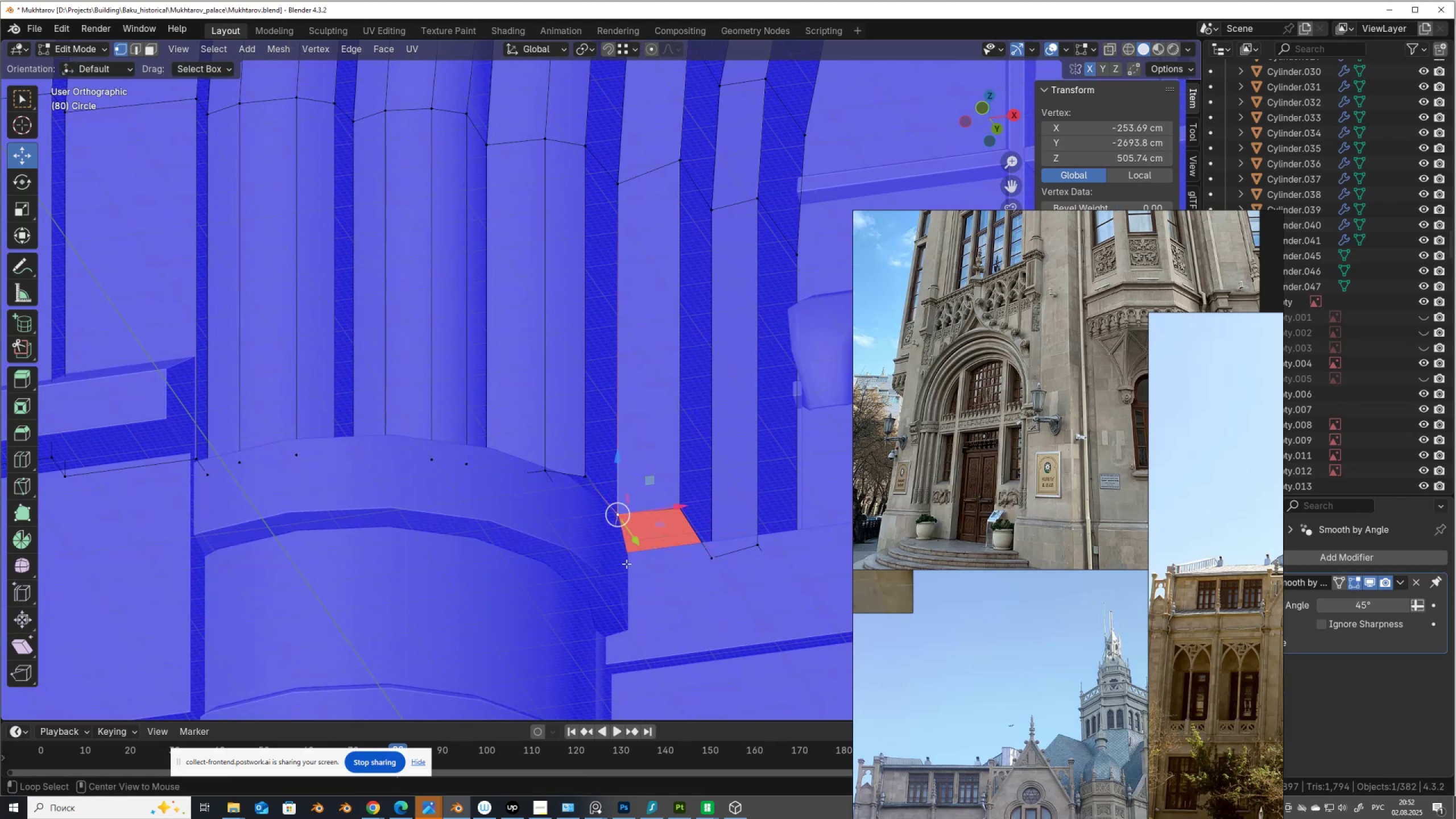 
key(Z)
 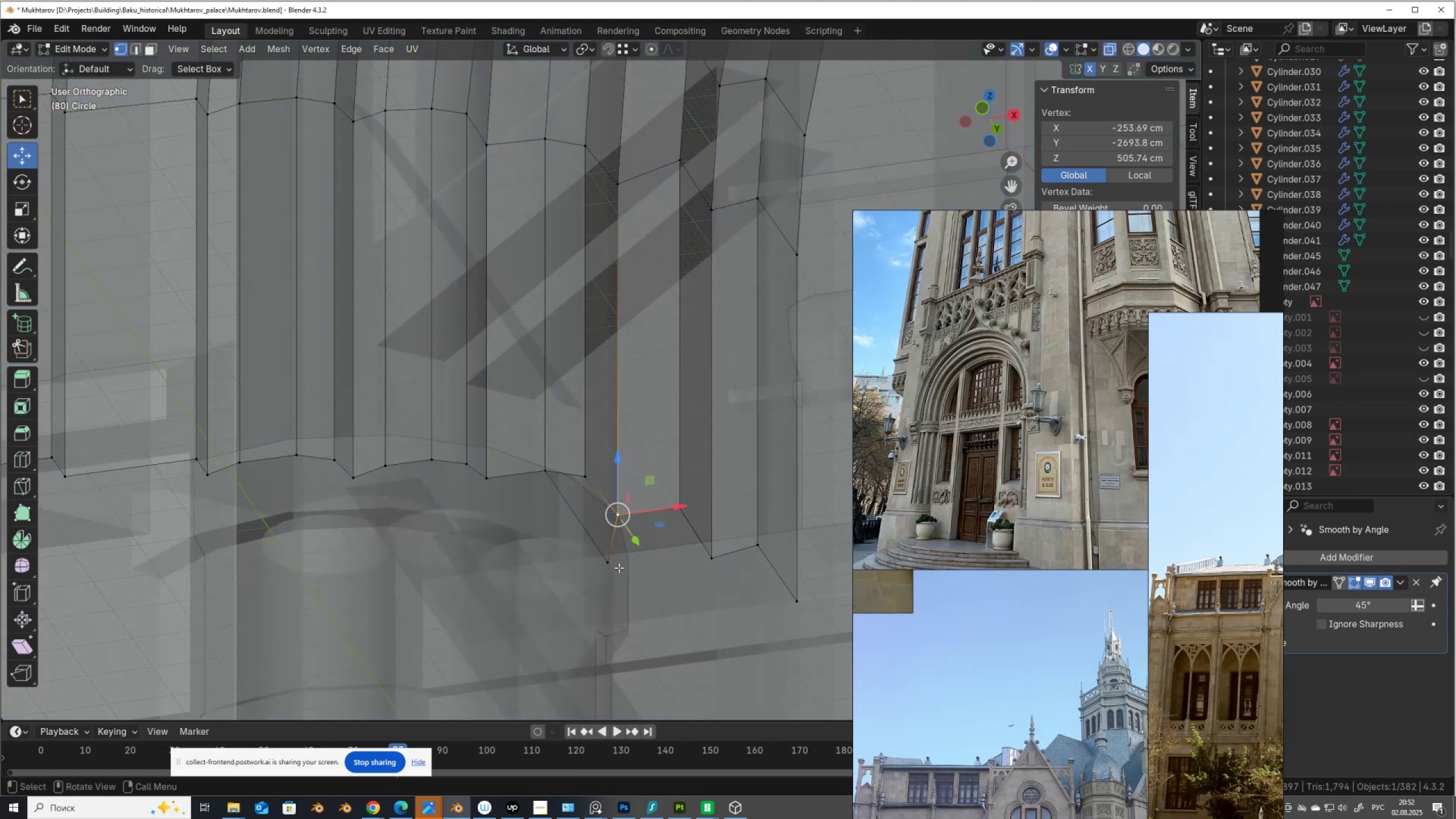 
hold_key(key=ShiftLeft, duration=1.16)
left_click([611, 564])
 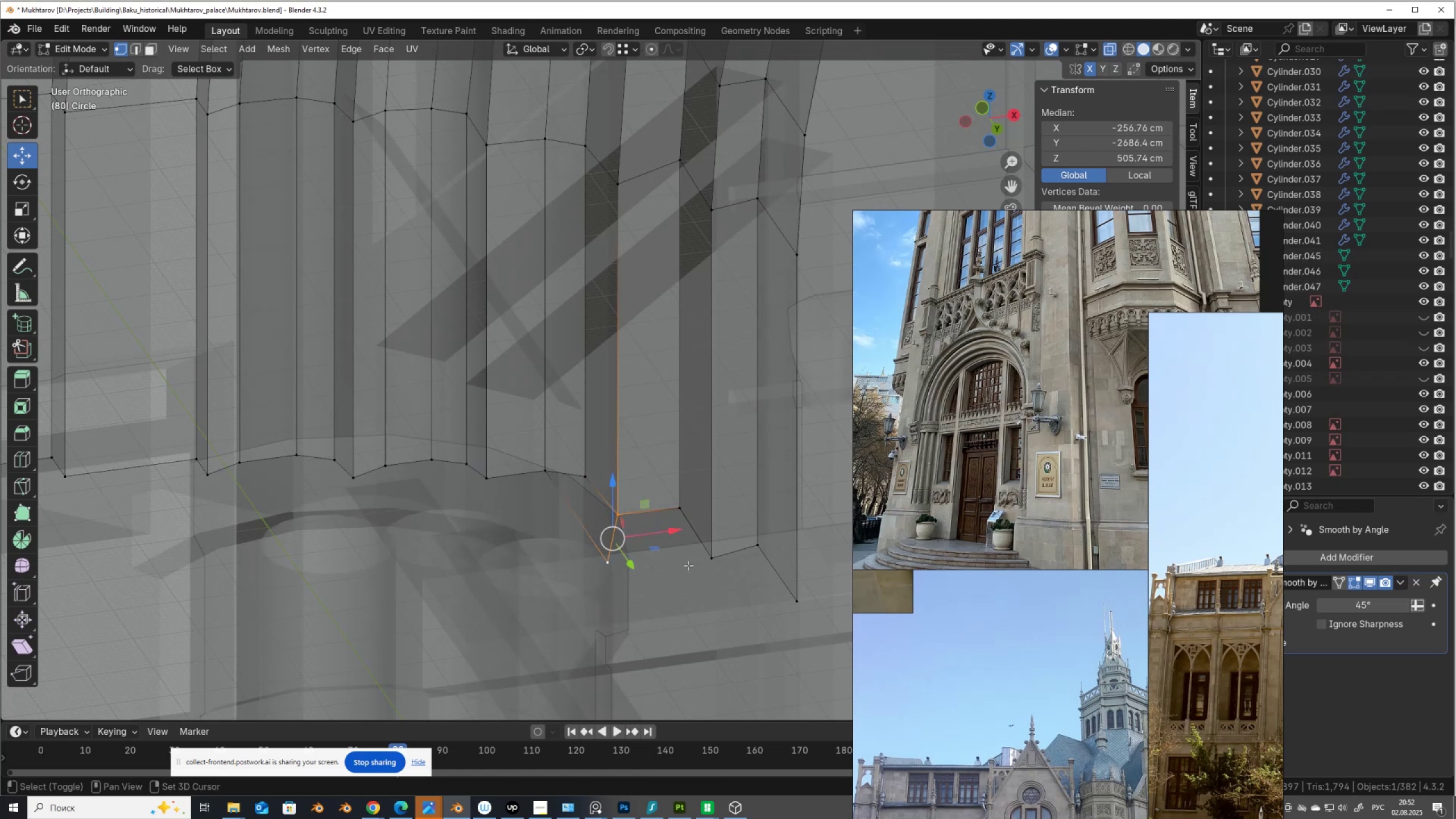 
double_click([688, 565])
 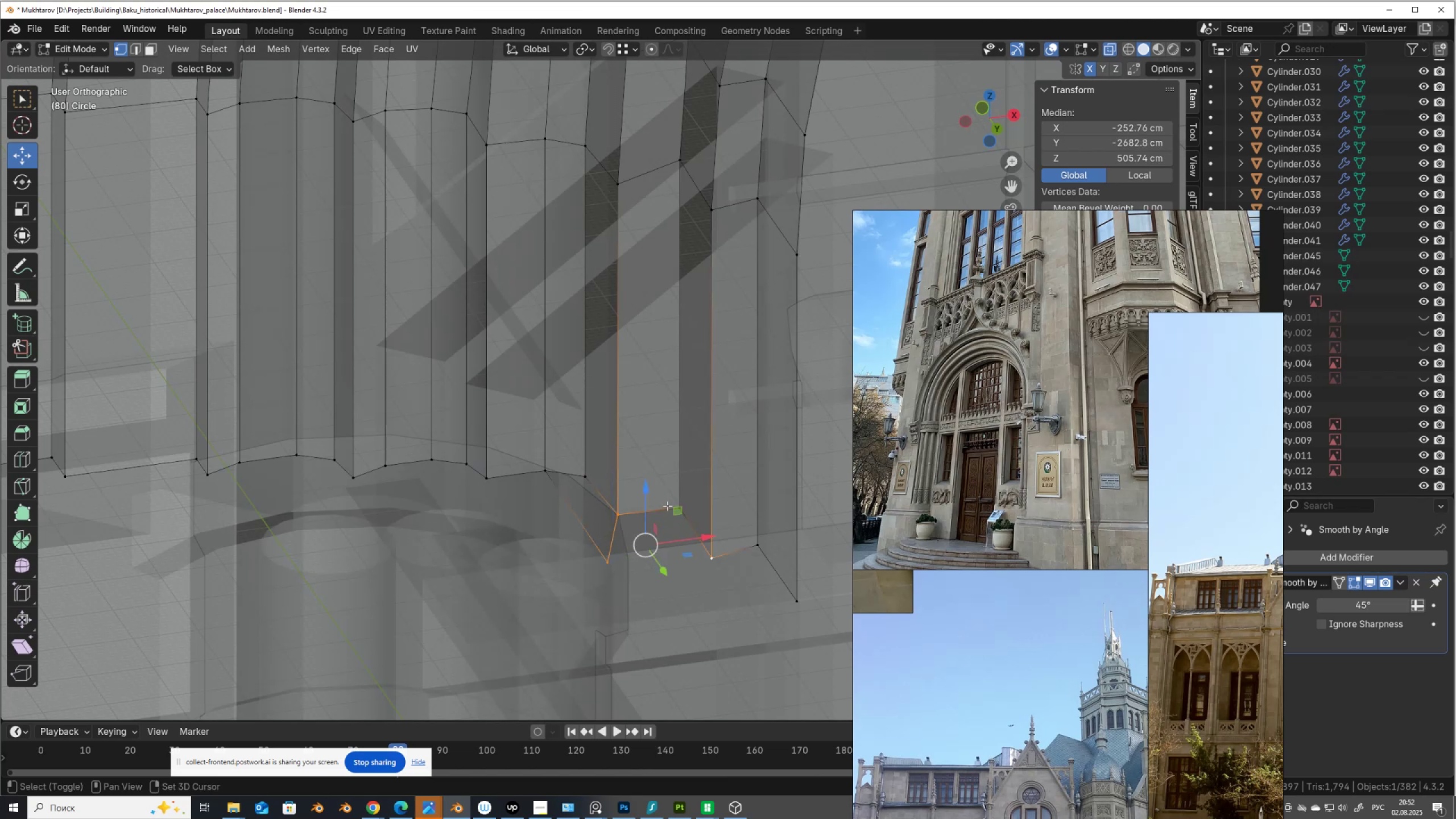 
triple_click([667, 506])
 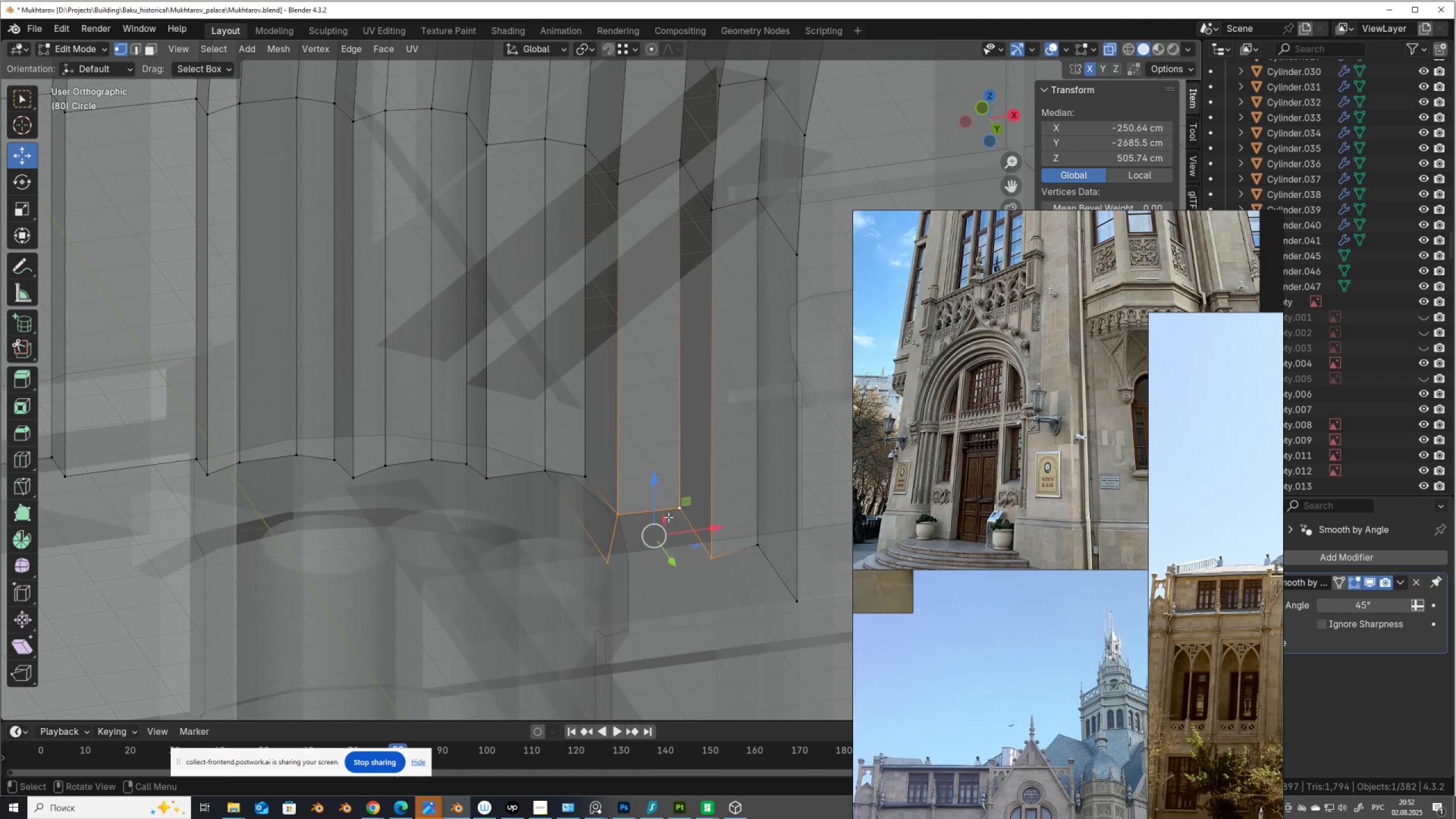 
key(Alt+AltLeft)
 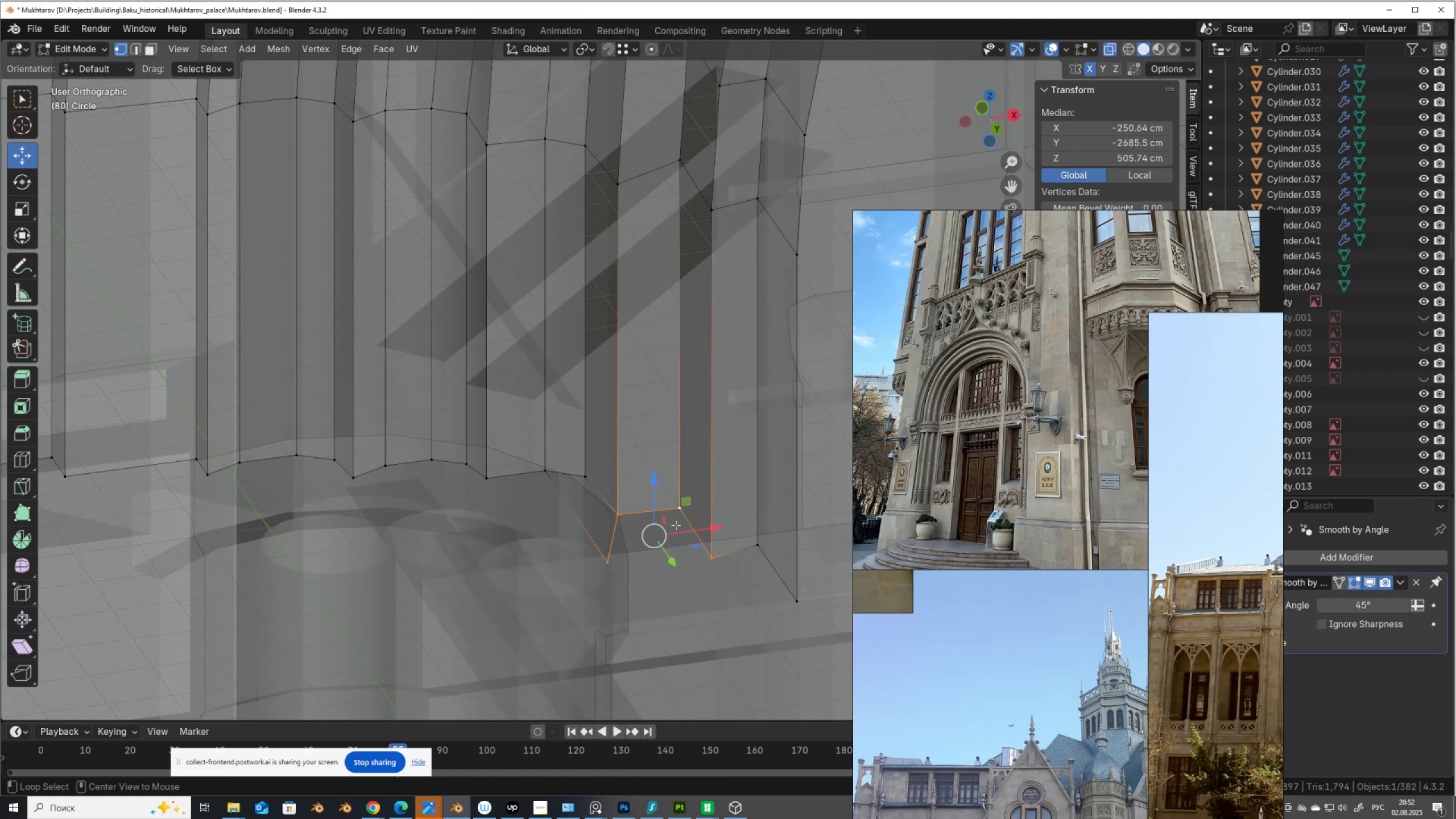 
key(Alt+Z)
 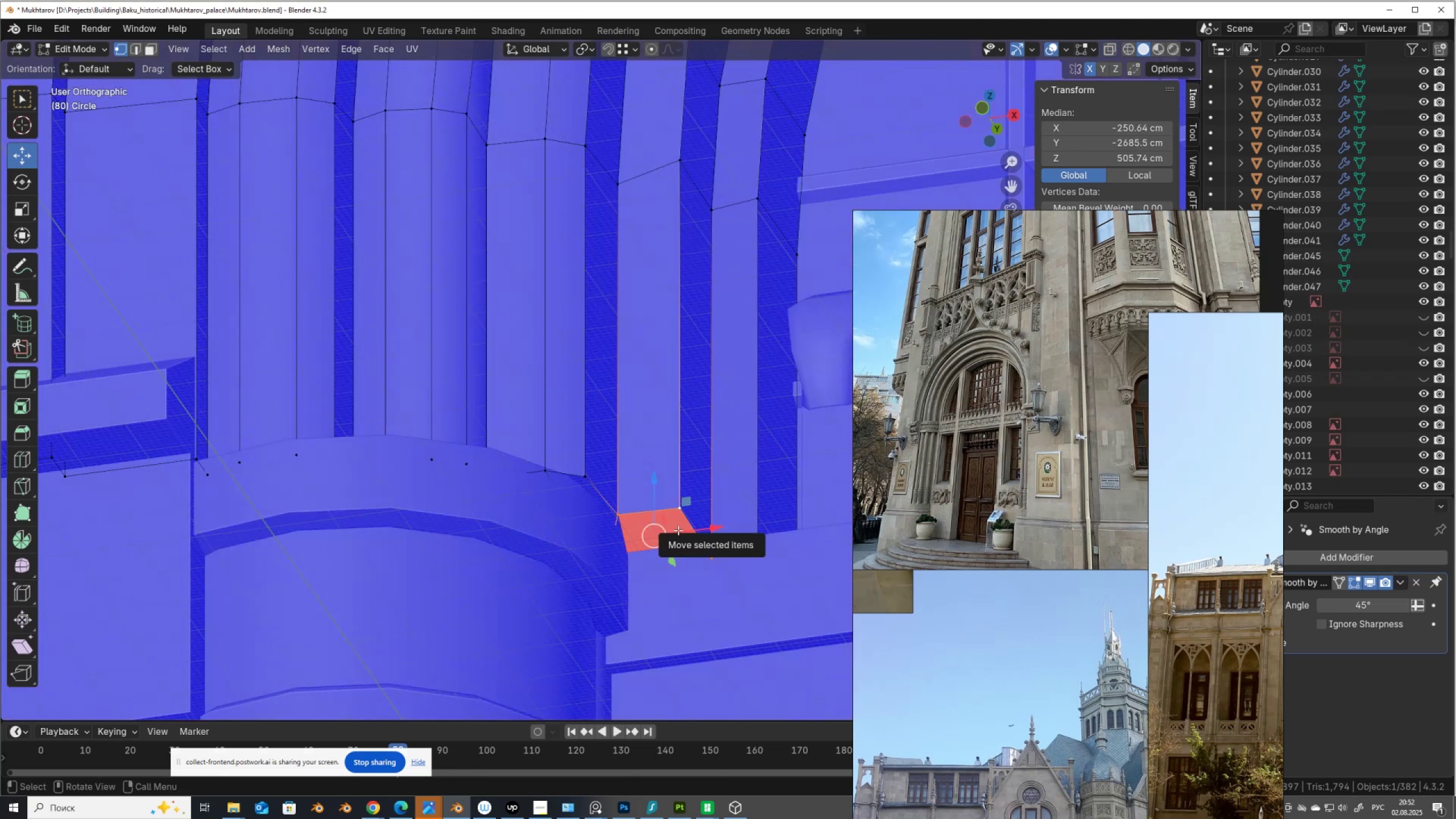 
key(F)
 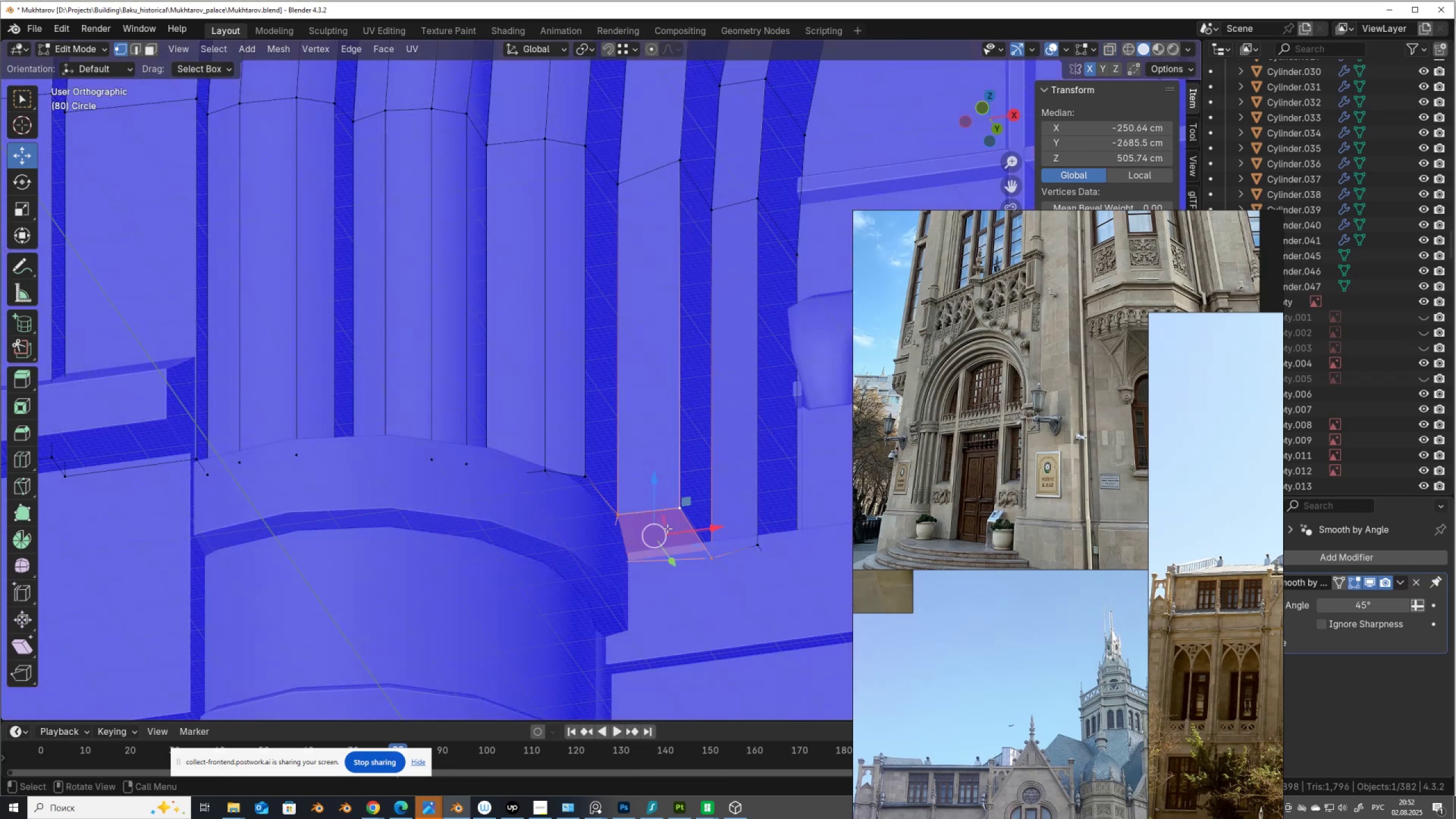 
scroll: coordinate [610, 505], scroll_direction: down, amount: 6.0
 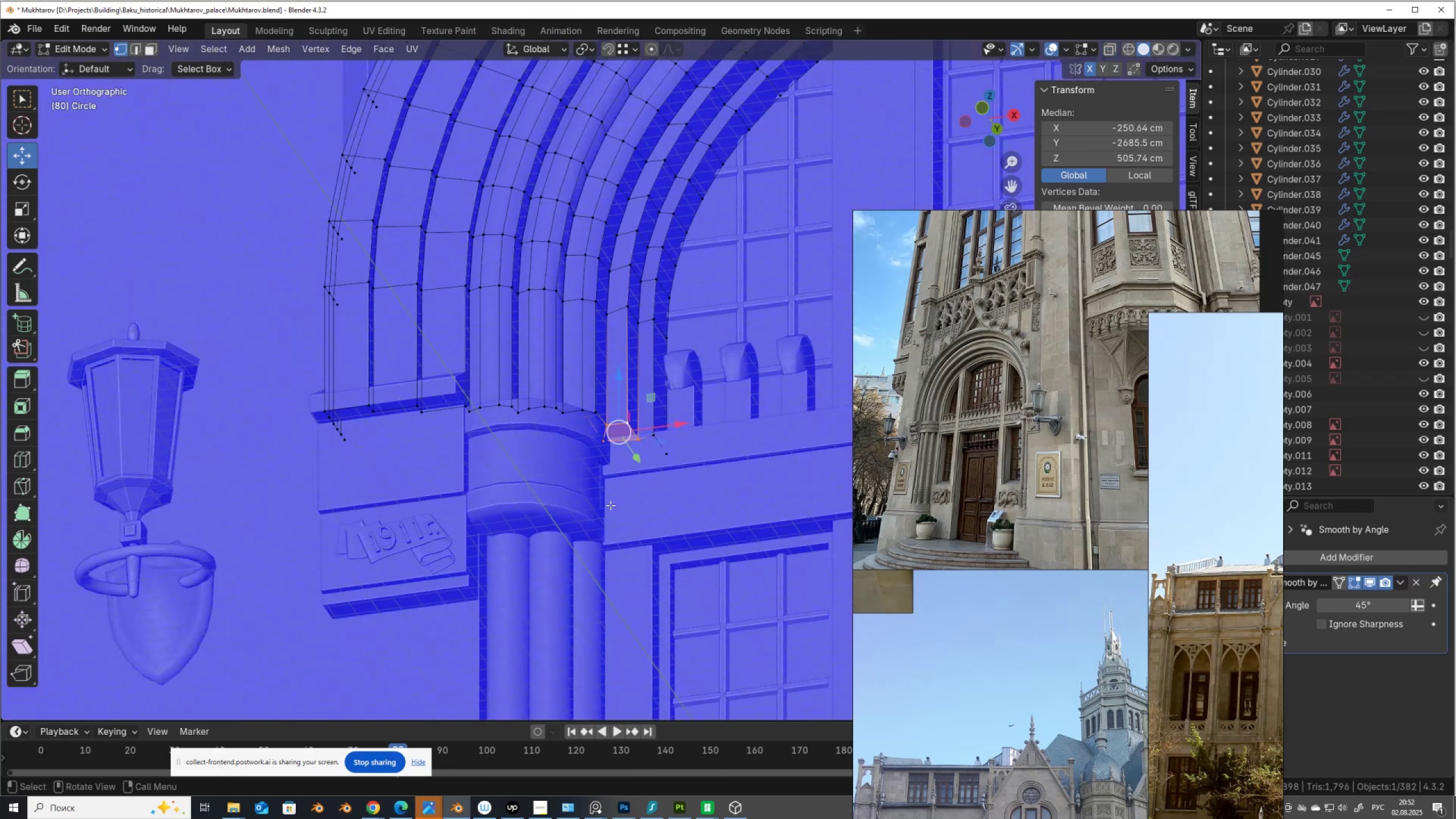 
key(Tab)
 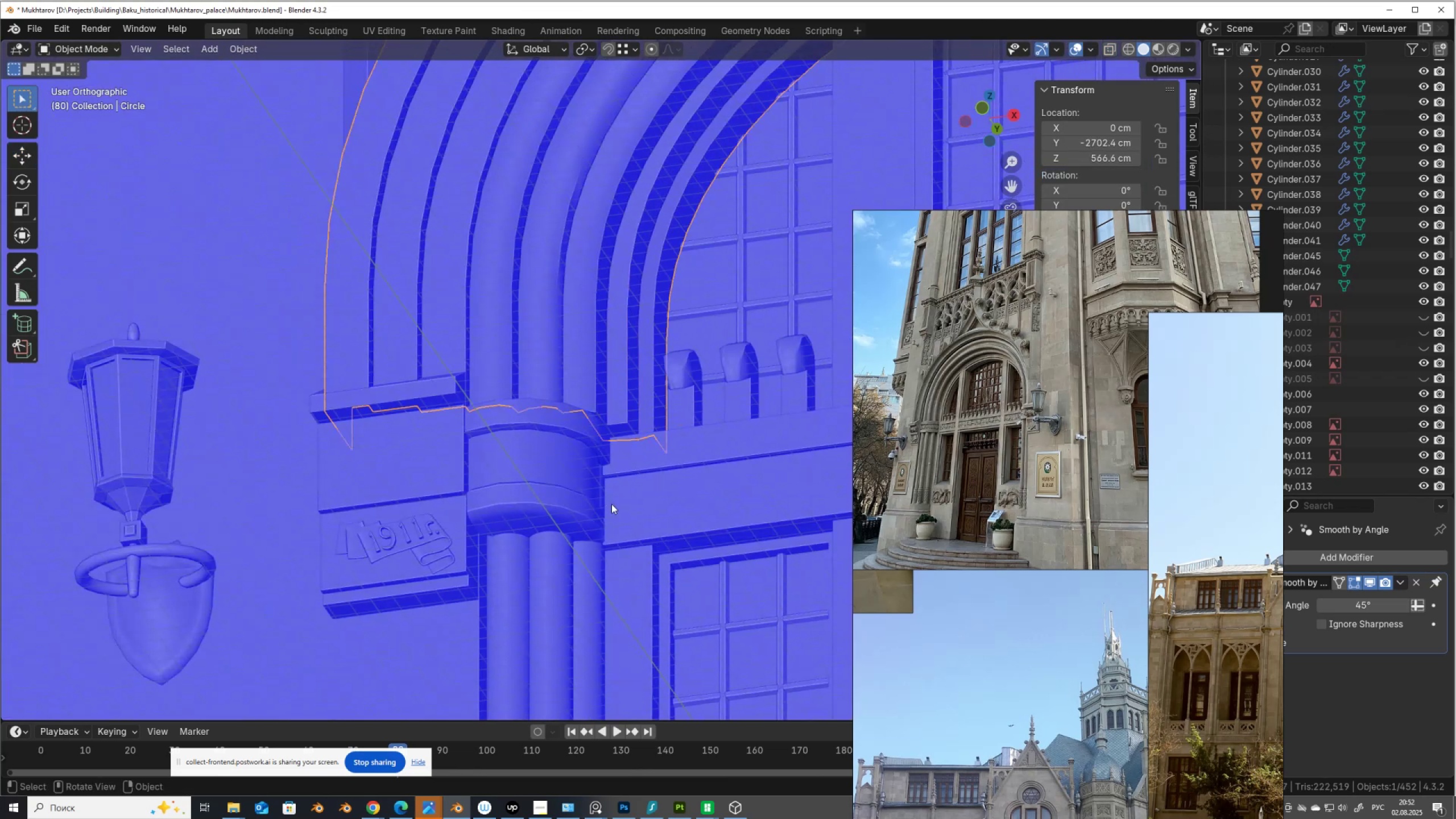 
scroll: coordinate [613, 498], scroll_direction: down, amount: 8.0
 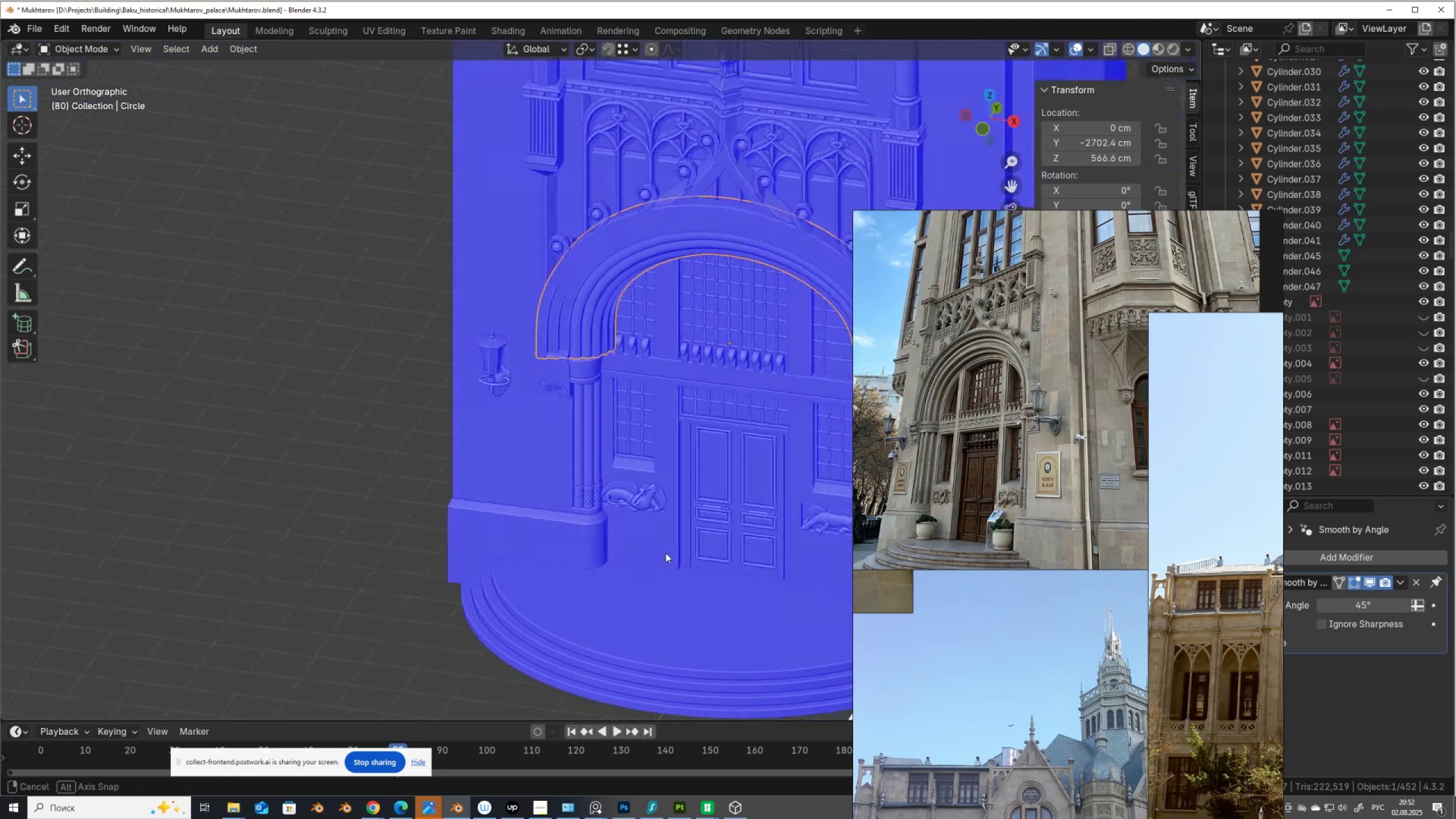 
hold_key(key=ShiftLeft, duration=0.64)
 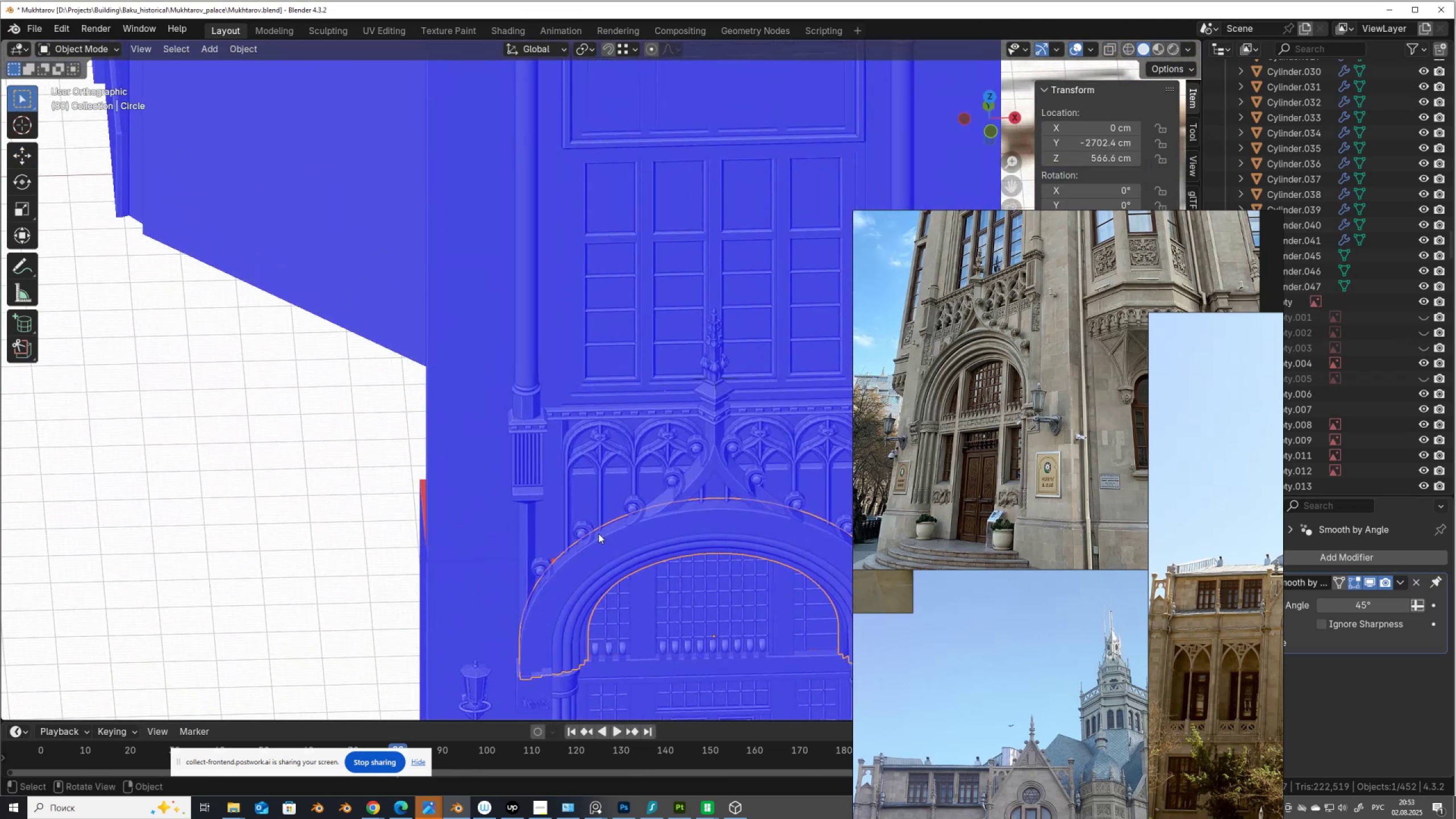 
scroll: coordinate [605, 515], scroll_direction: down, amount: 6.0
 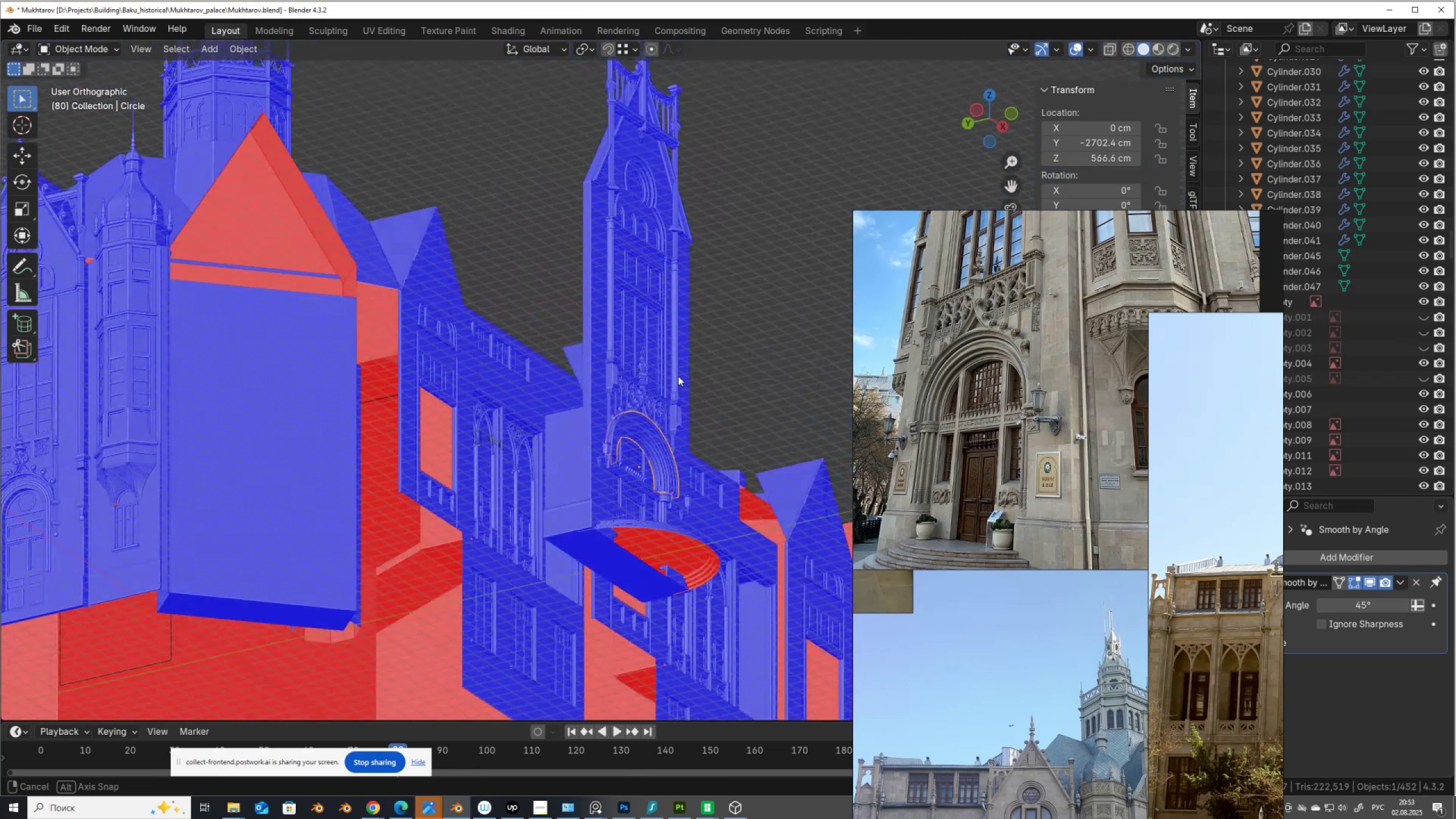 
hold_key(key=ShiftLeft, duration=0.89)
 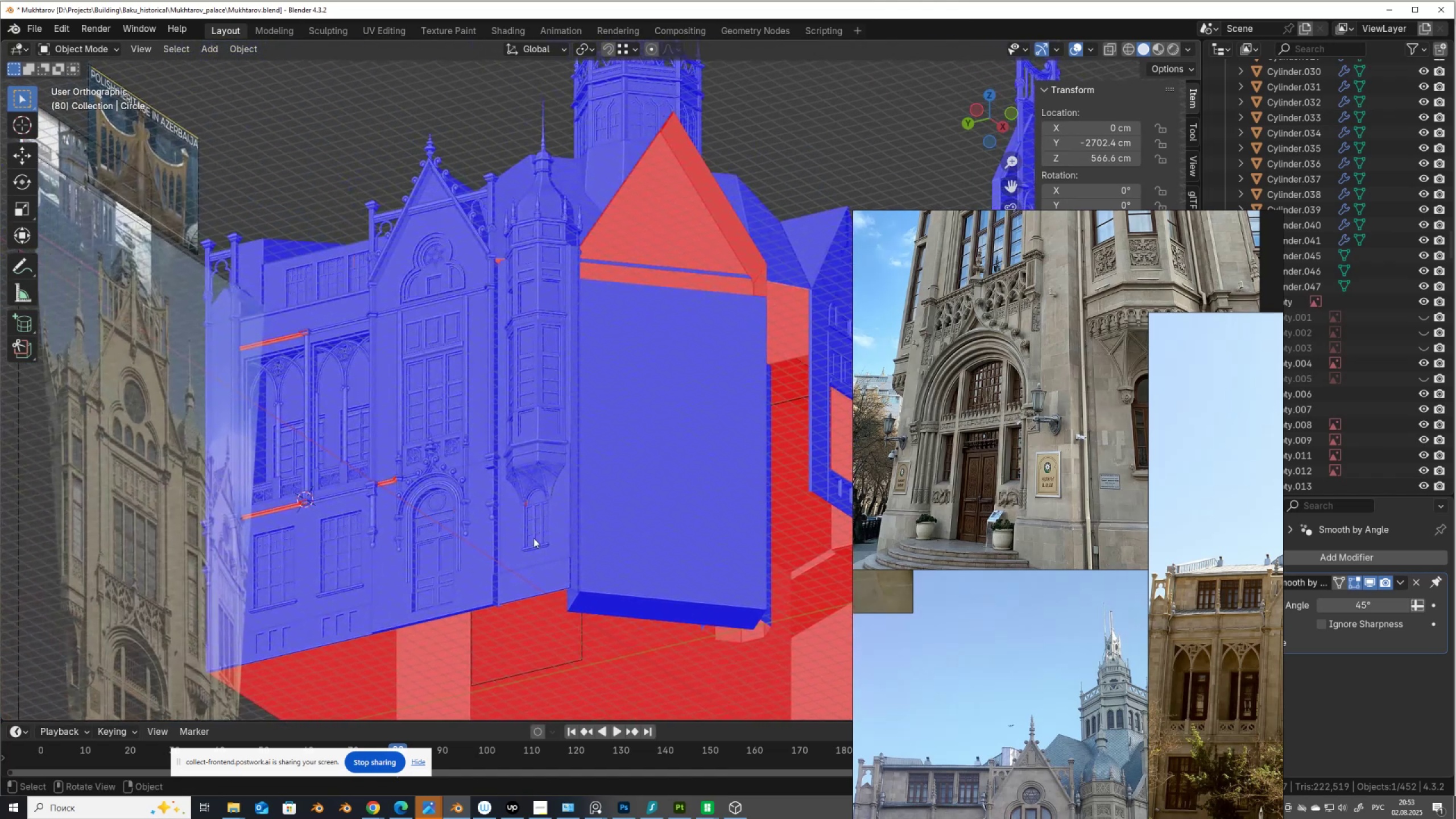 
scroll: coordinate [531, 540], scroll_direction: up, amount: 4.0
 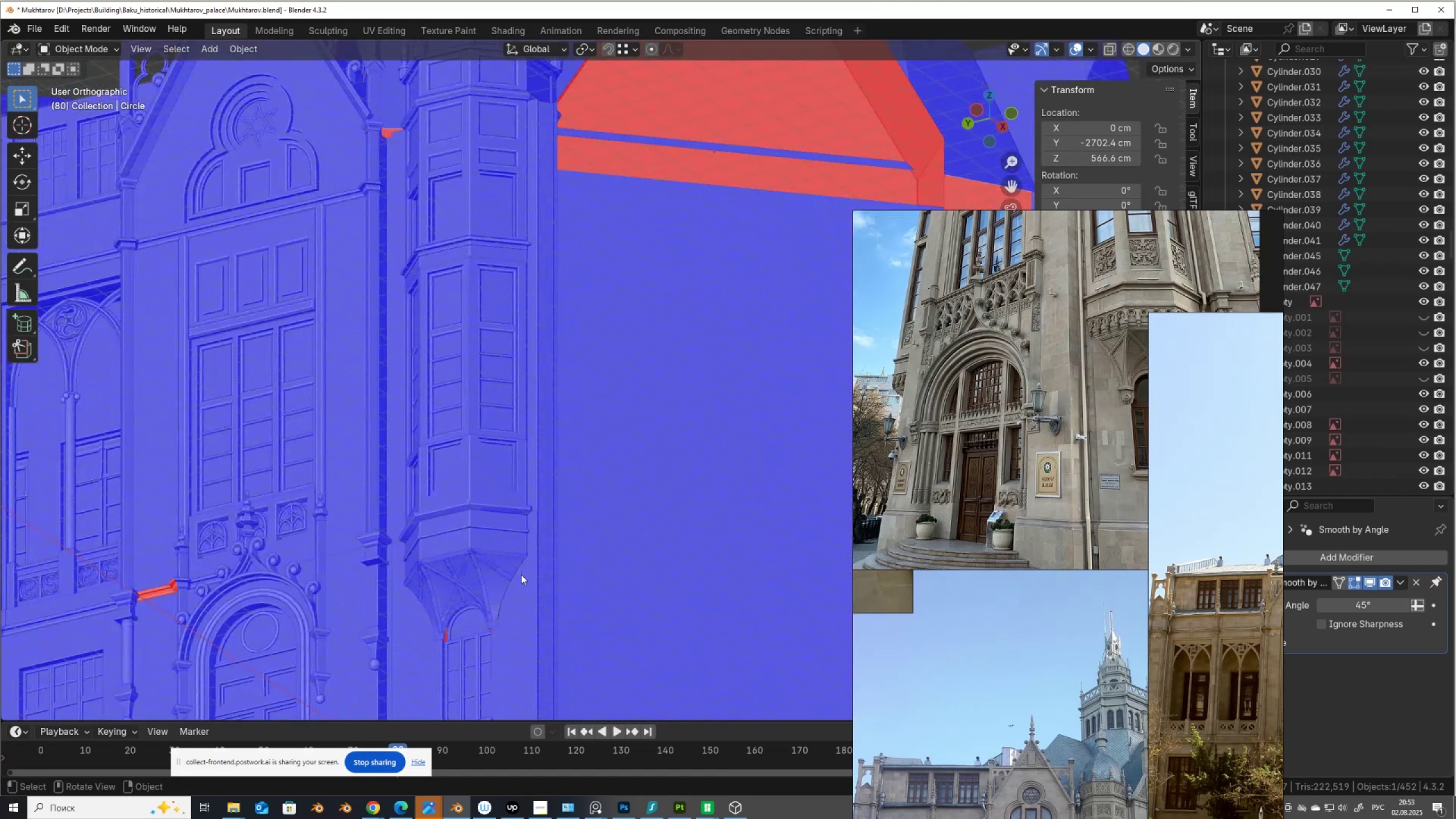 
hold_key(key=ShiftLeft, duration=0.52)
 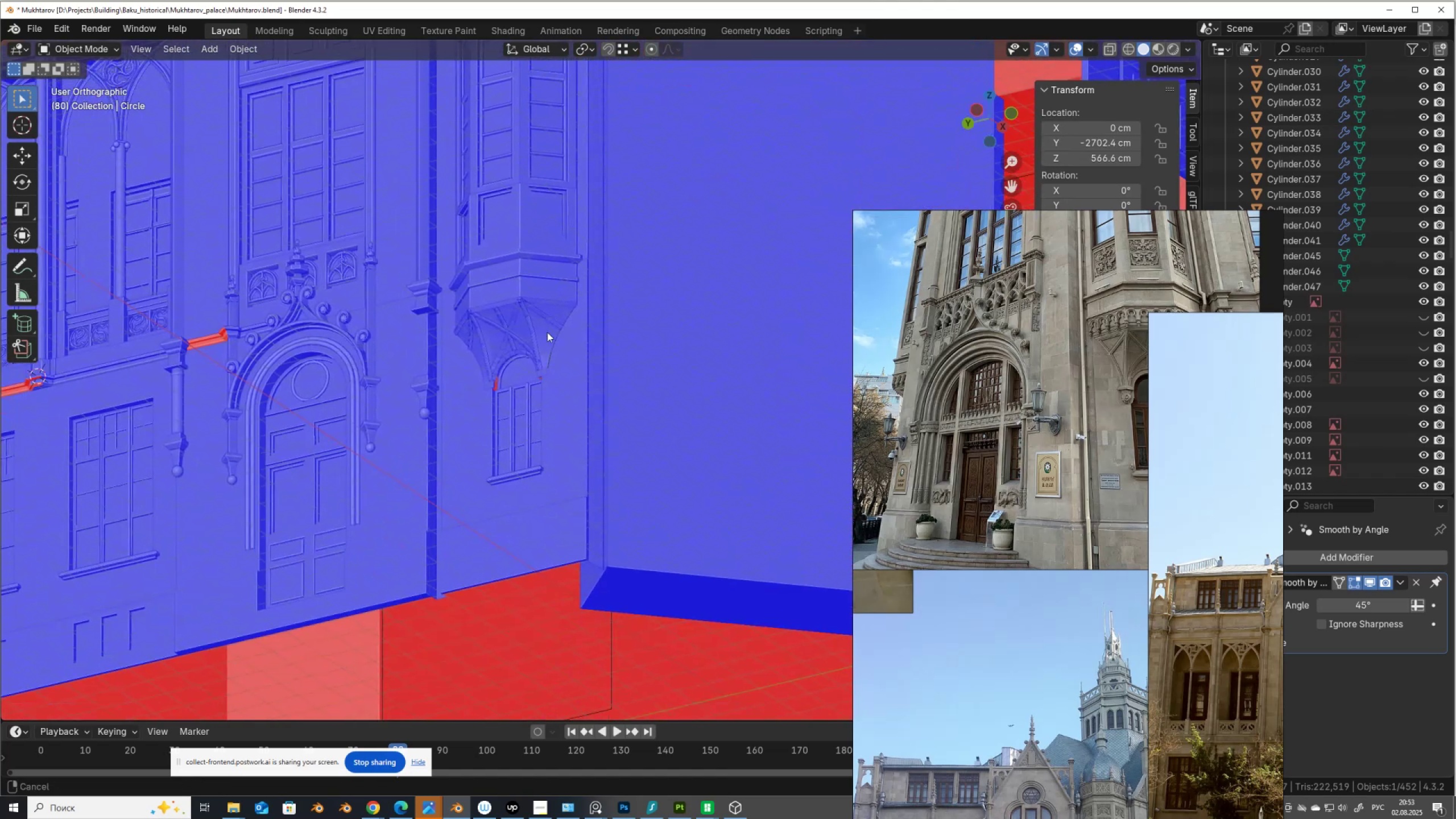 
scroll: coordinate [503, 474], scroll_direction: up, amount: 6.0
 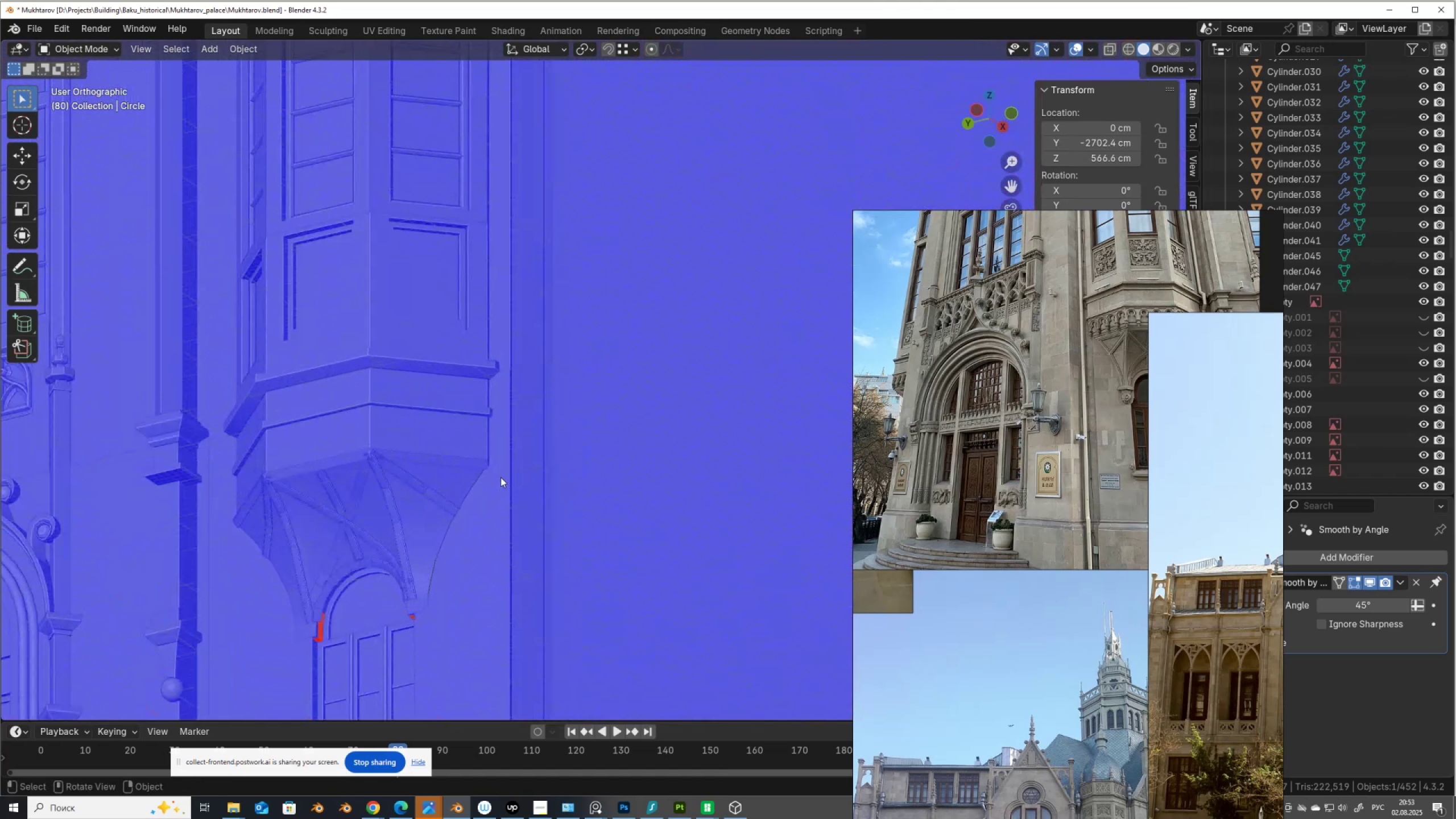 
hold_key(key=ShiftLeft, duration=0.48)
 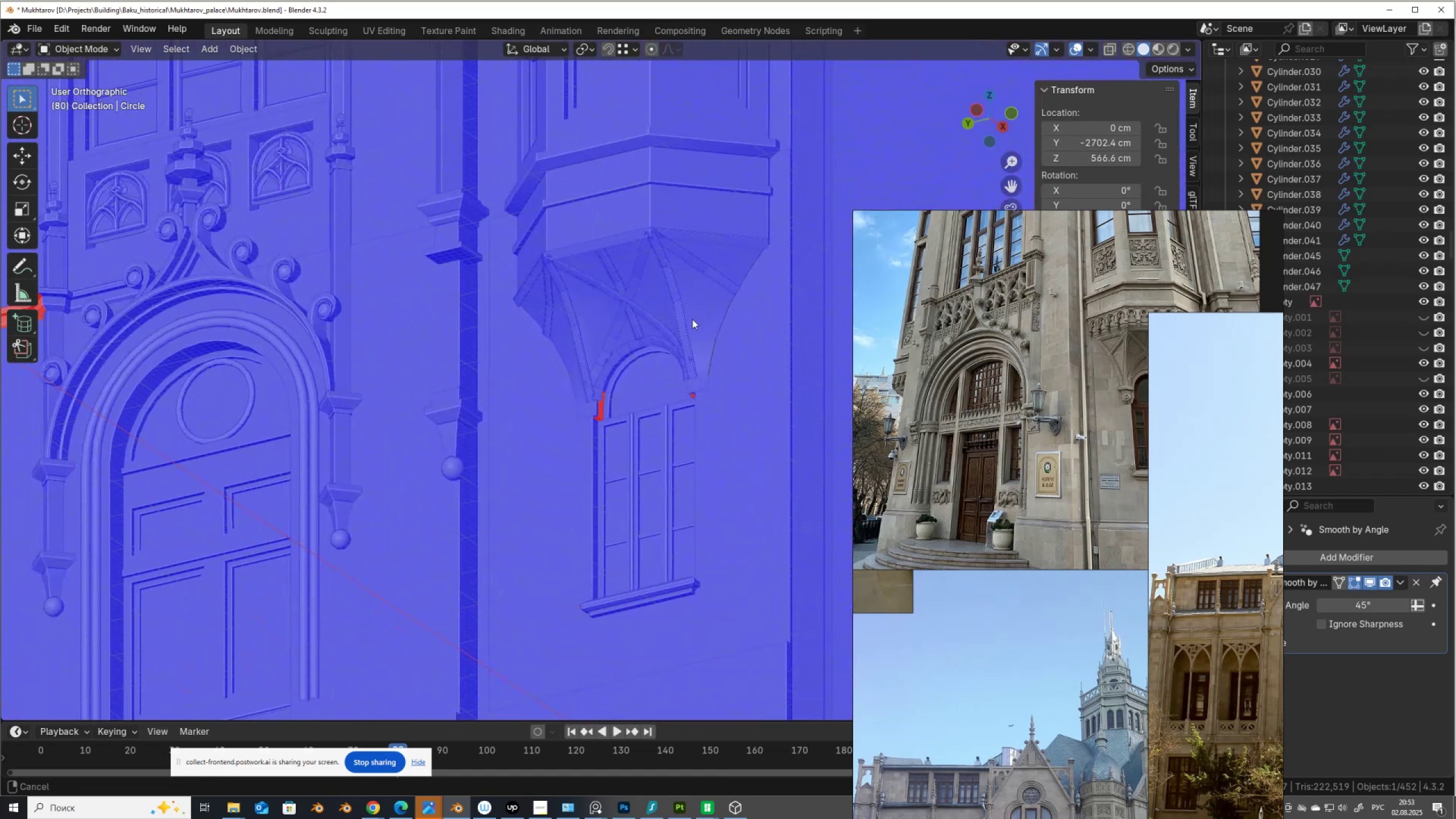 
scroll: coordinate [608, 443], scroll_direction: up, amount: 6.0
 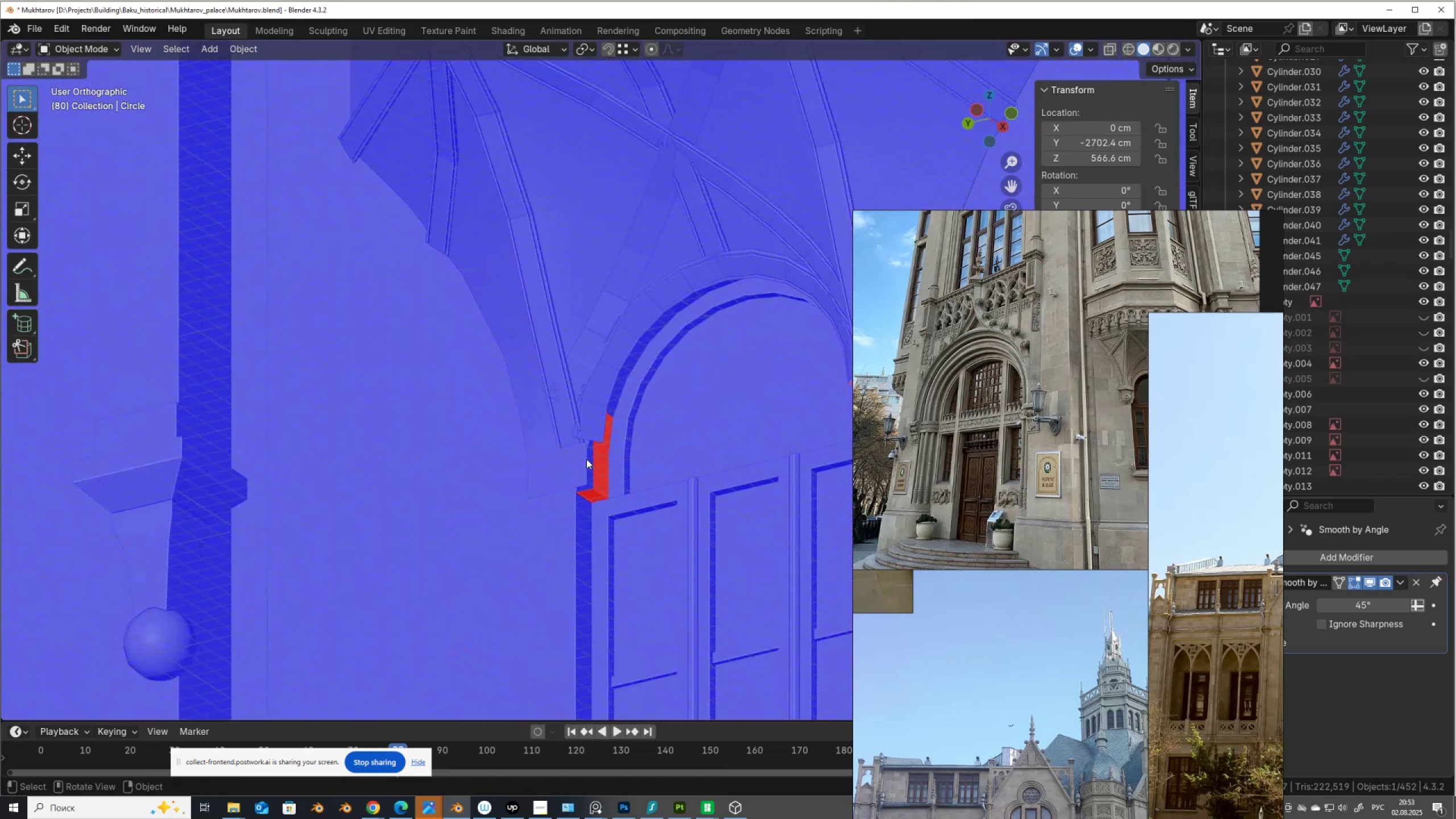 
left_click([580, 463])
 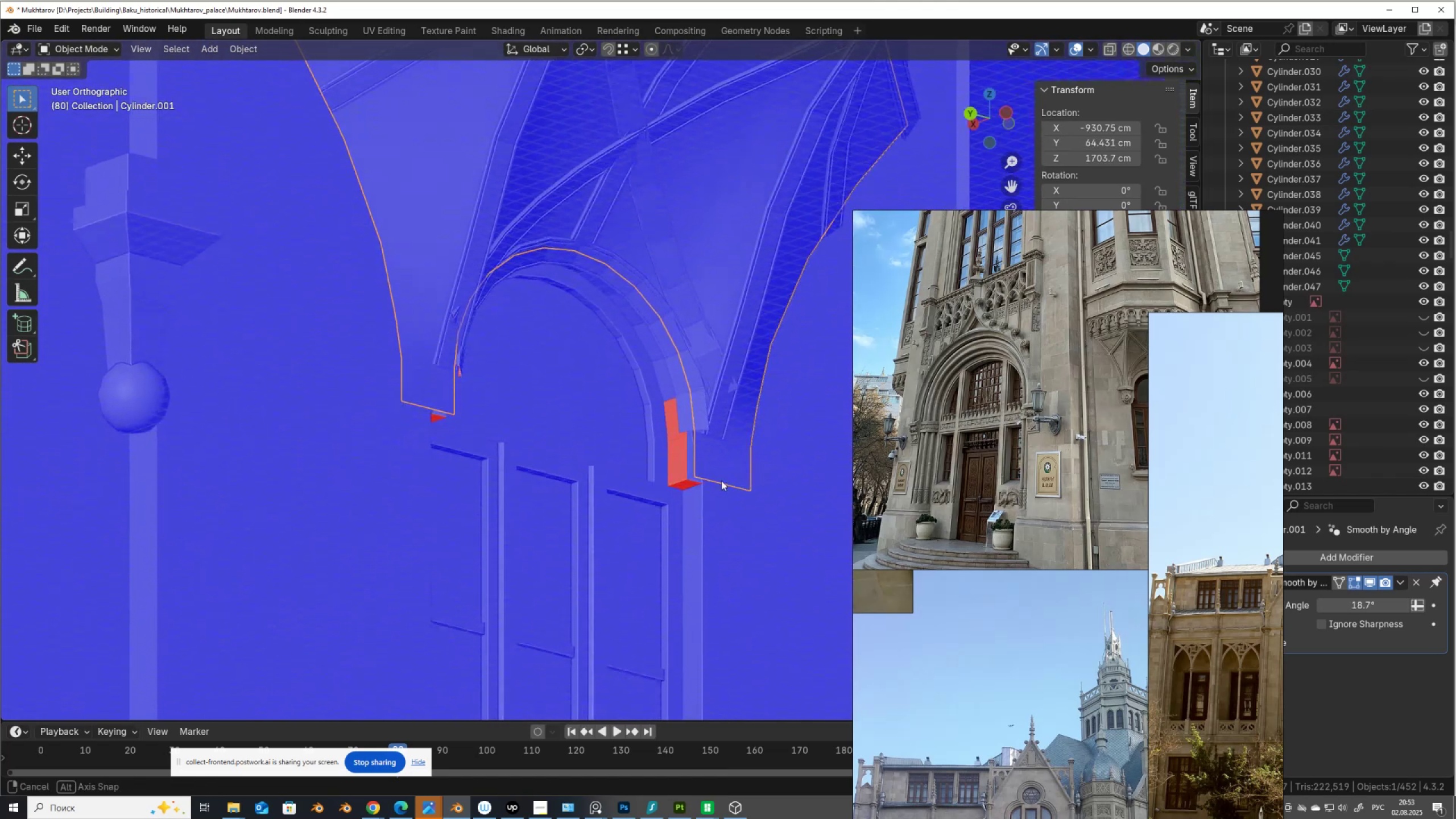 
left_click([689, 503])
 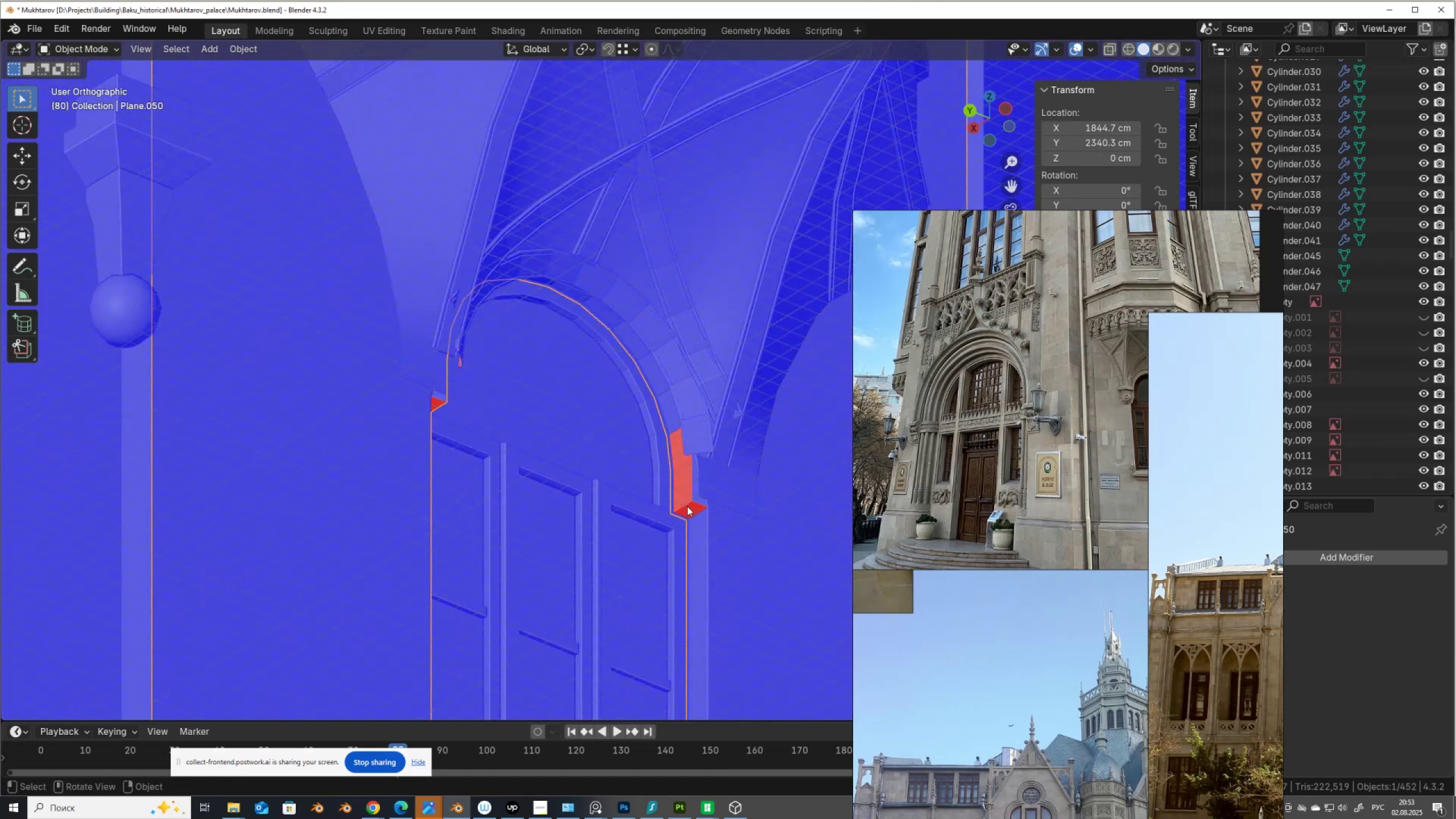 
key(Tab)
type(aN)
 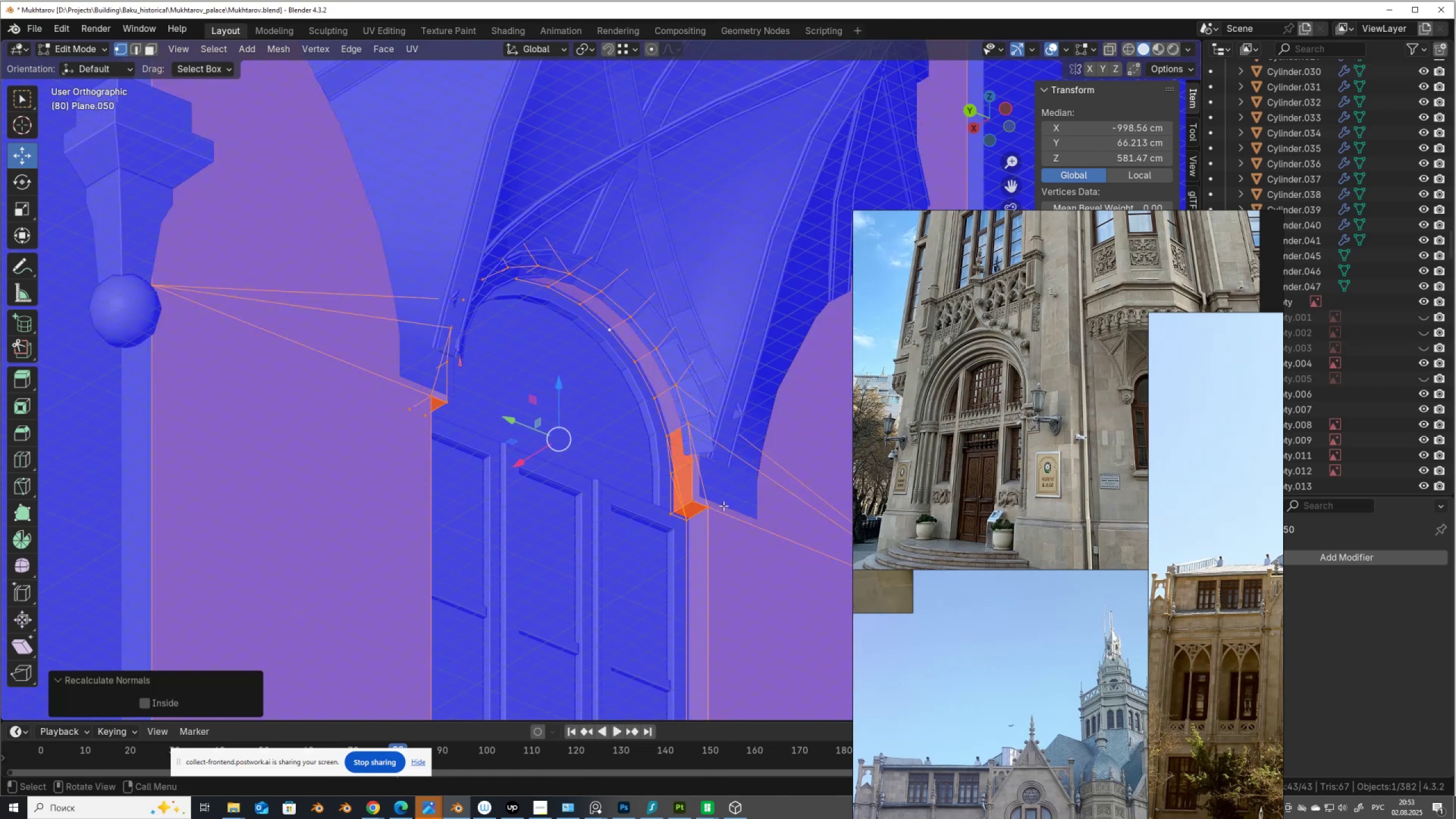 
left_click([702, 511])
 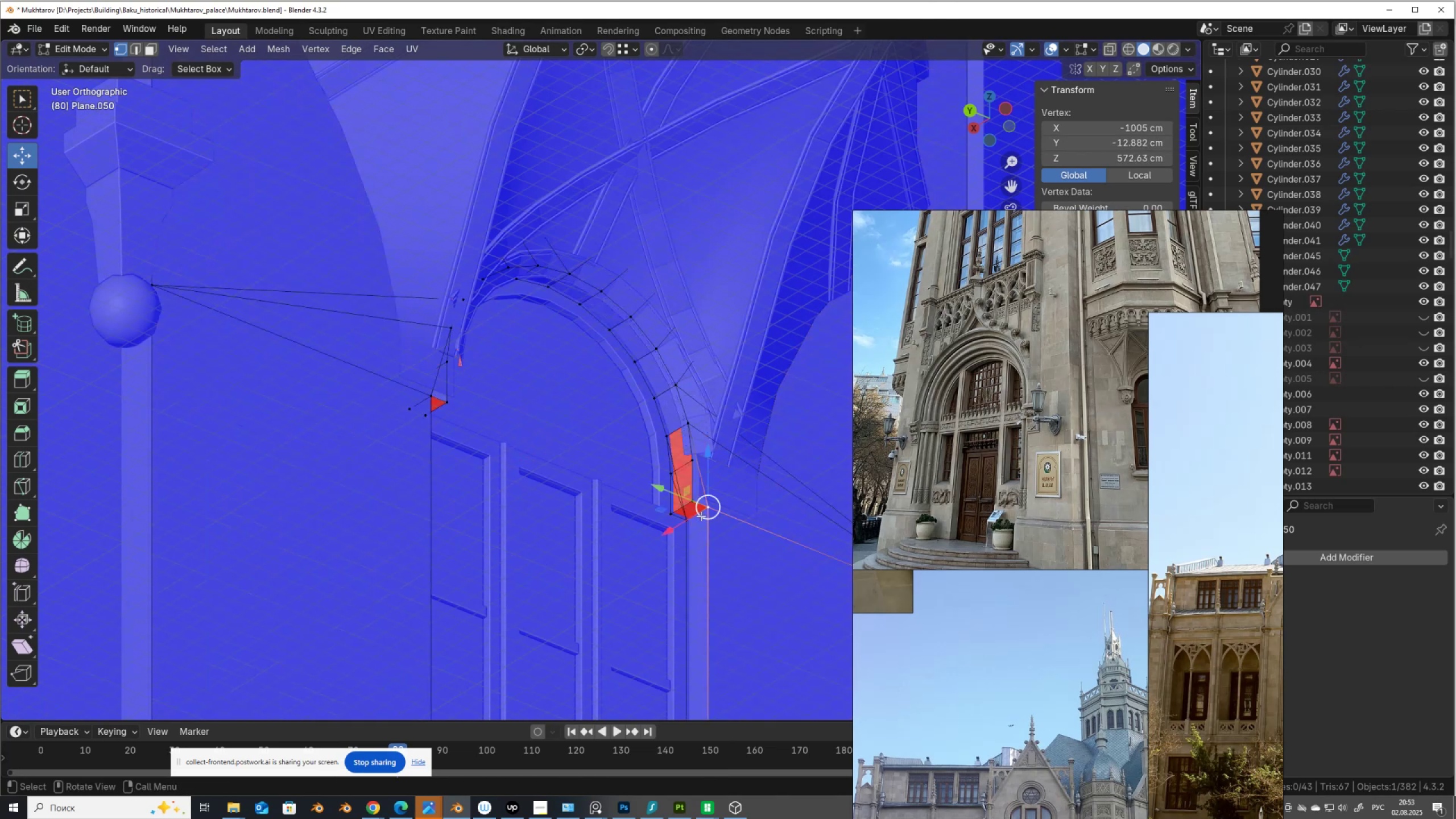 
key(Alt+AltLeft)
 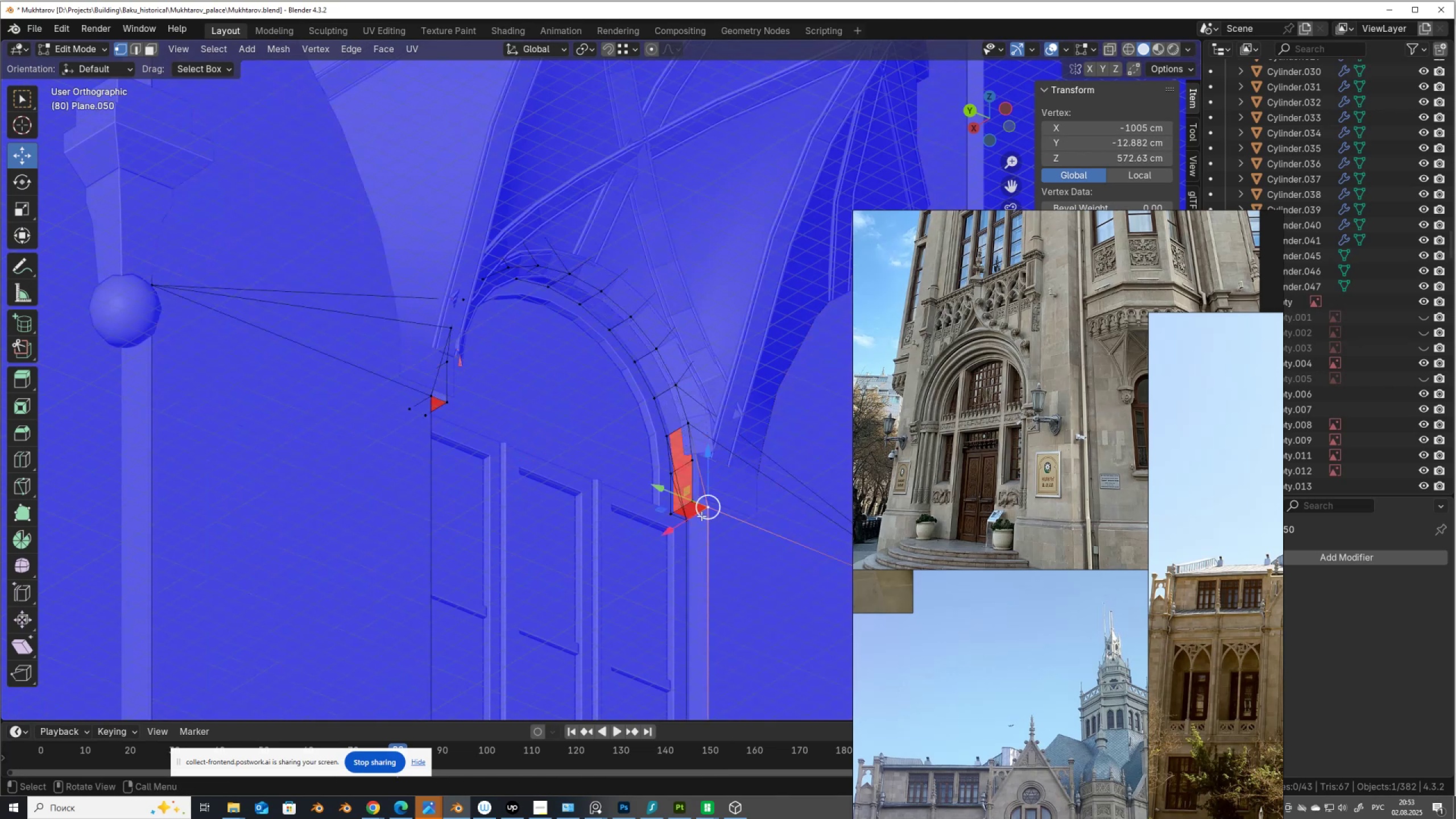 
key(Alt+Z)
 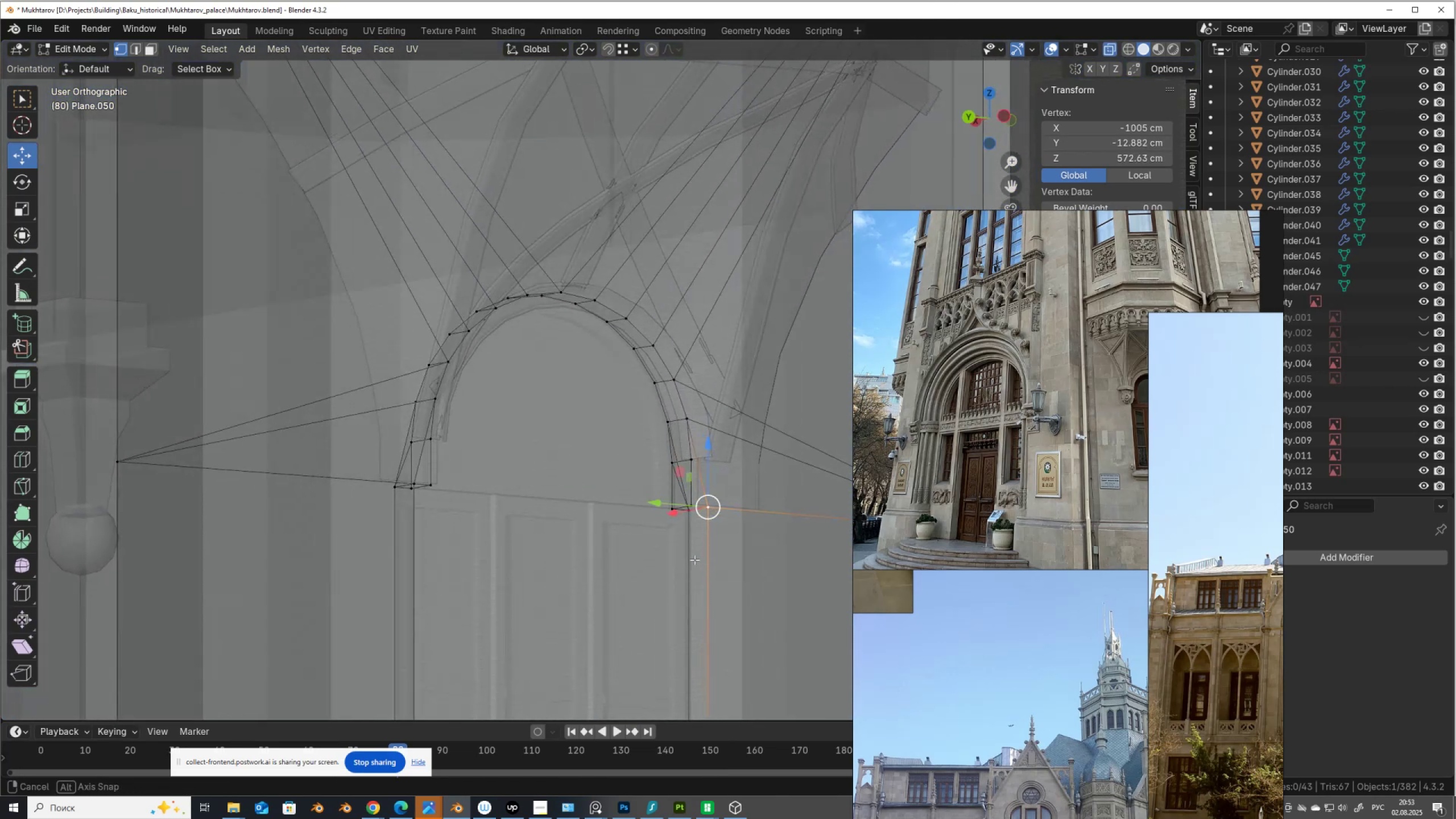 
key(3)
 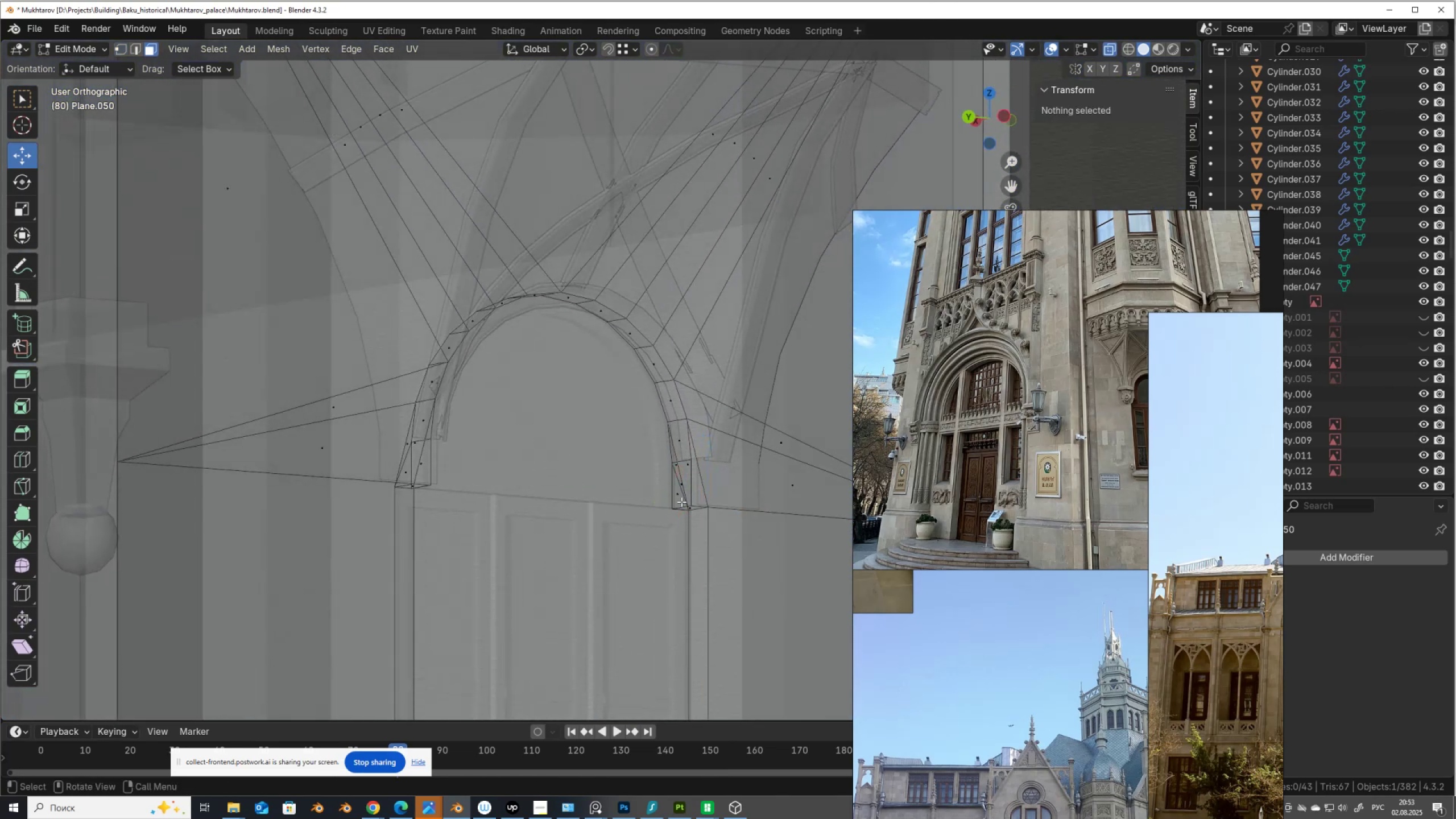 
left_click([677, 497])
 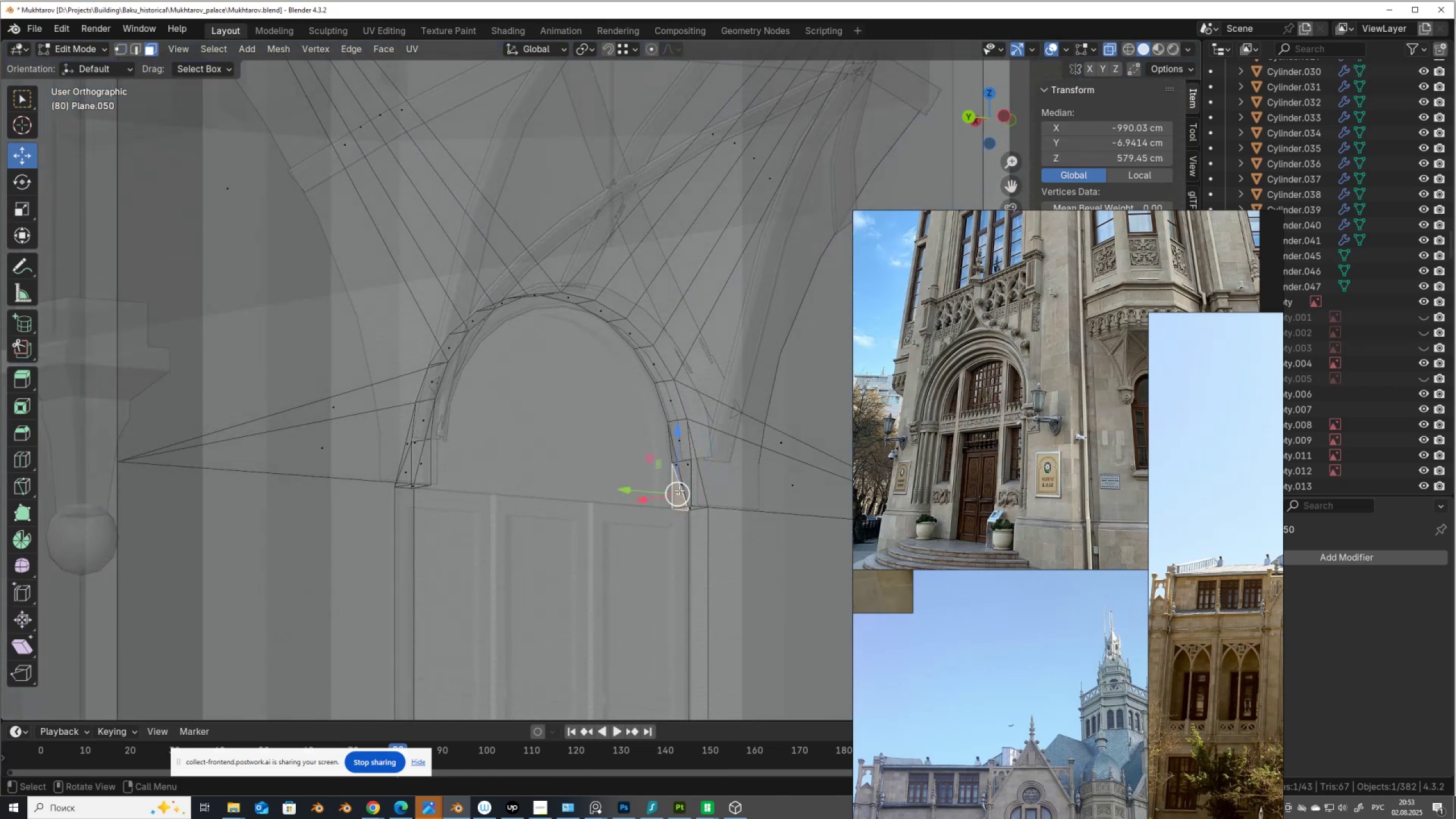 
hold_key(key=ShiftLeft, duration=0.52)
double_click([682, 483])
 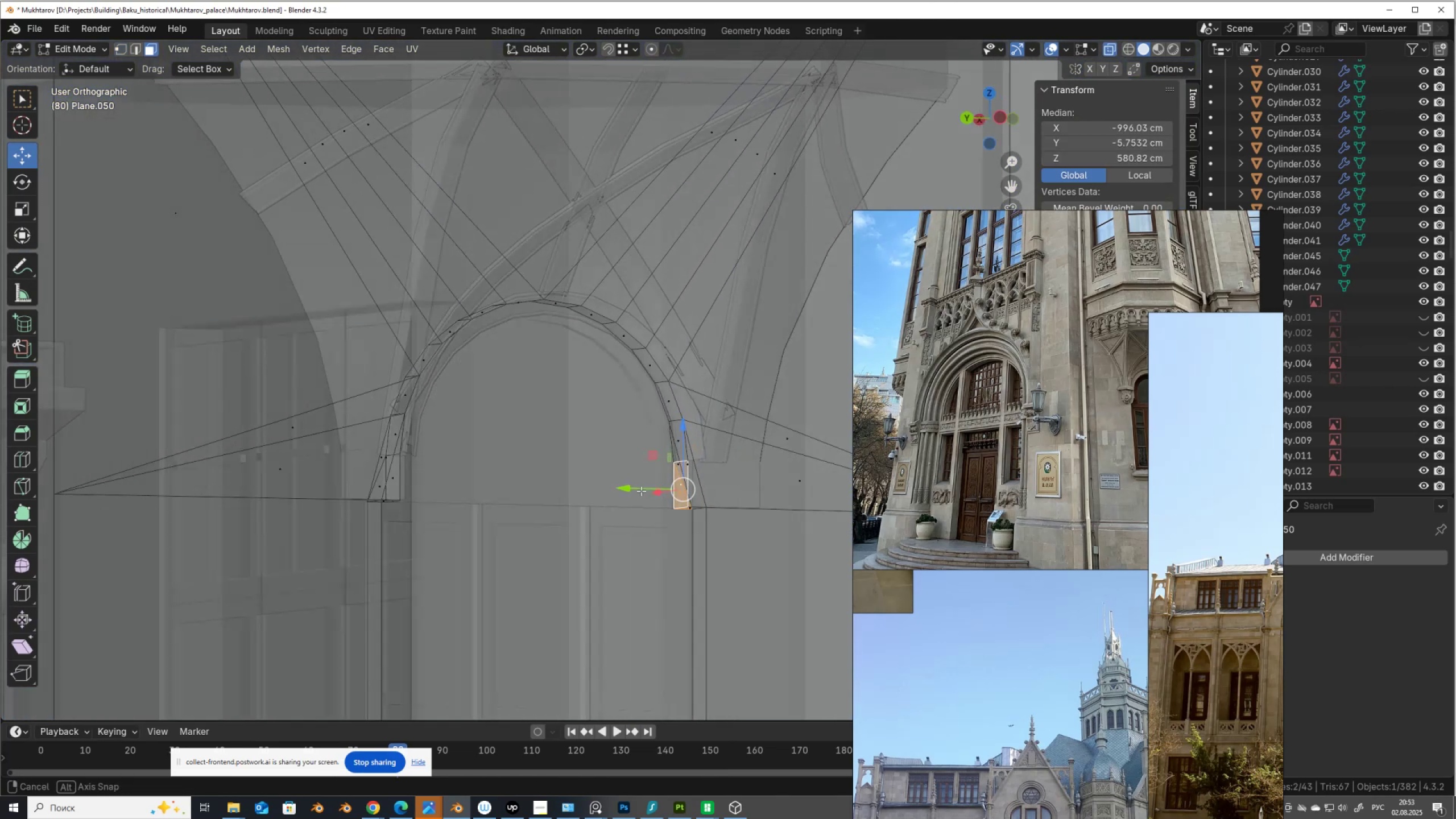 
key(Control+ControlLeft)
 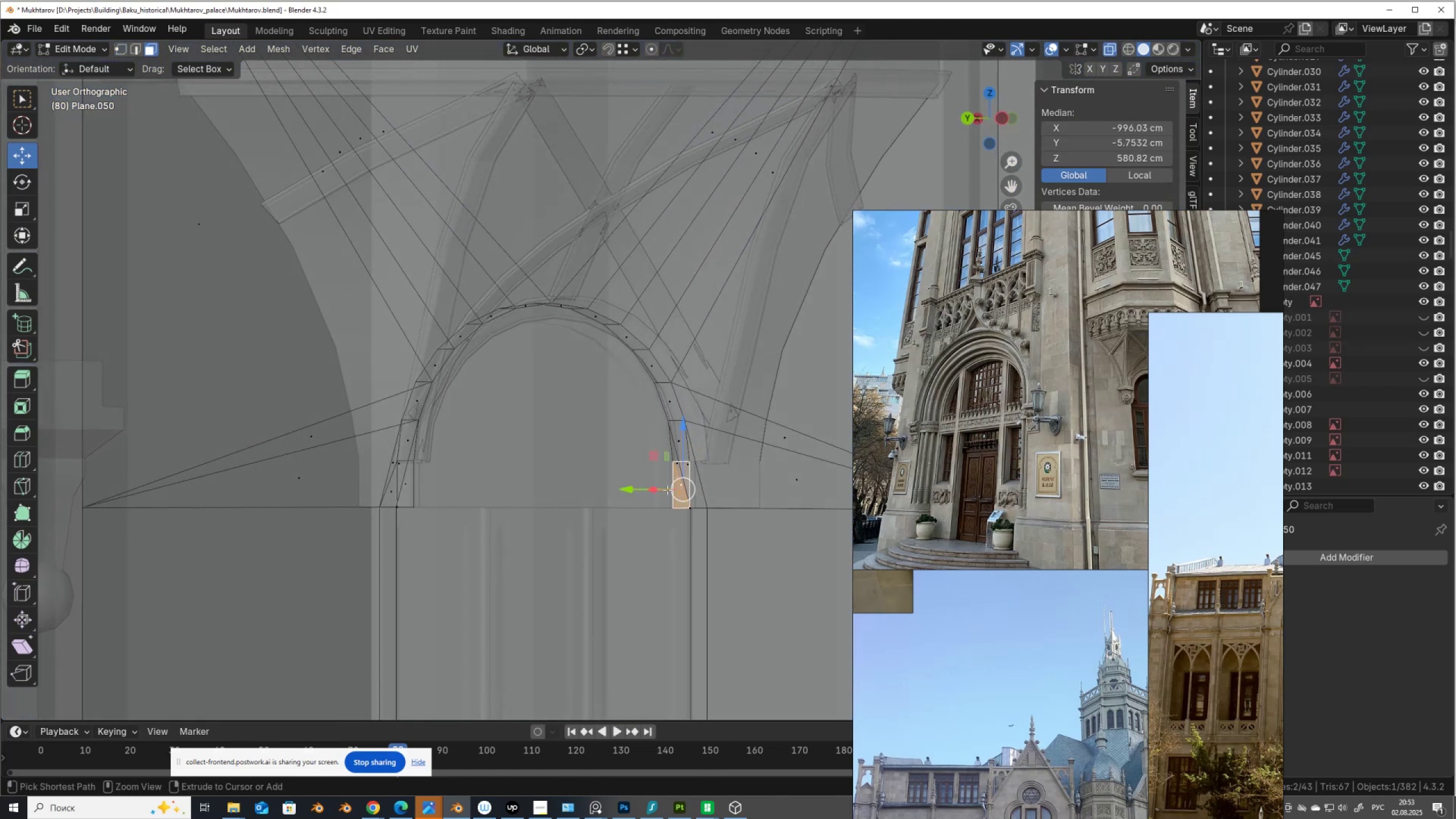 
key(Control+Z)
 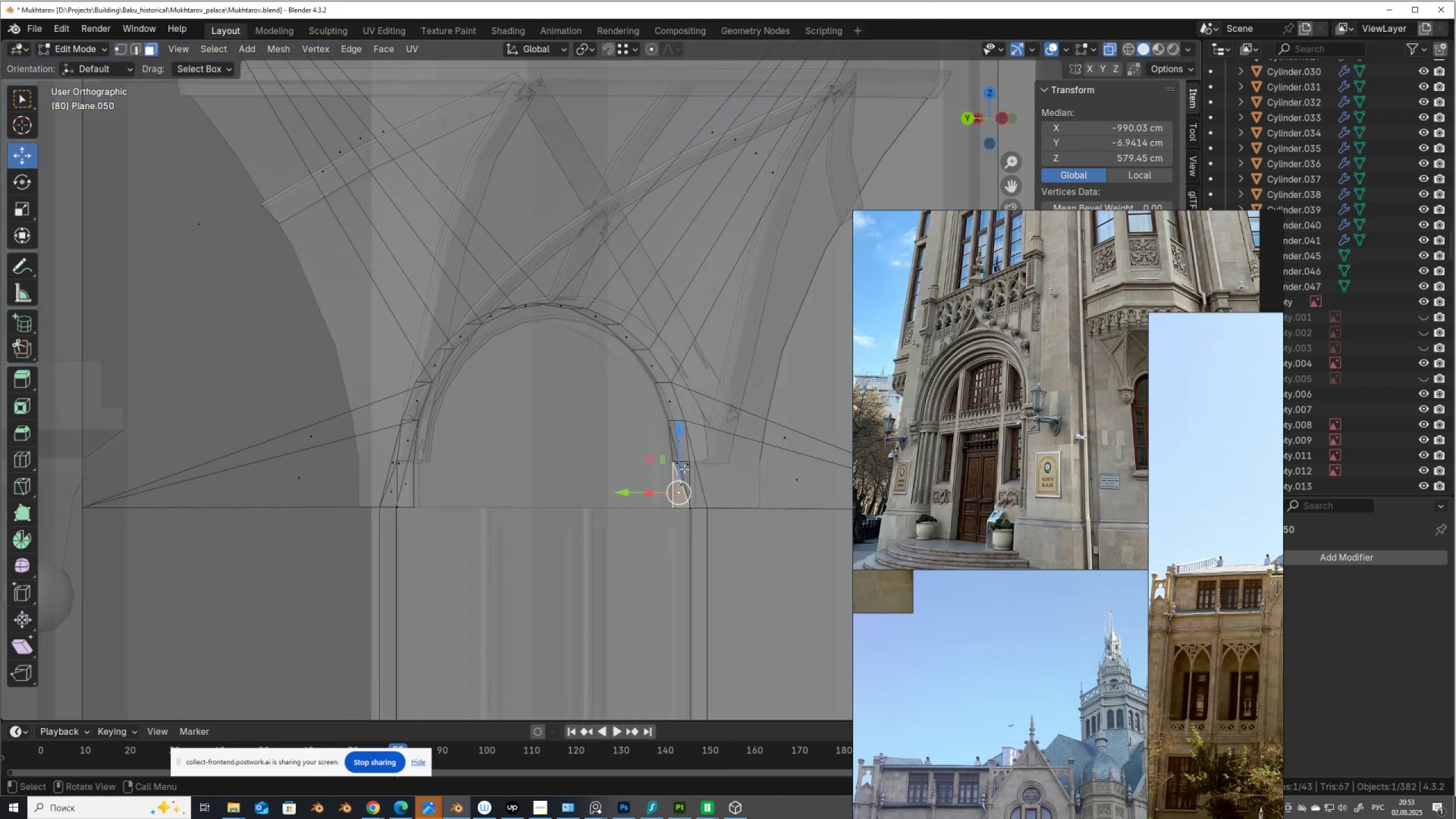 
hold_key(key=ShiftLeft, duration=1.53)
left_click([679, 461])
 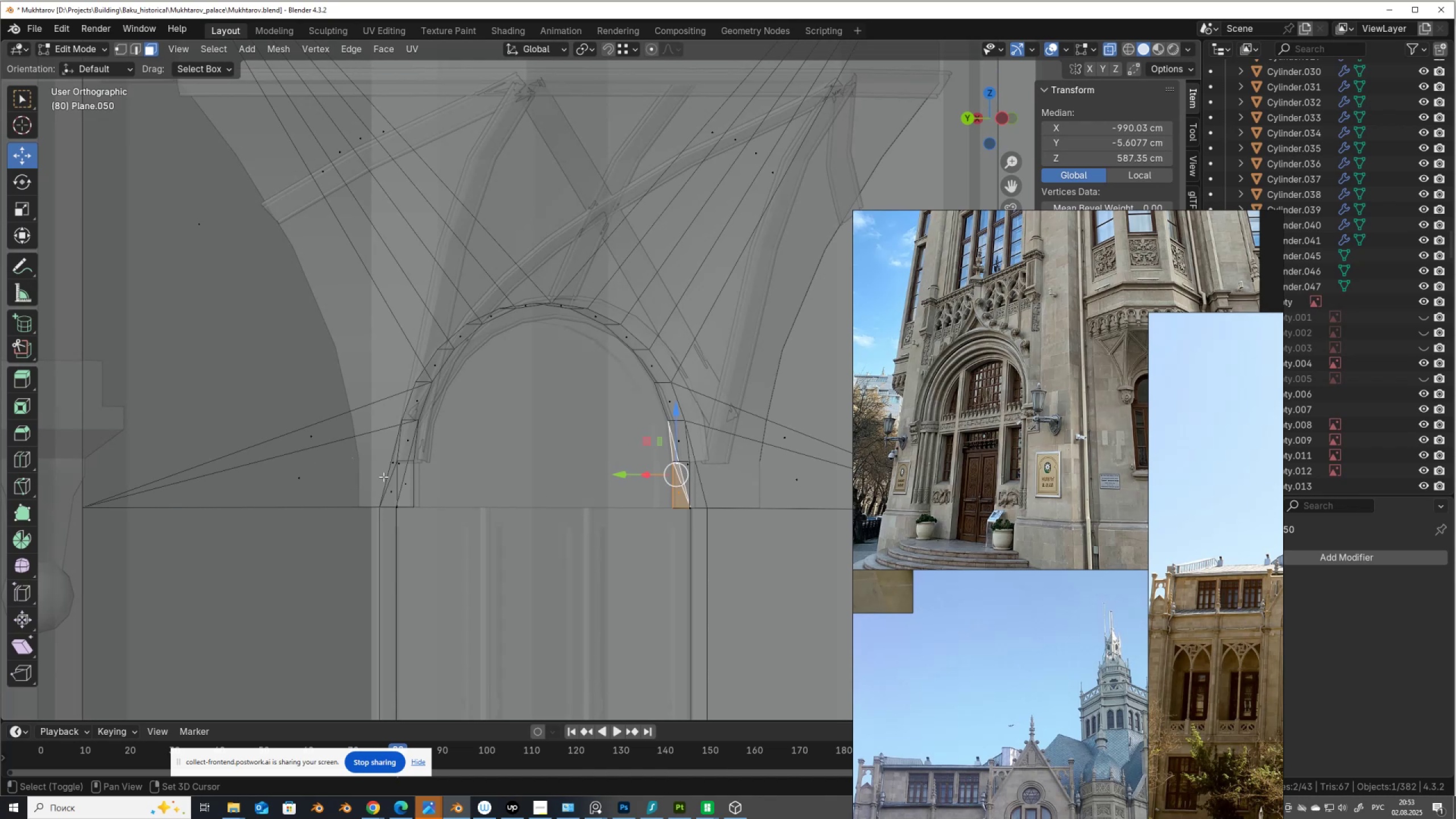 
hold_key(key=ShiftLeft, duration=0.77)
left_click([389, 462])
 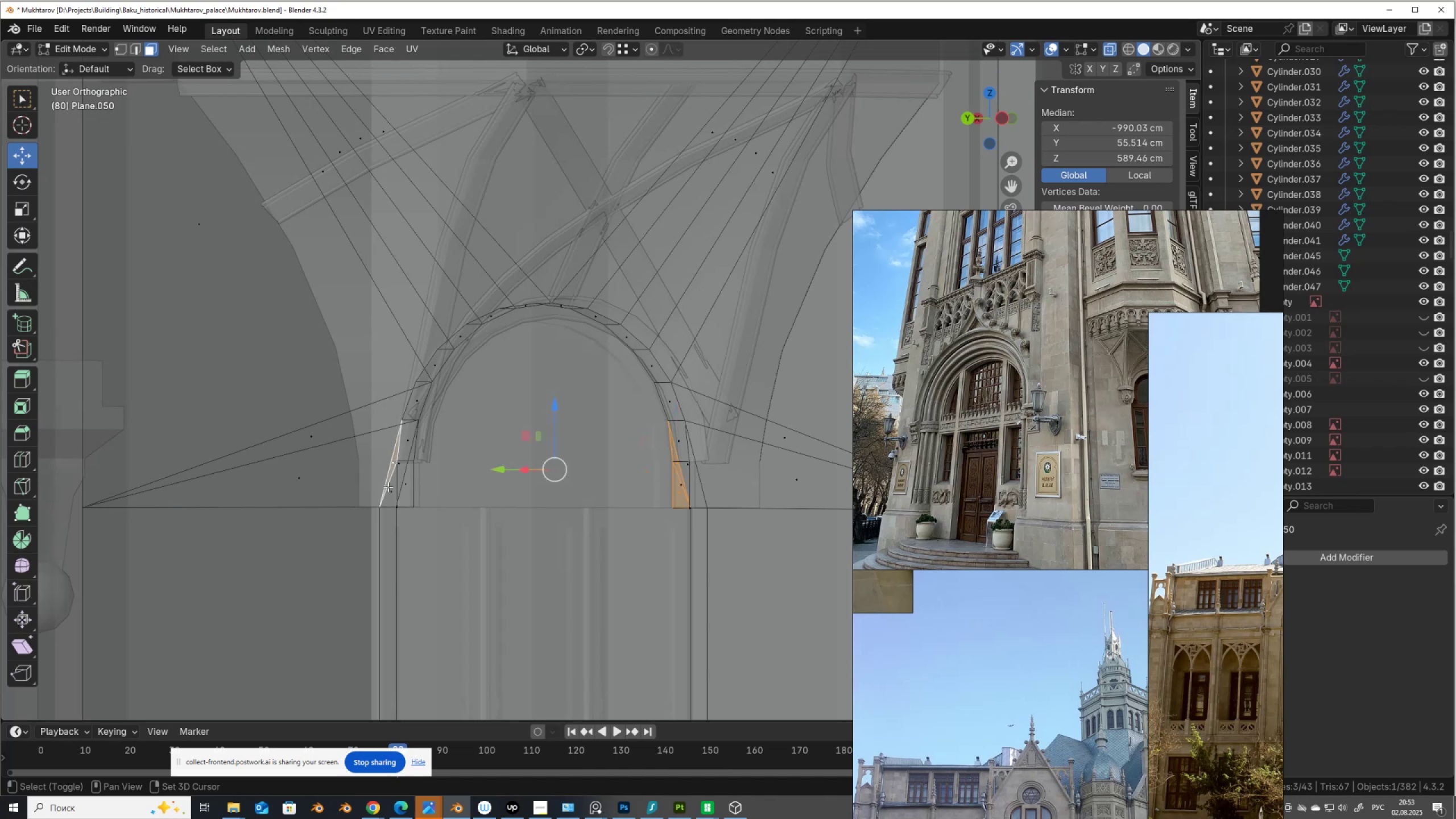 
double_click([388, 487])
 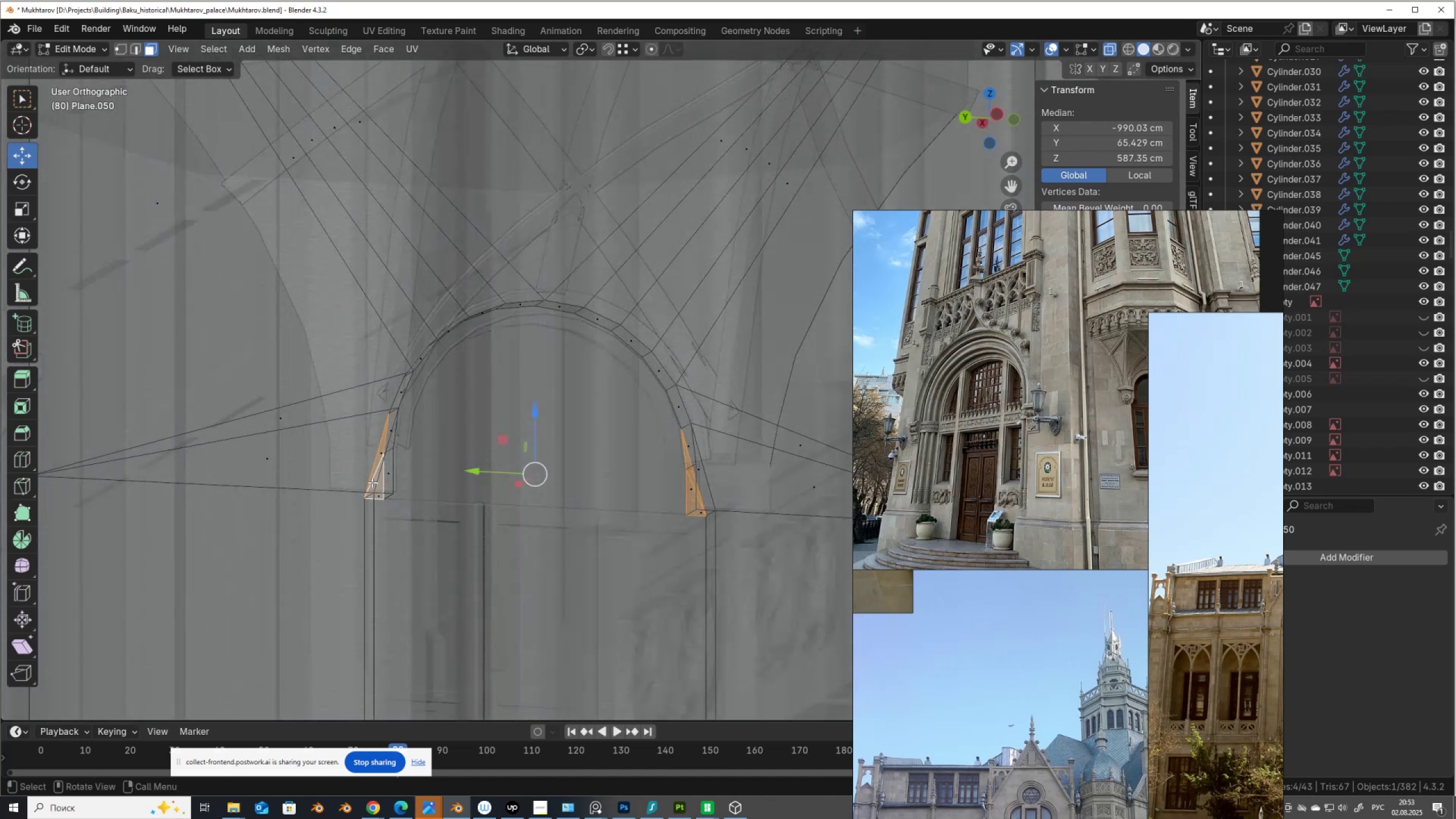 
key(X)
 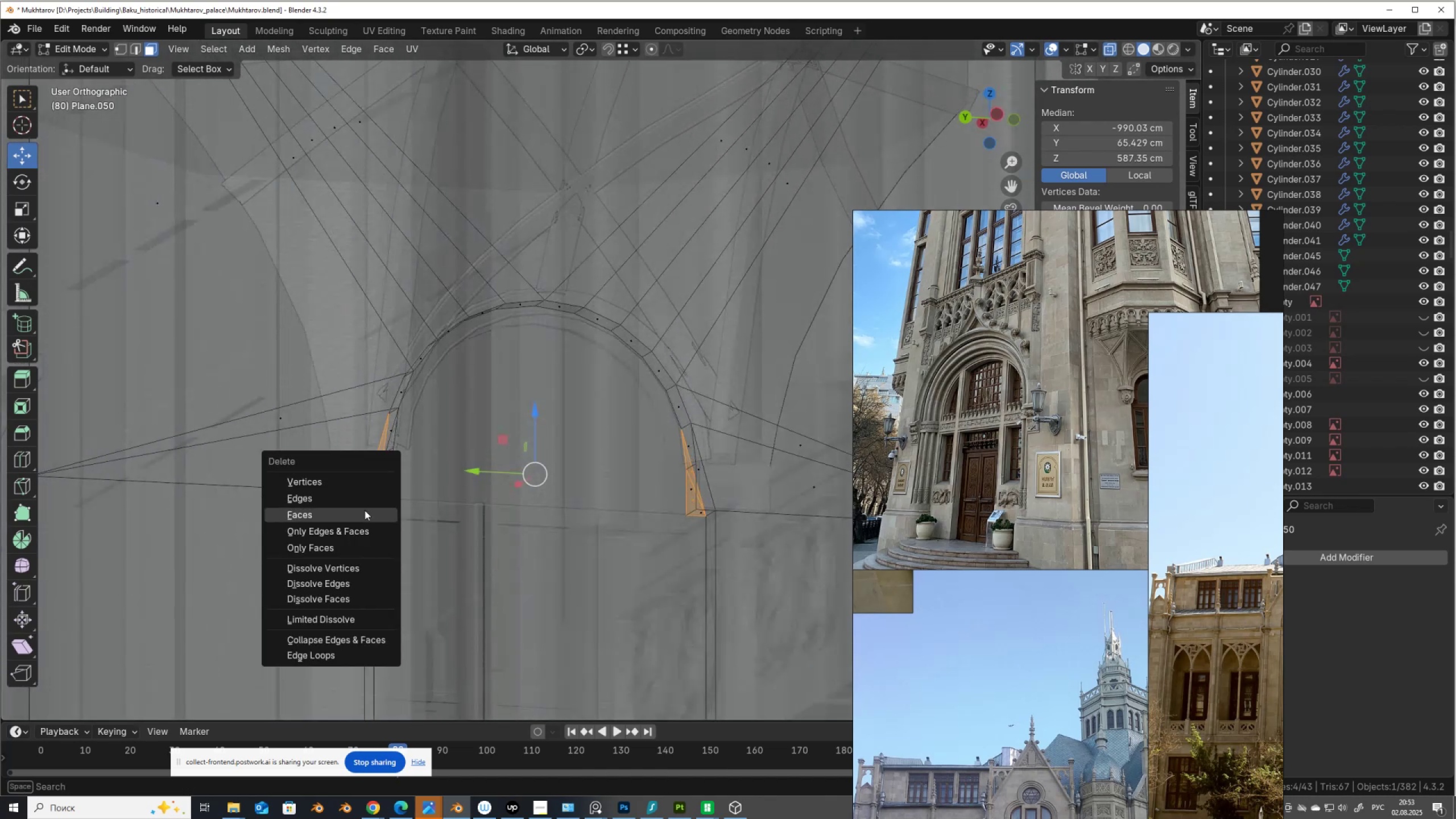 
left_click([365, 512])
 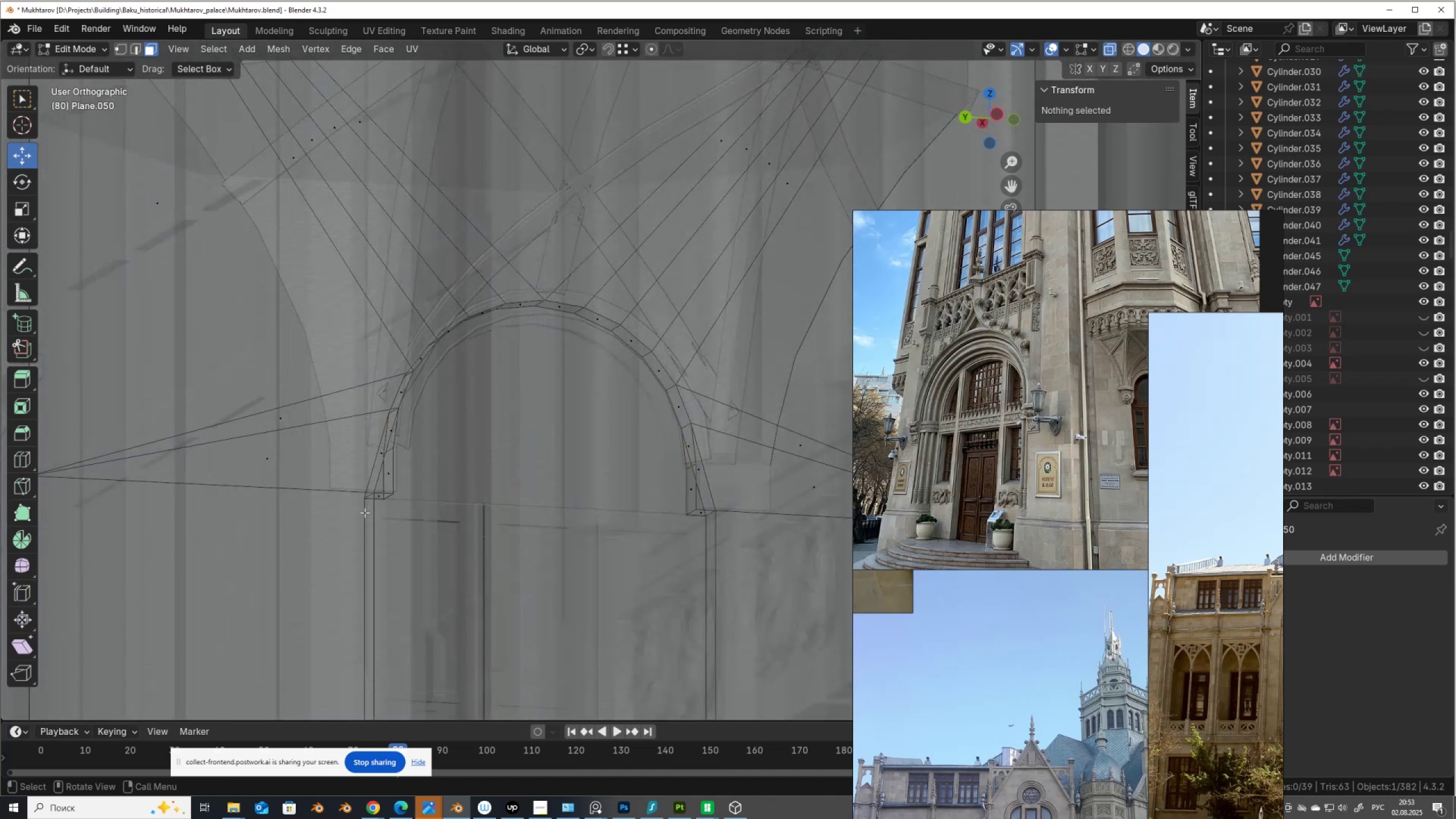 
hold_key(key=AltLeft, duration=0.38)
 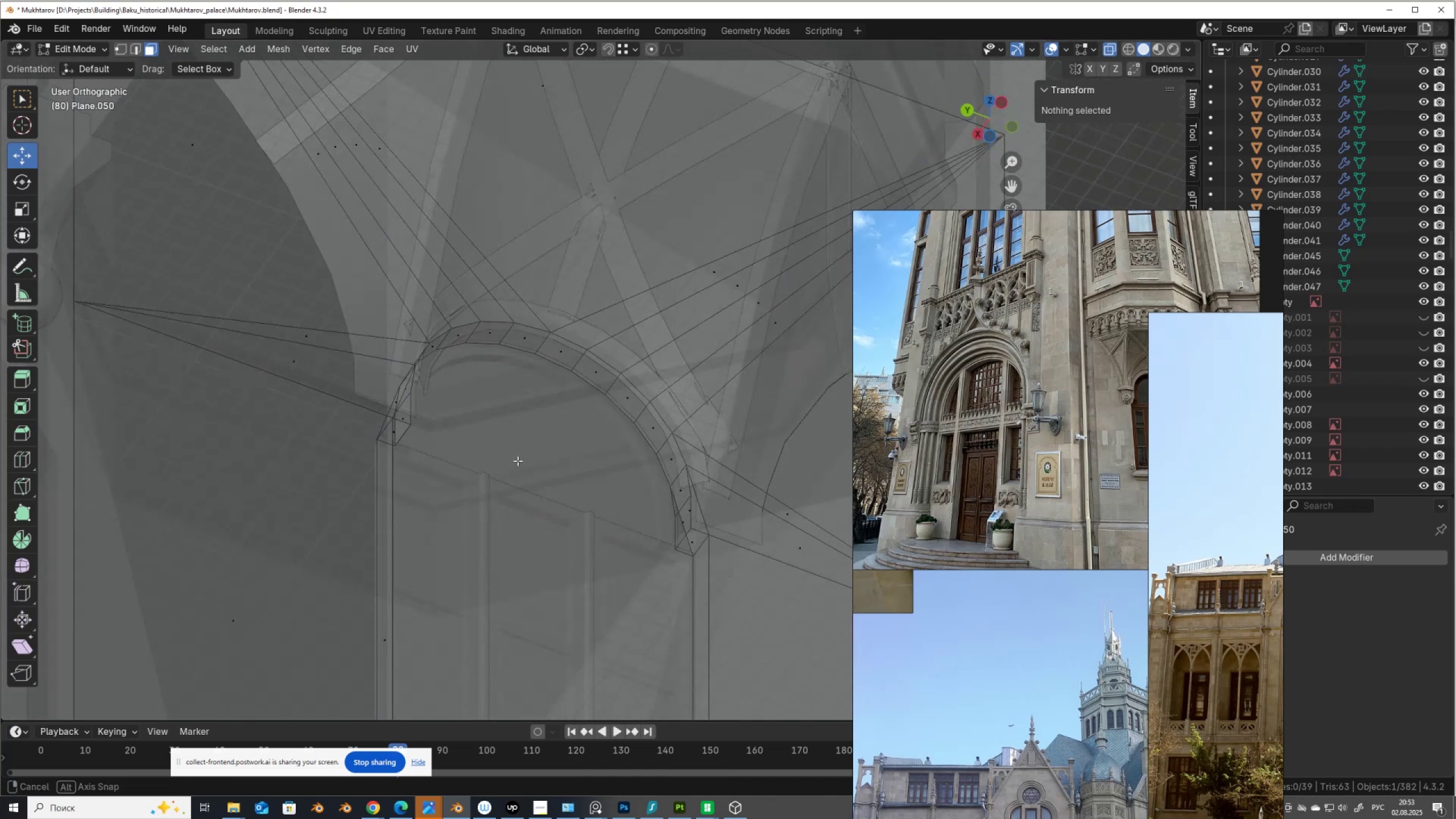 
key(Alt+AltLeft)
 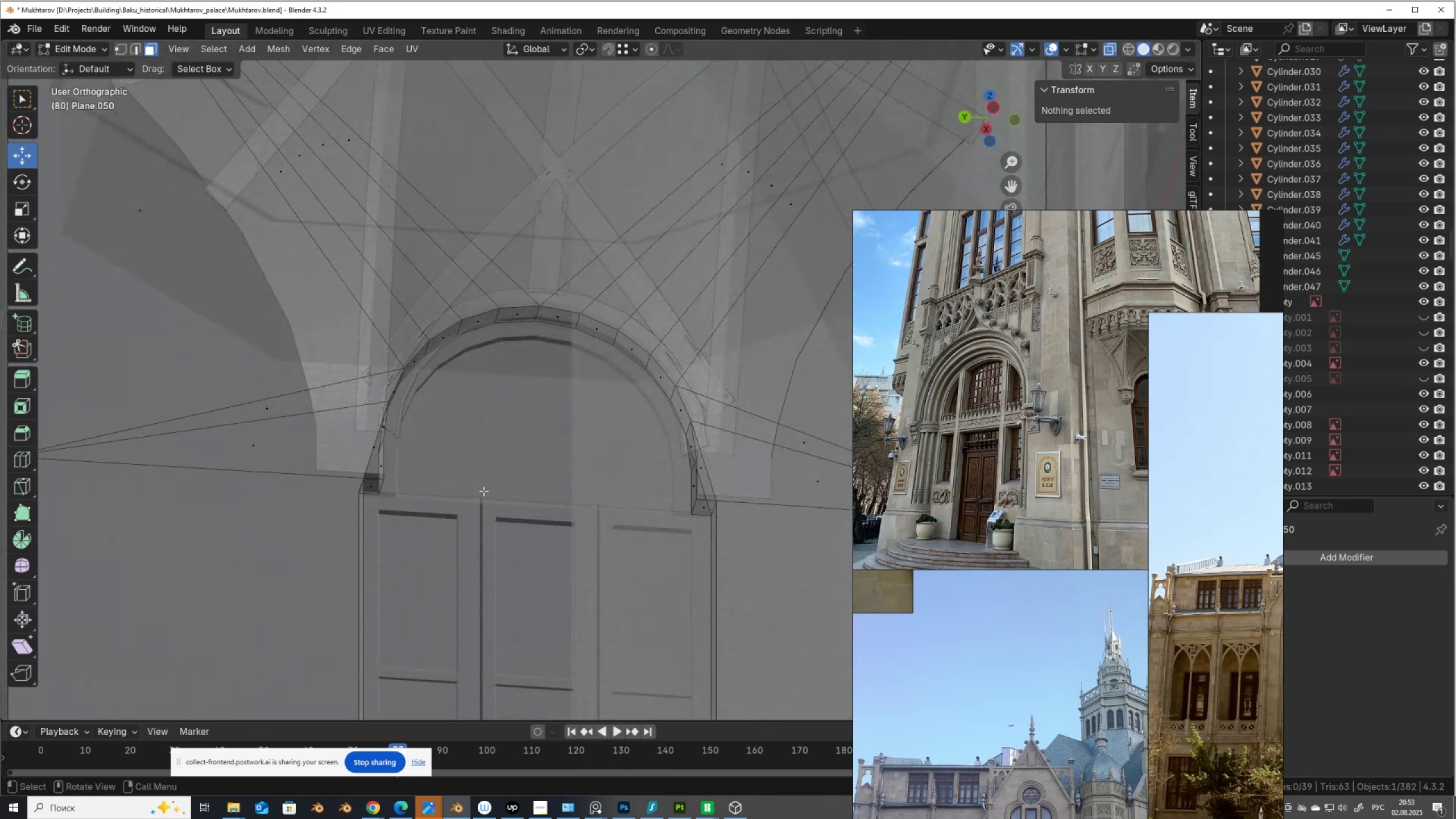 
key(Alt+Z)
 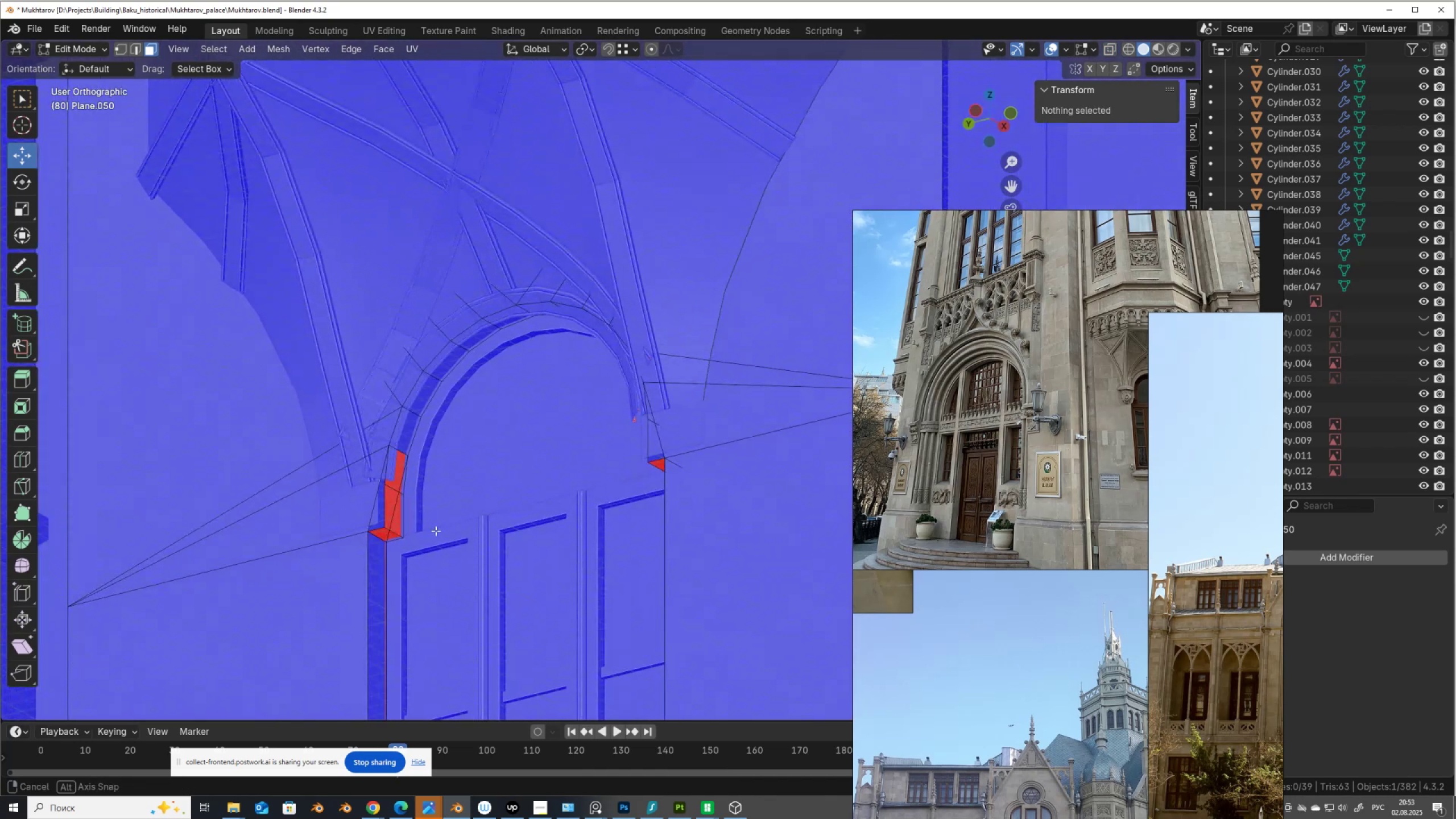 
type(aN)
 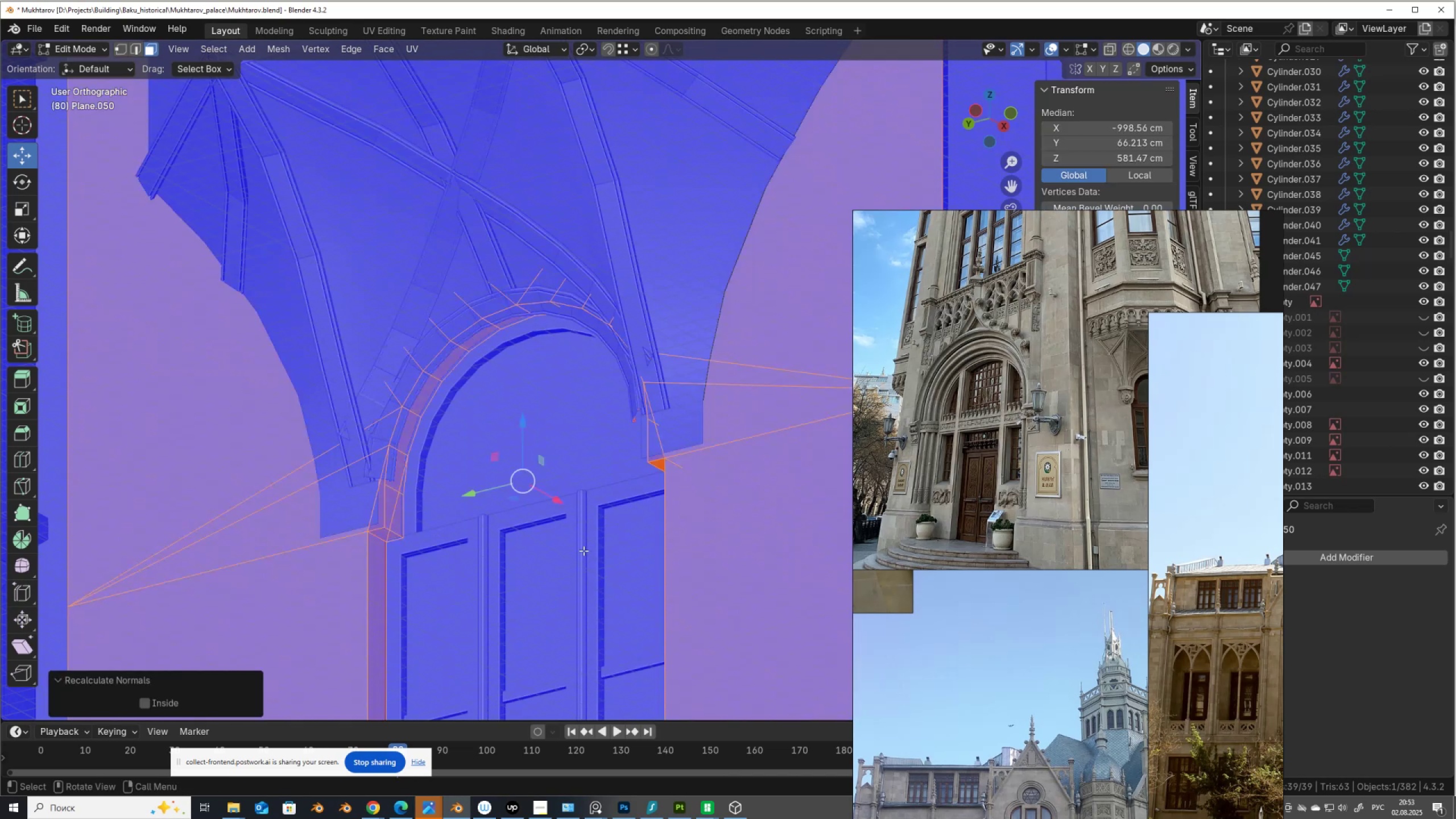 
wait(7.18)
 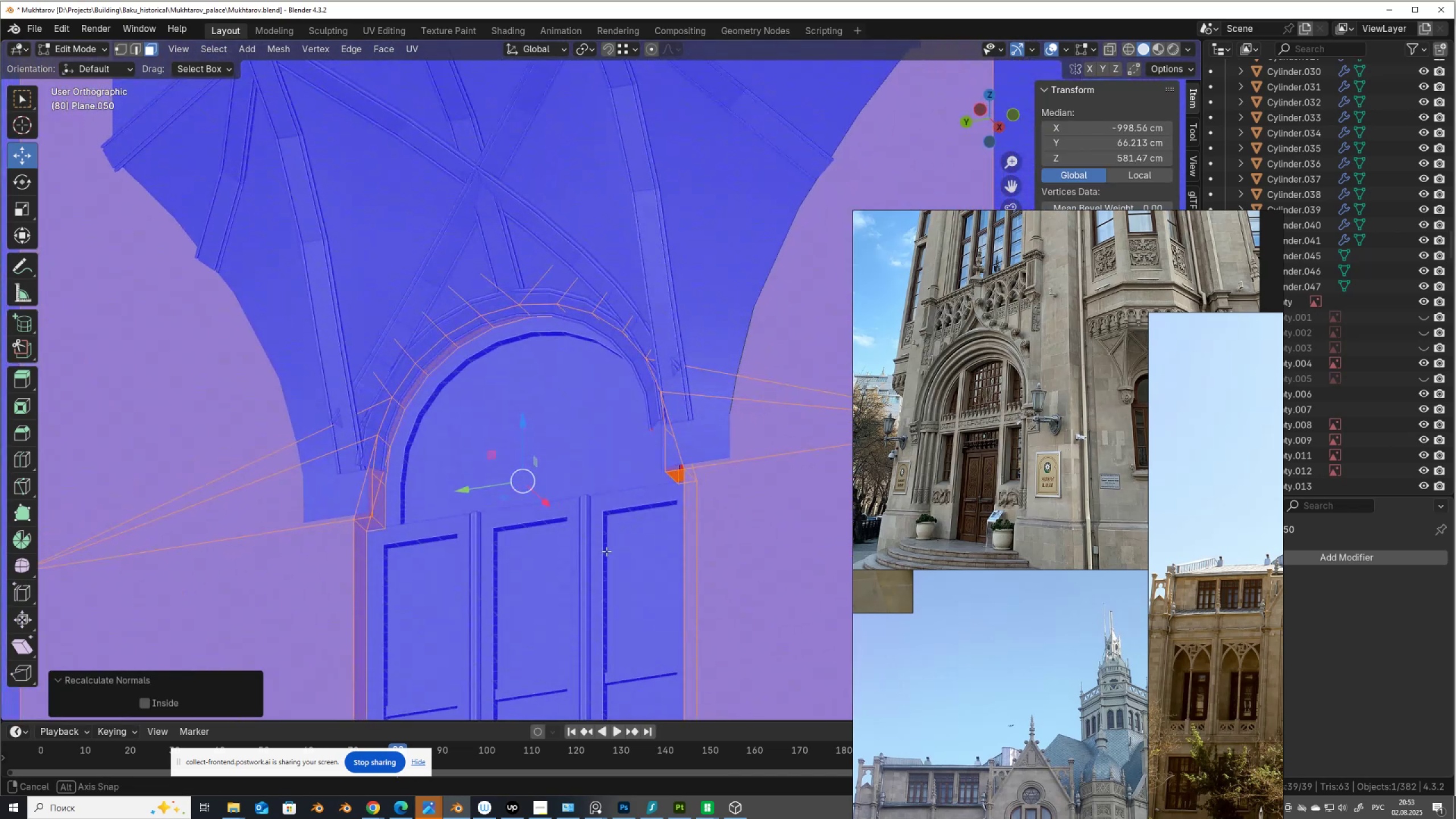 
scroll: coordinate [704, 562], scroll_direction: up, amount: 3.0
 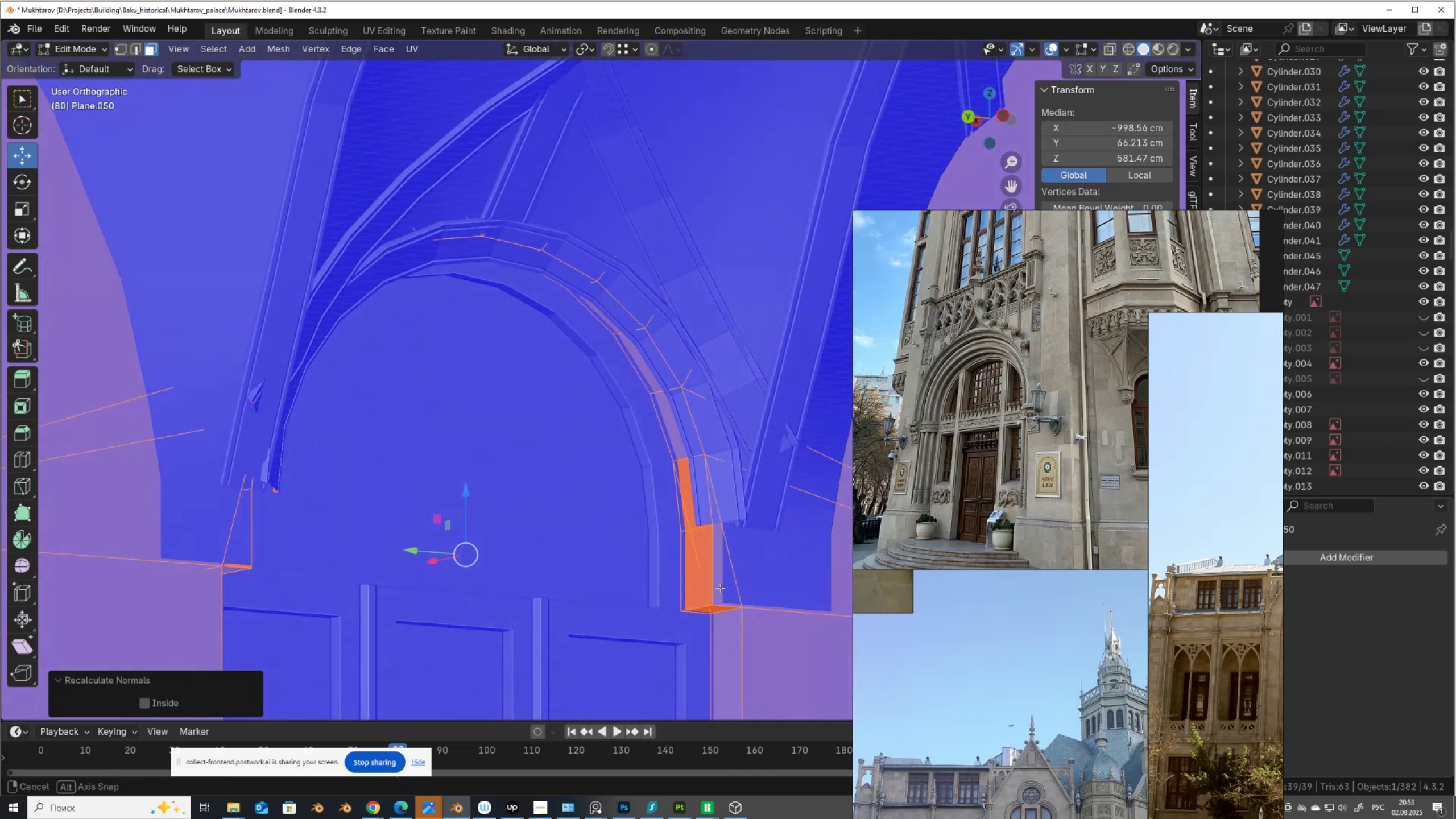 
key(Alt+AltLeft)
 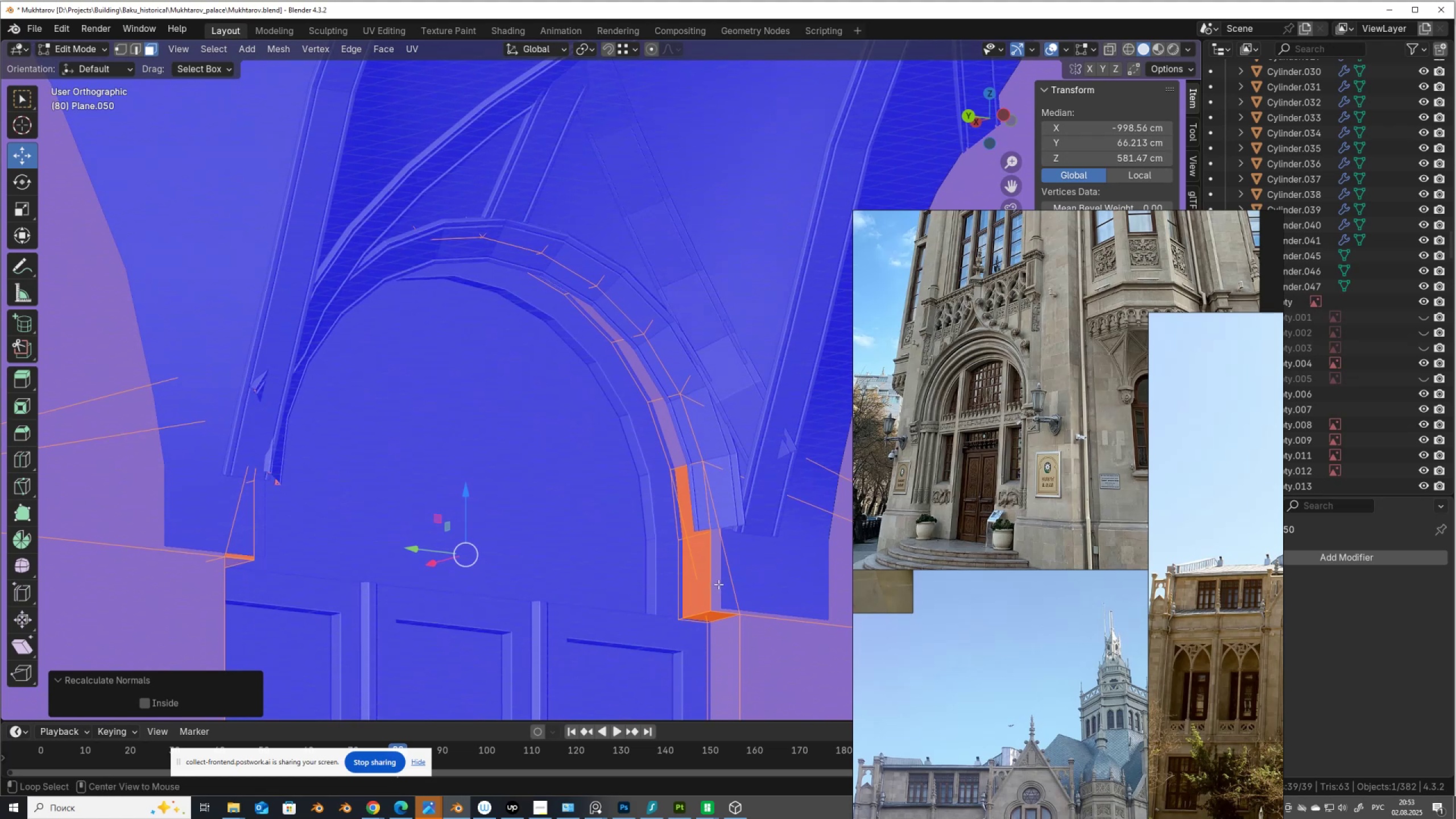 
key(Alt+Z)
 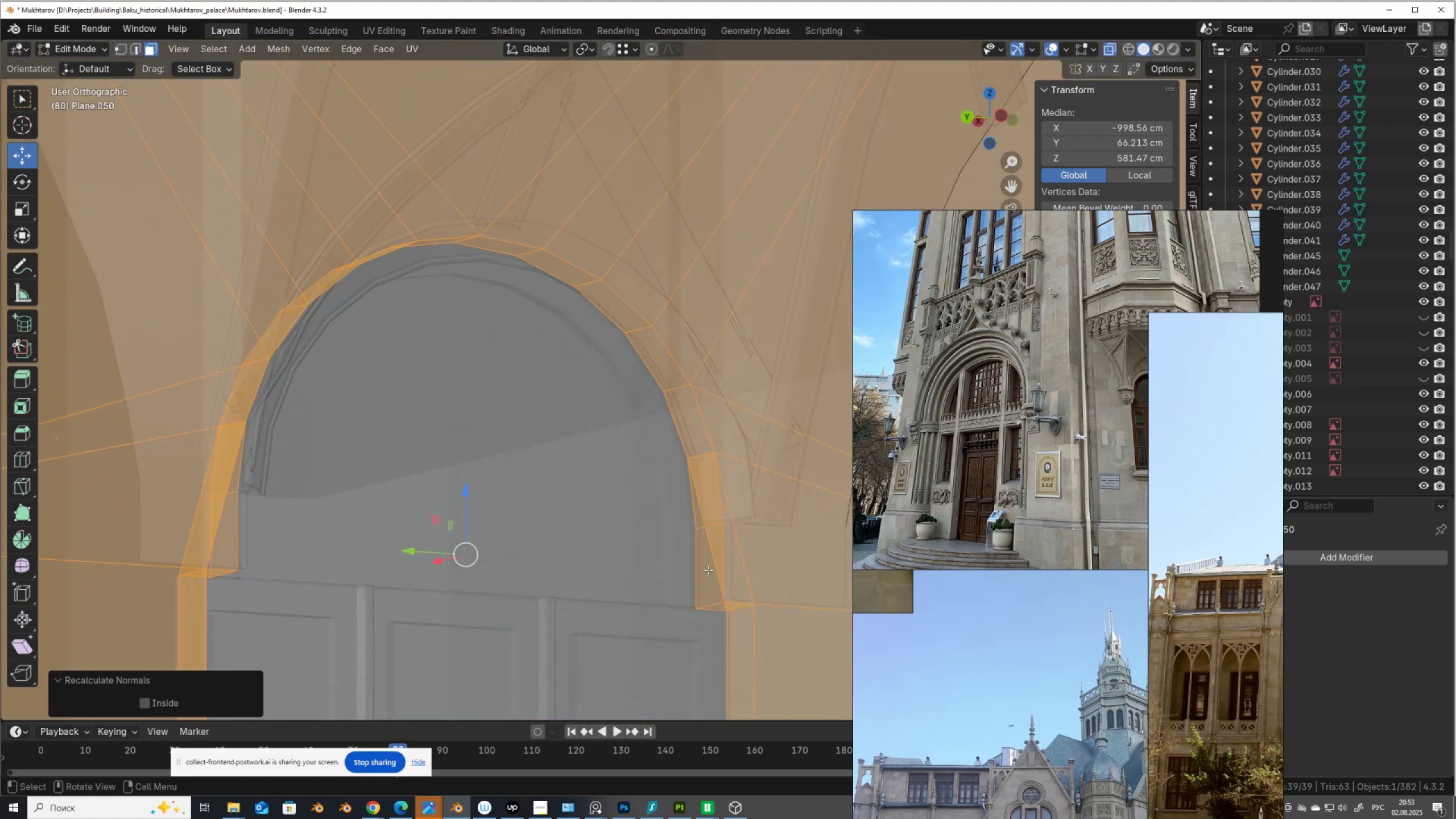 
scroll: coordinate [706, 573], scroll_direction: down, amount: 1.0
 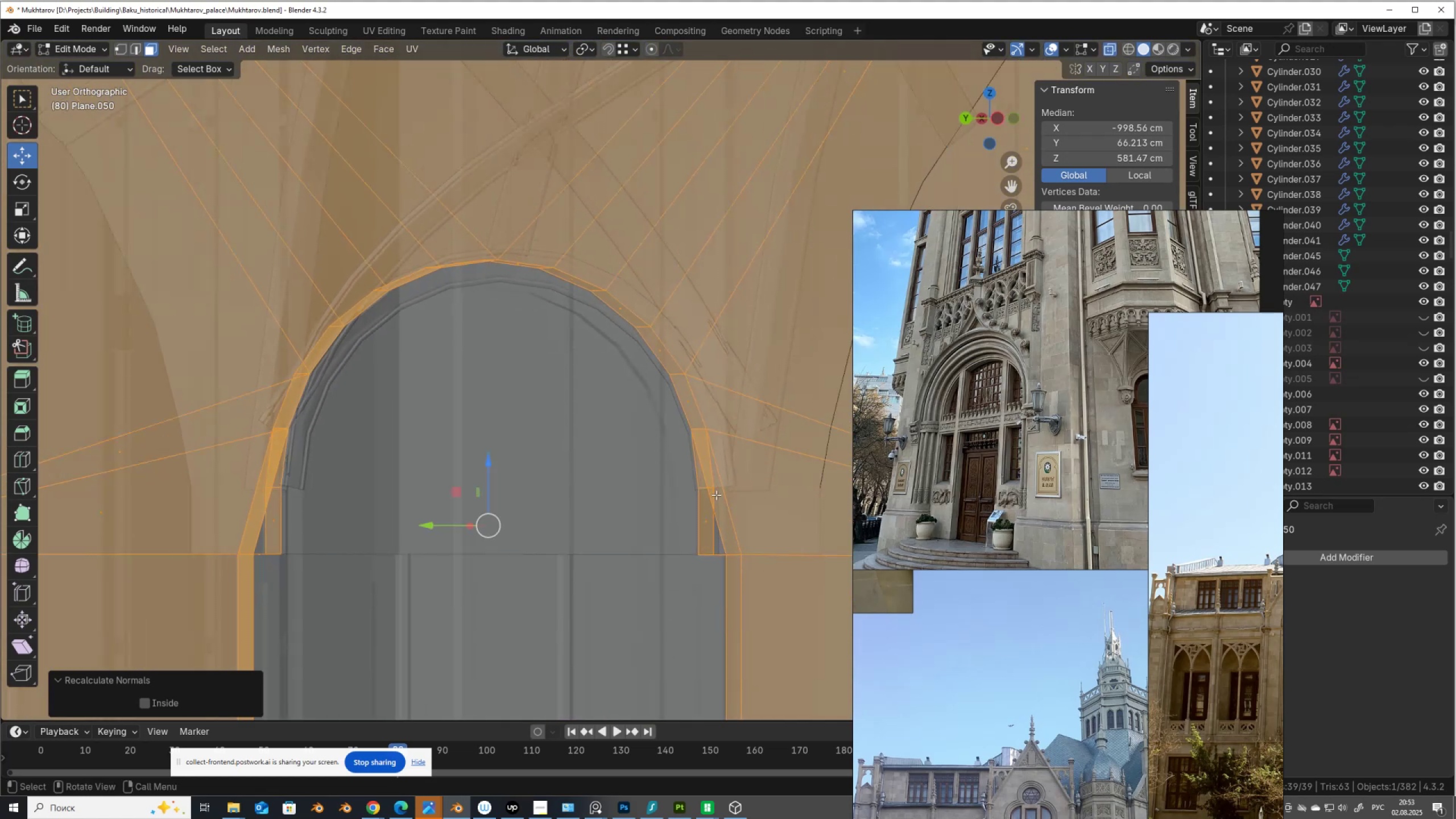 
left_click([716, 493])
 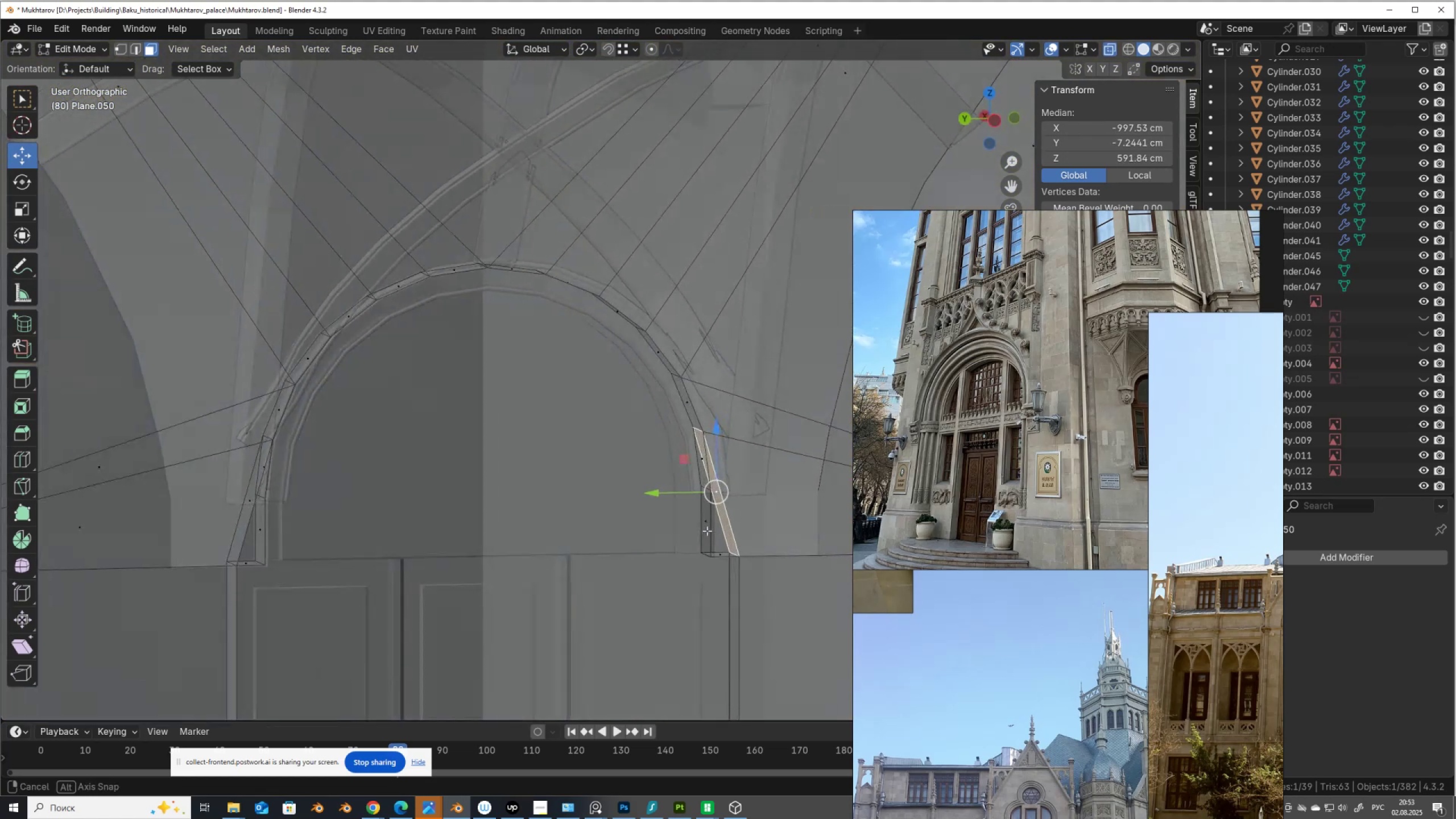 
hold_key(key=ShiftLeft, duration=0.96)
left_click([243, 495])
 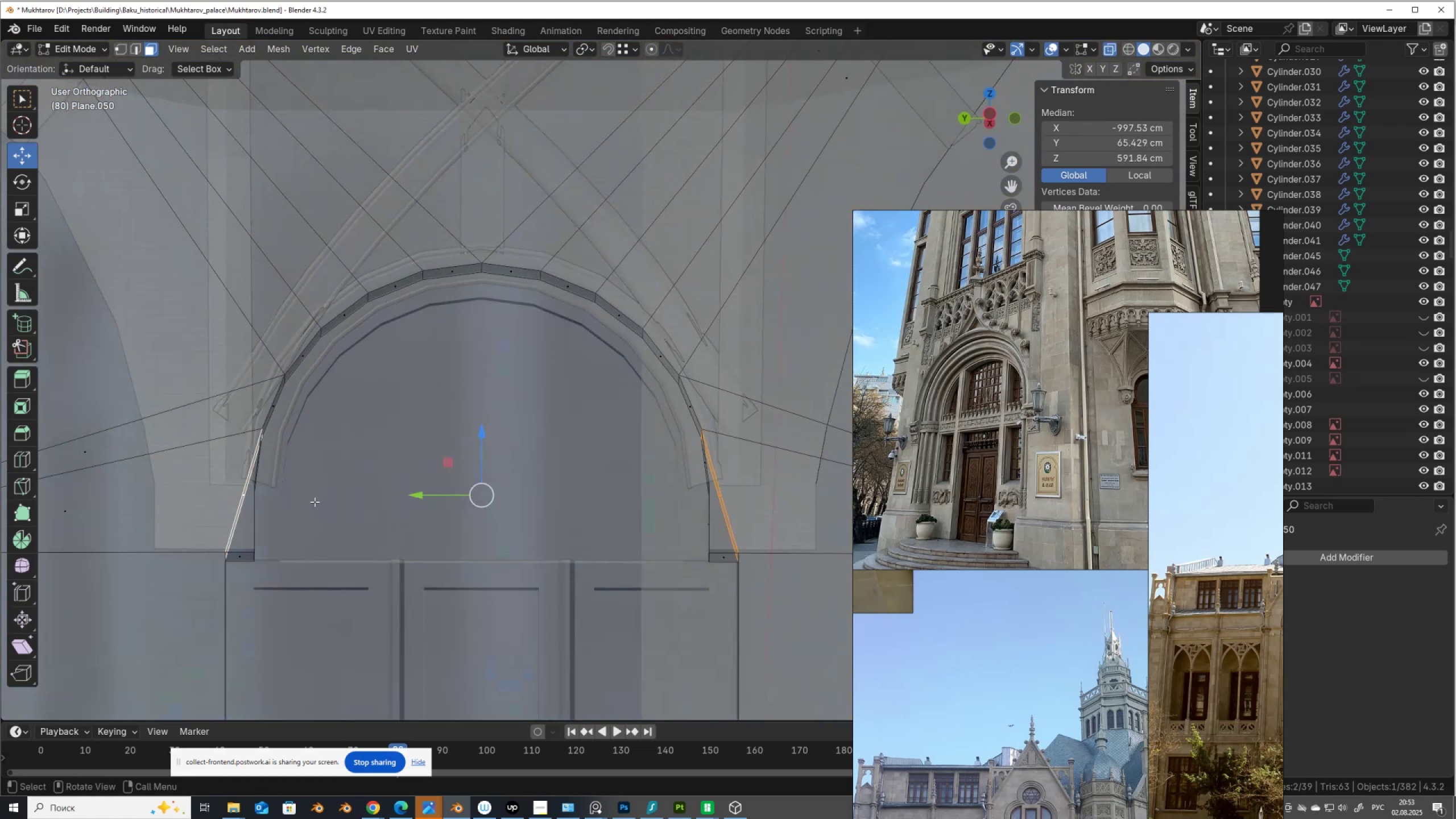 
key(X)
 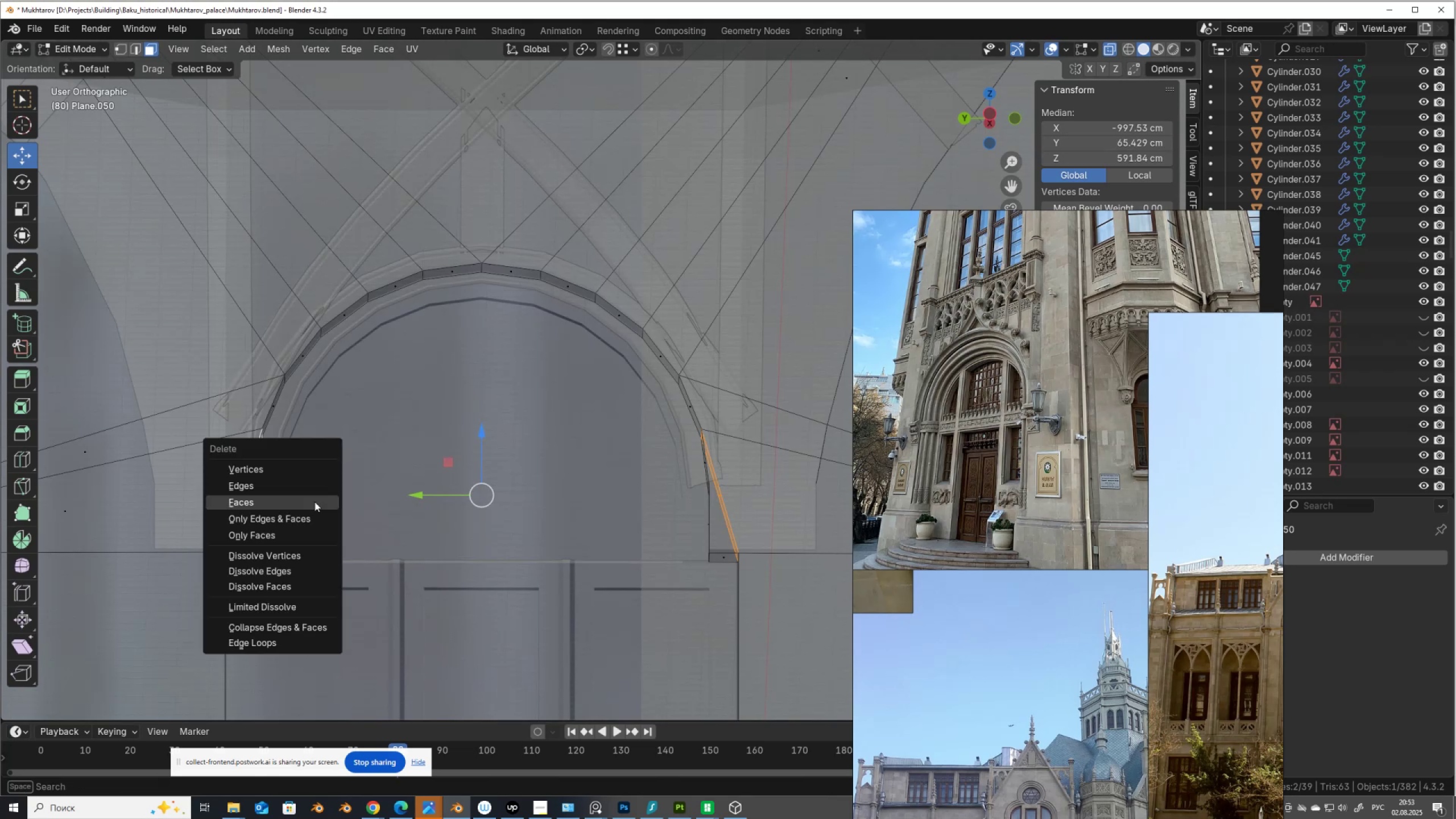 
left_click([315, 502])
 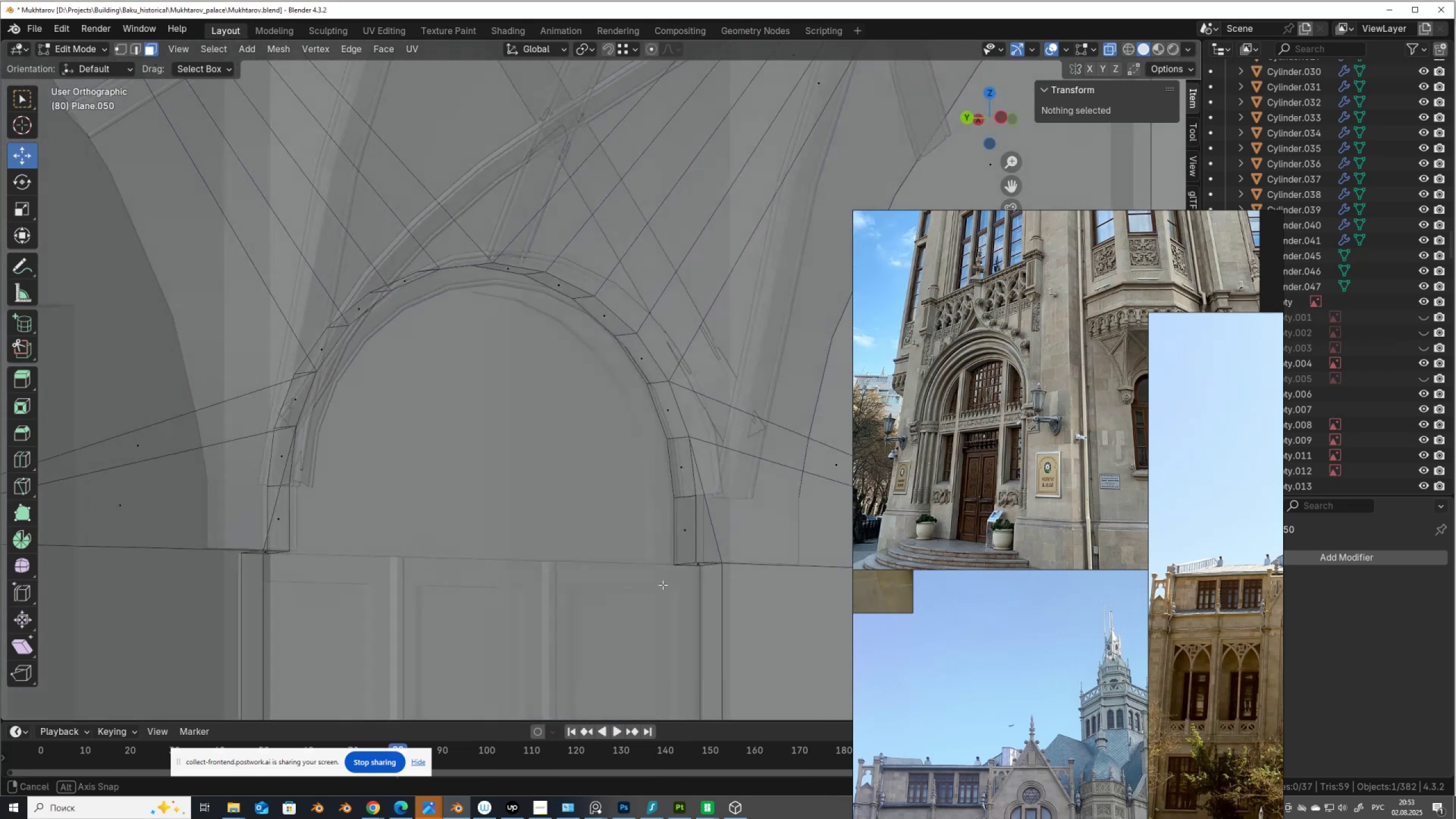 
wait(5.41)
 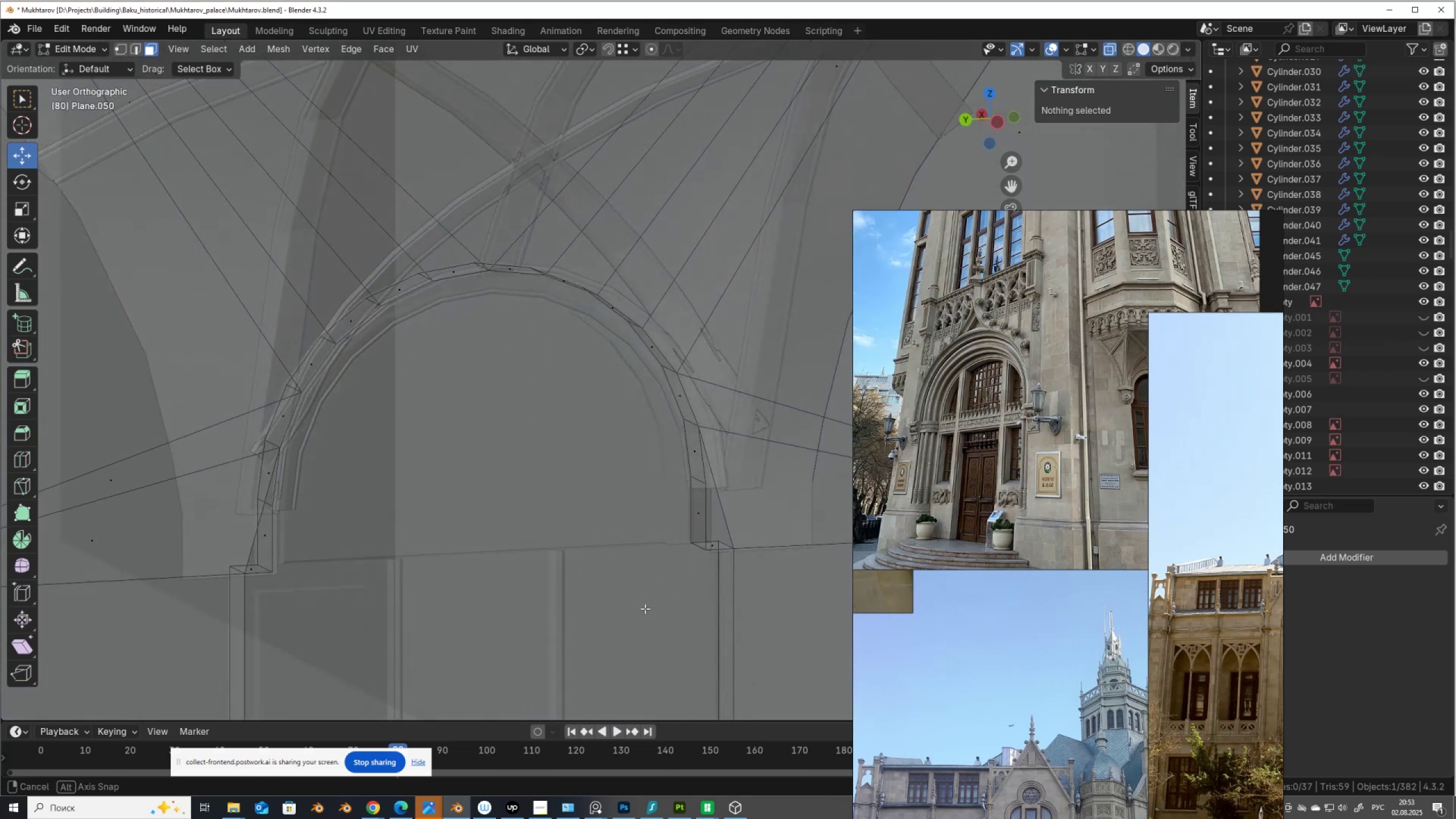 
key(2)
 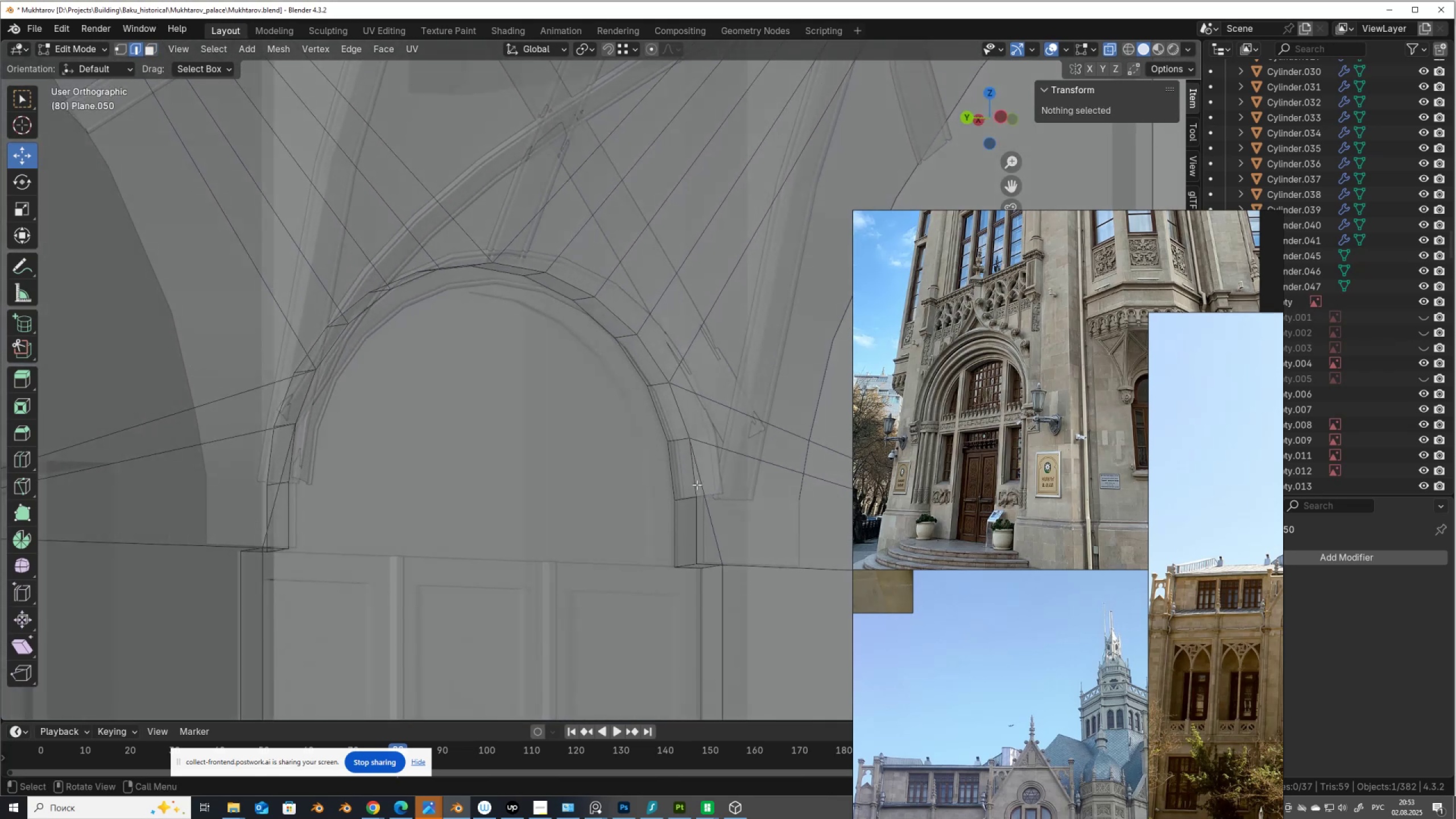 
left_click([698, 483])
 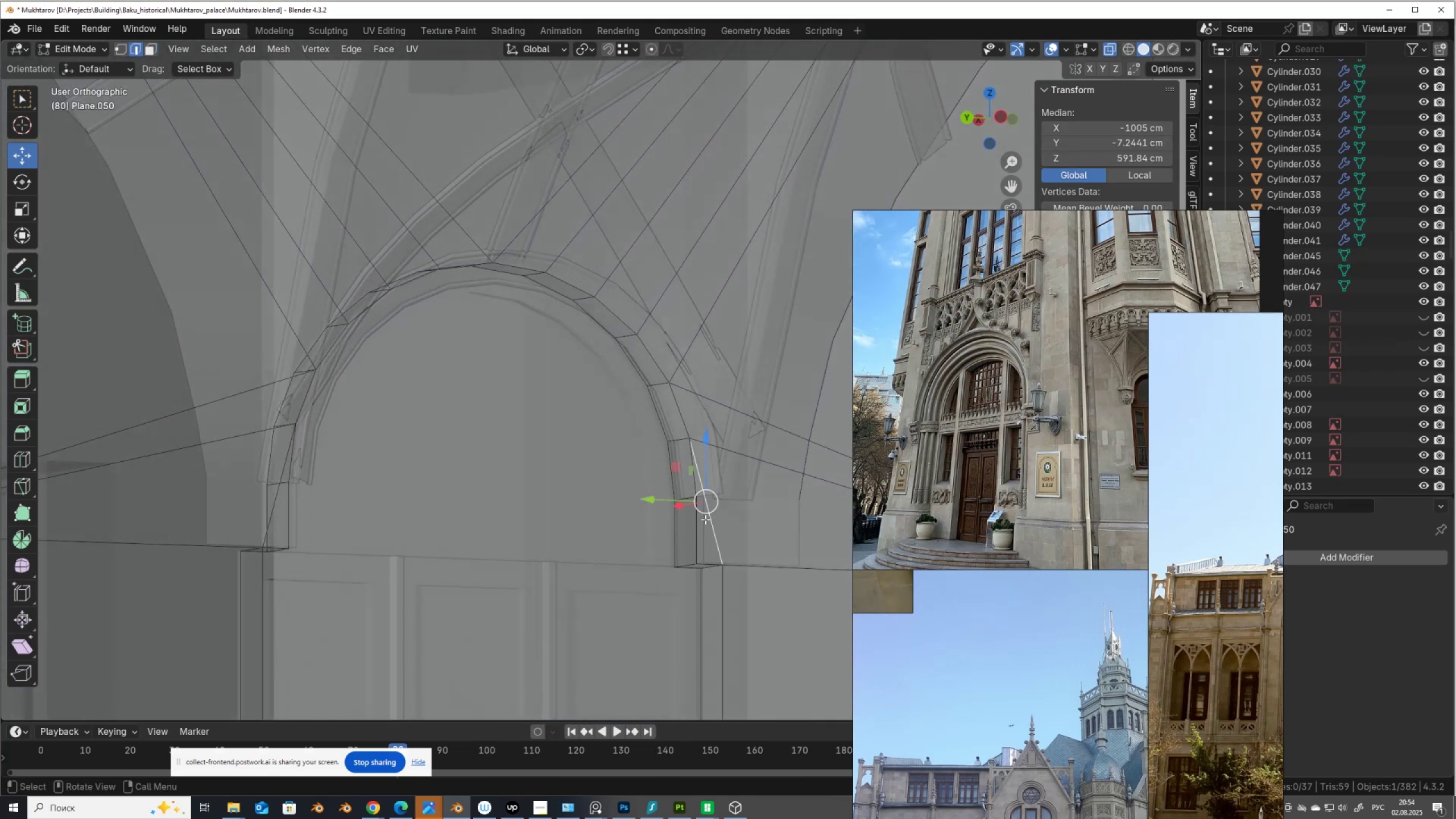 
hold_key(key=ShiftLeft, duration=0.45)
left_click([697, 536])
 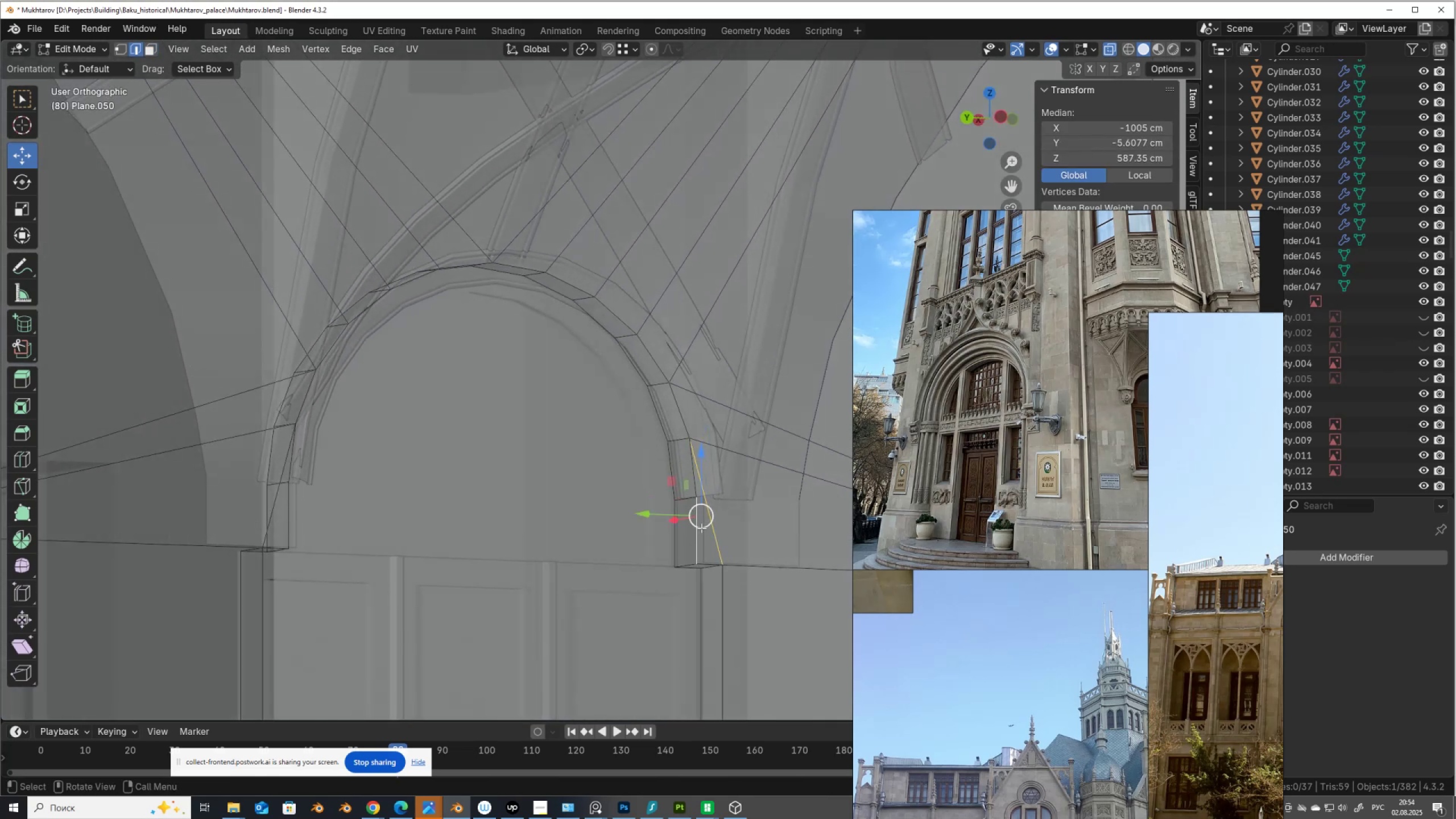 
key(Shift+ShiftLeft)
 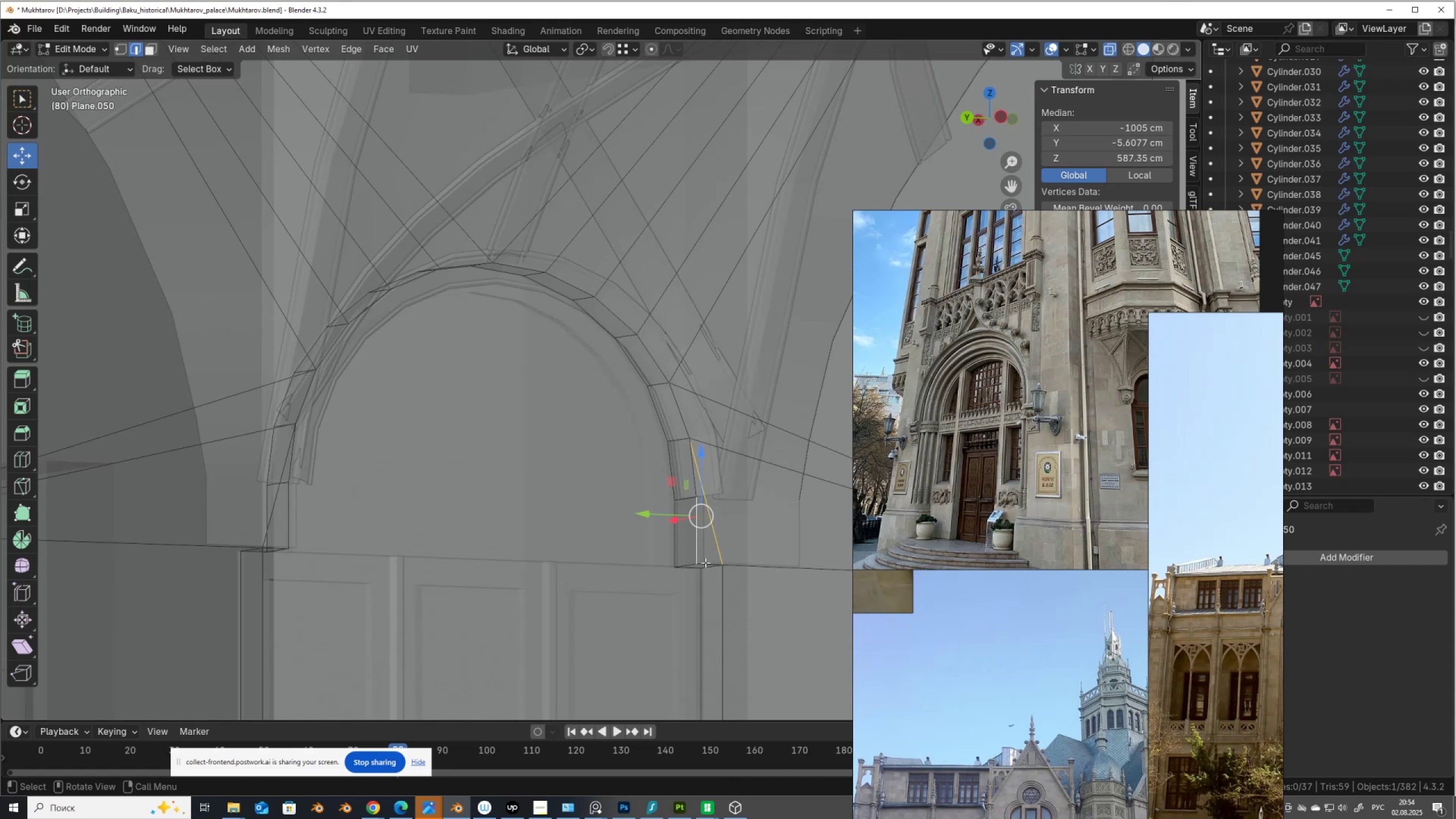 
key(F)
 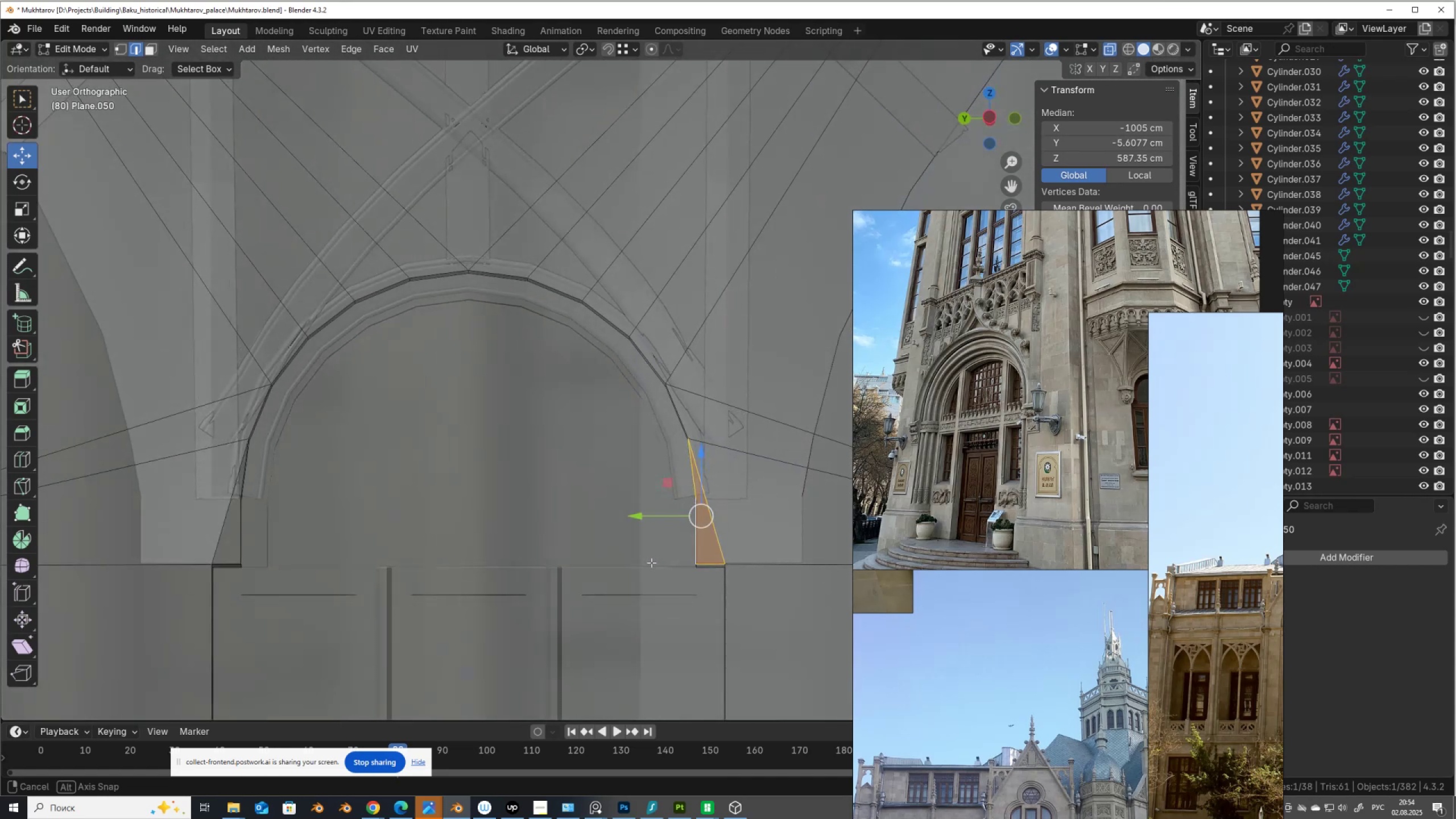 
key(Alt+AltLeft)
 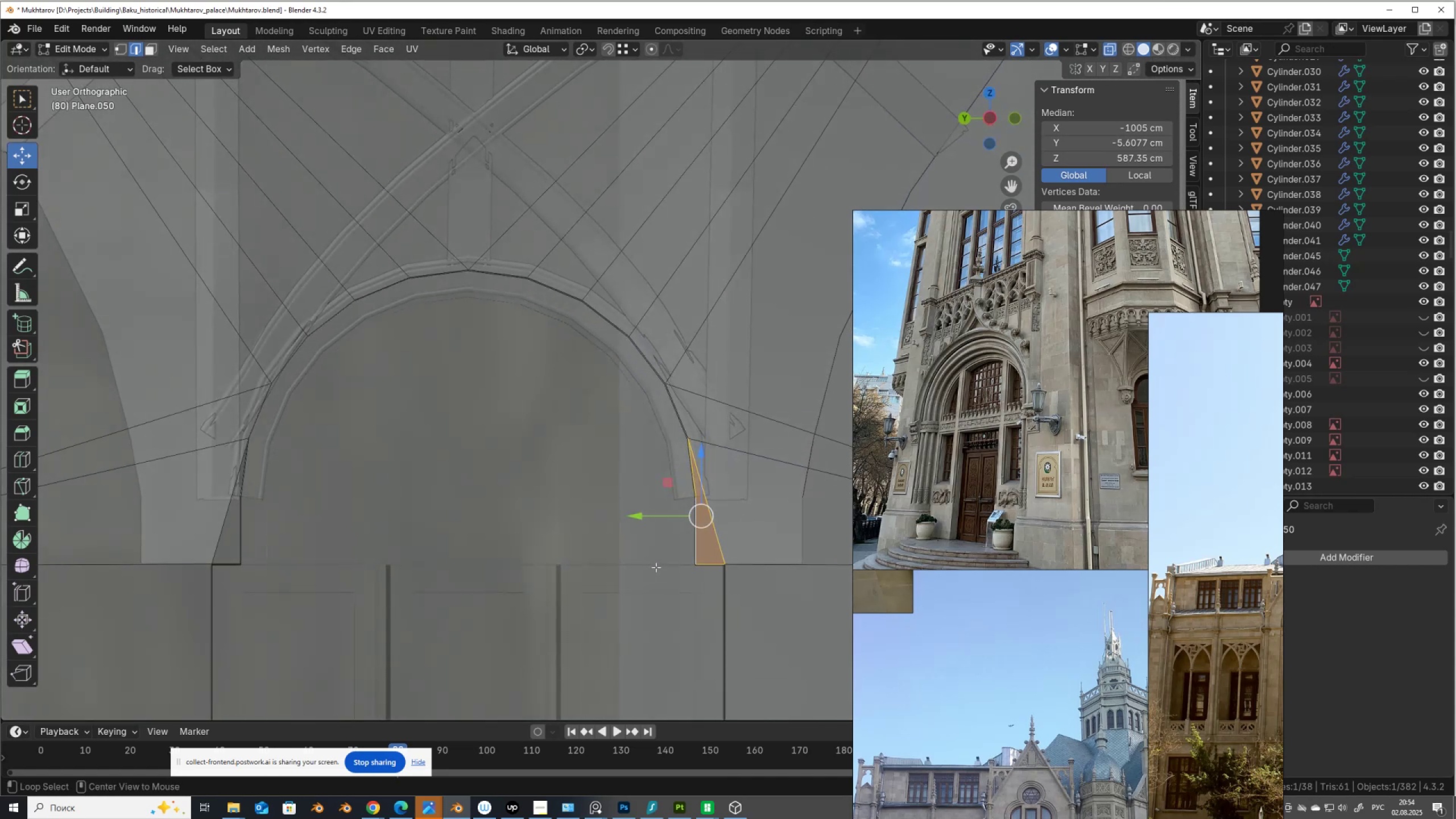 
key(Alt+Z)
 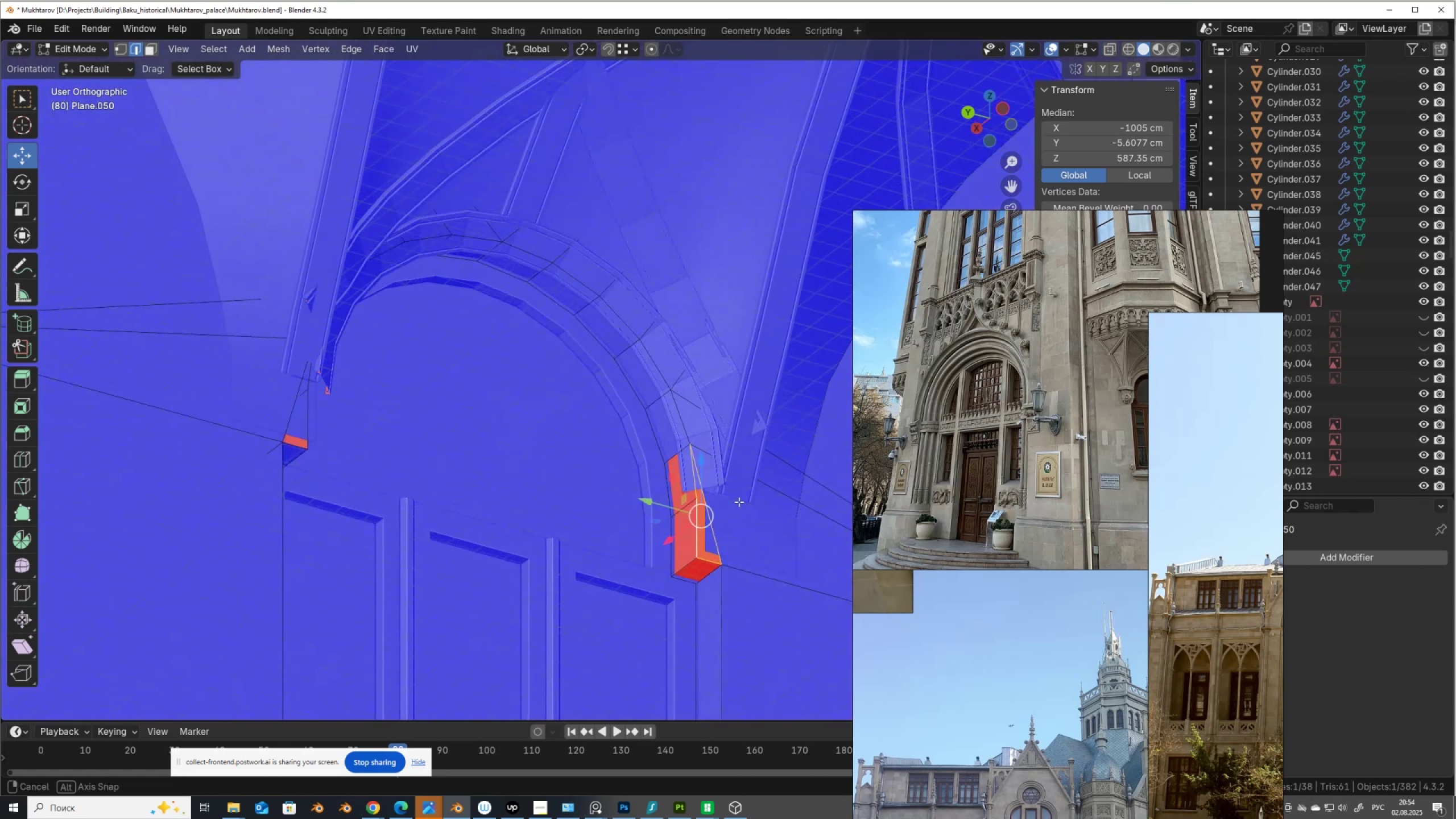 
key(S)
 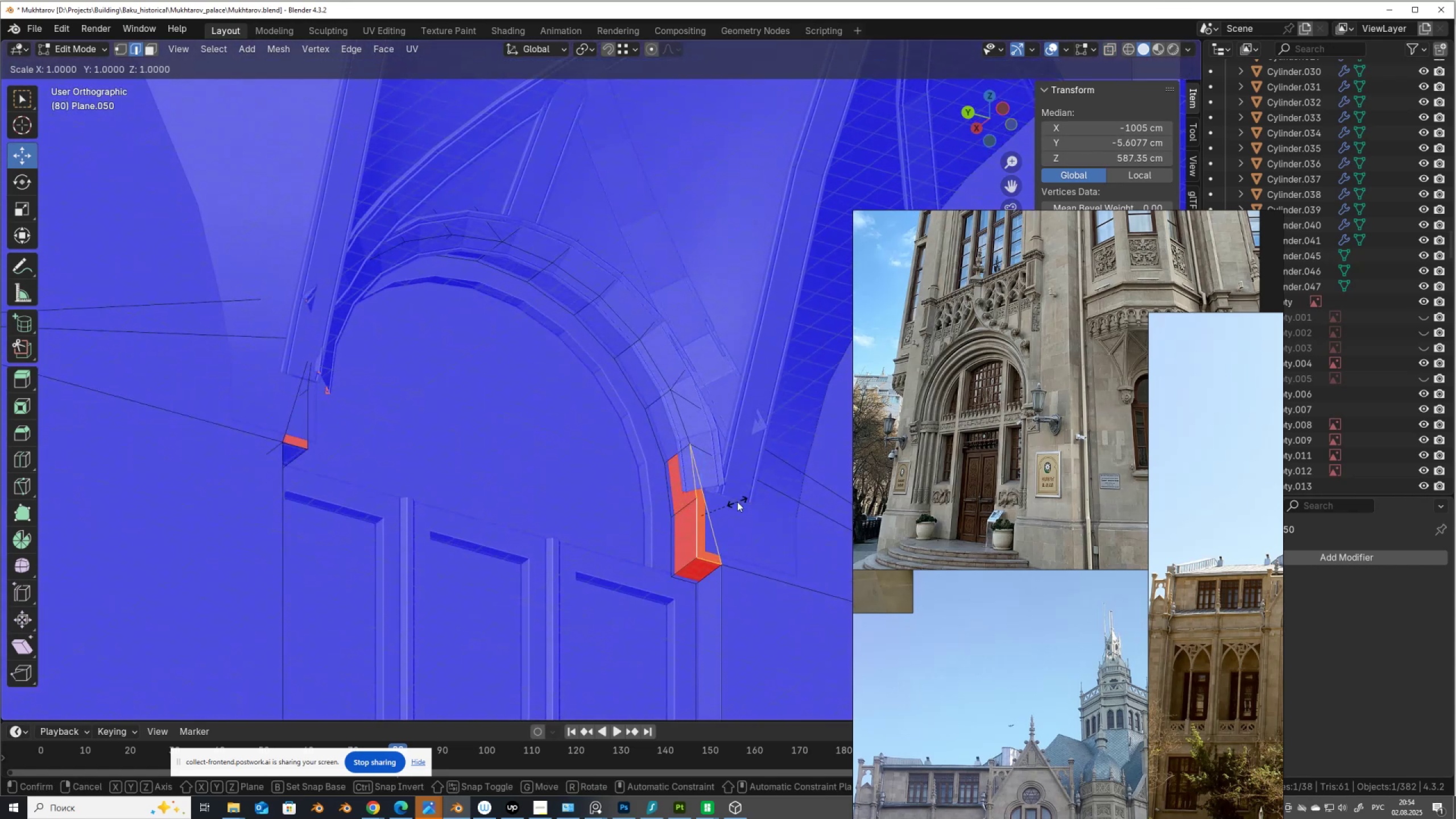 
right_click([737, 502])
 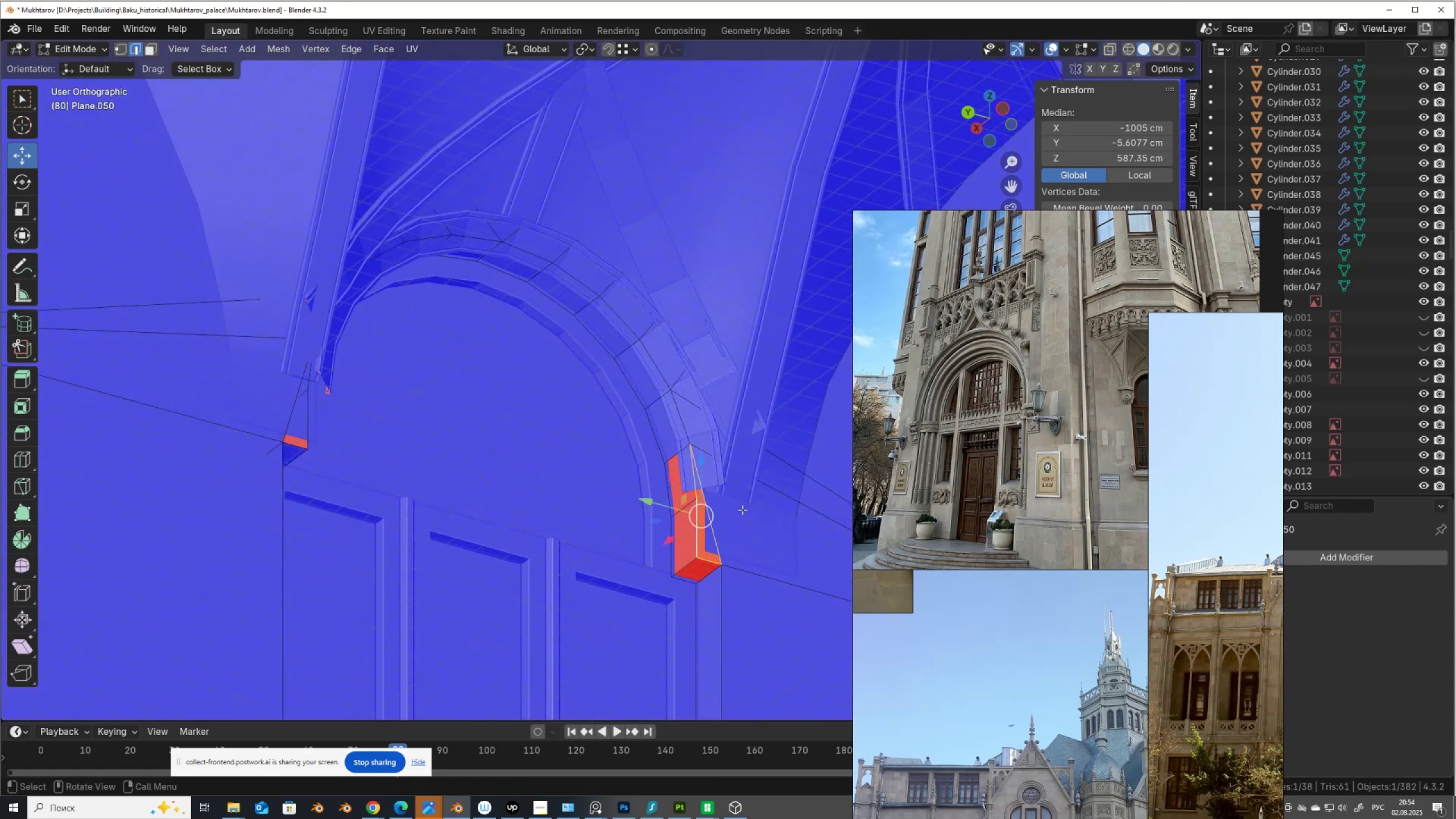 
type(aN)
key(Tab)
 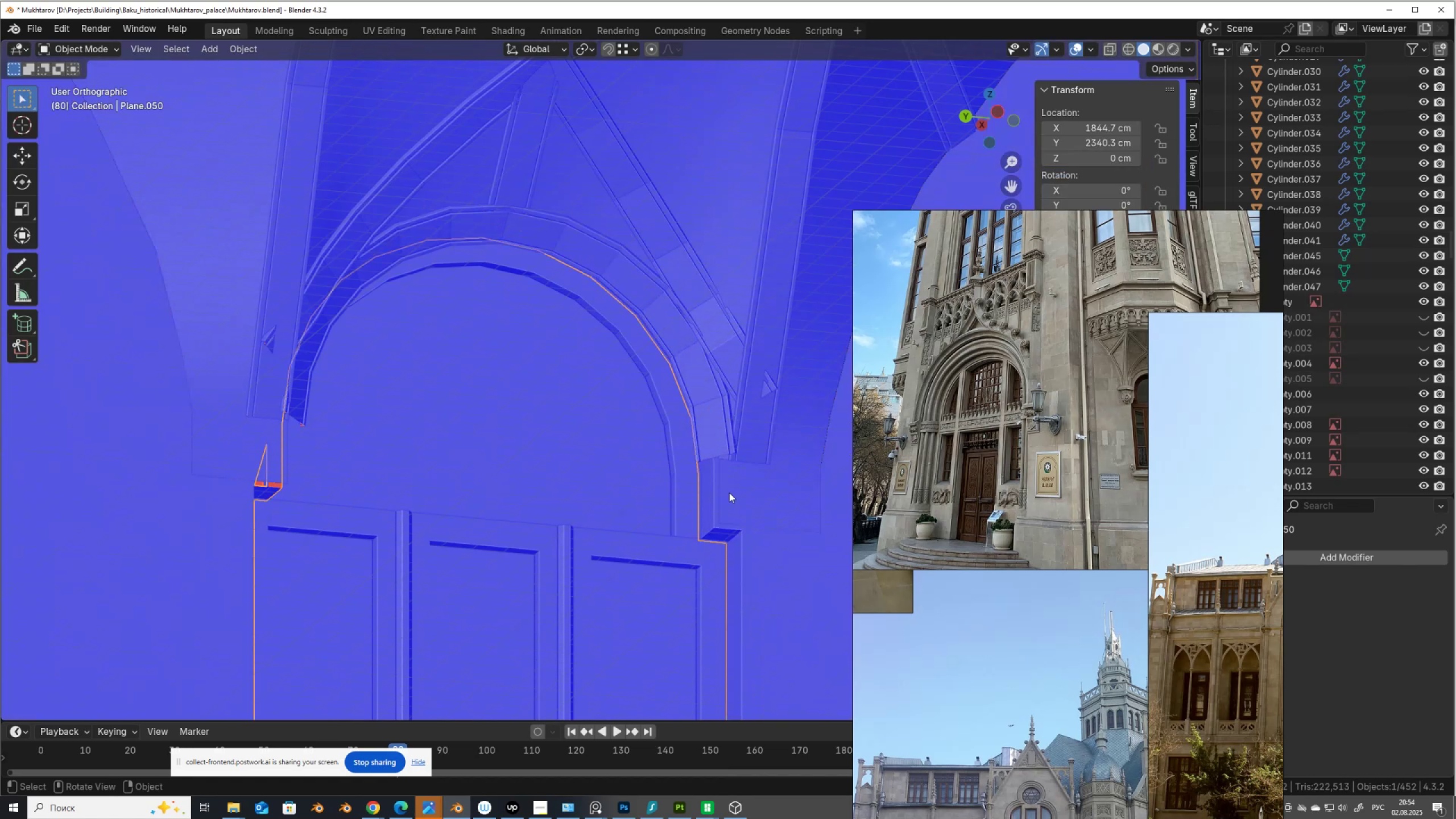 
left_click([729, 493])
 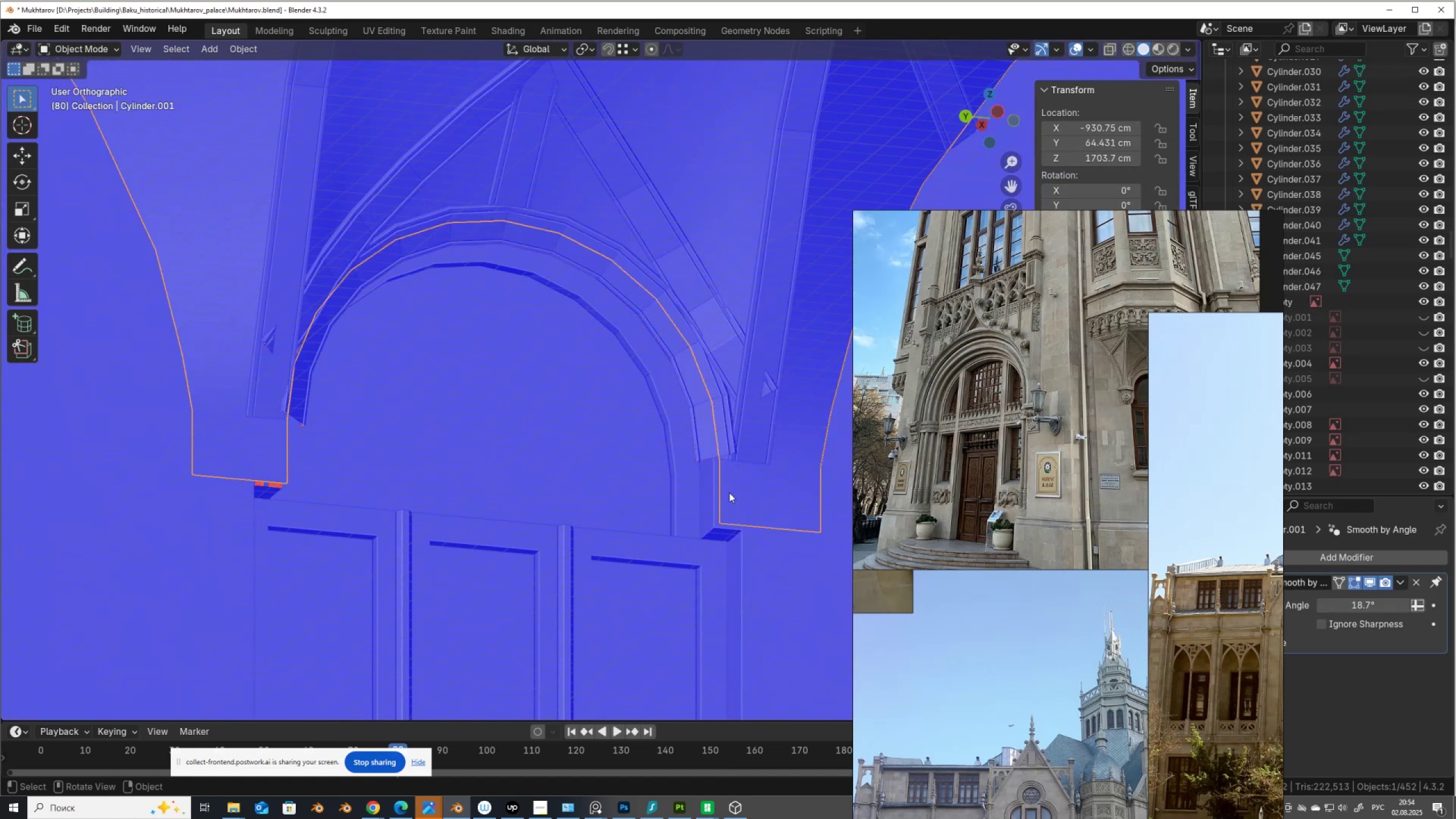 
scroll: coordinate [715, 511], scroll_direction: down, amount: 6.0
 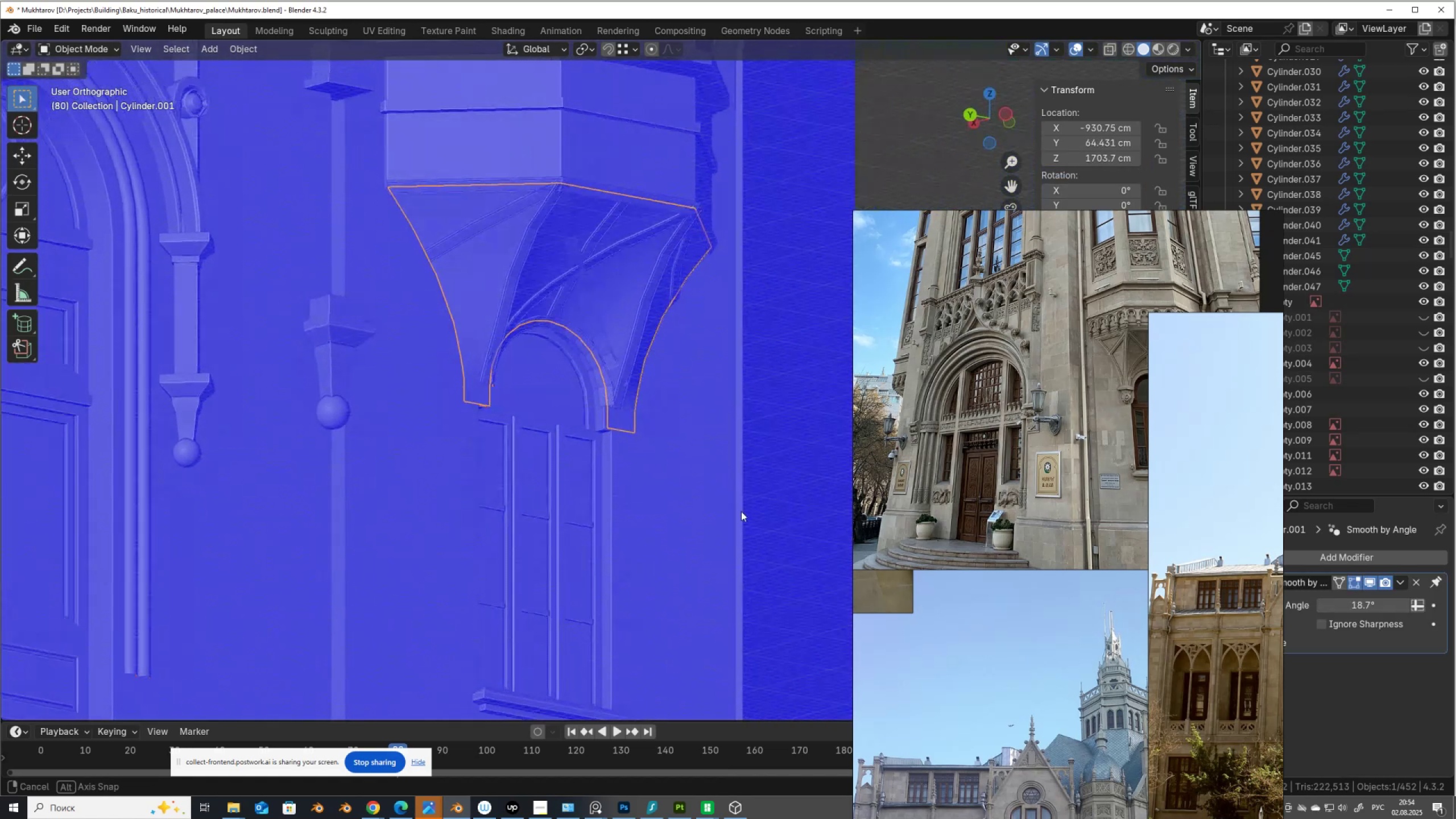 
hold_key(key=ShiftLeft, duration=0.42)
scroll: coordinate [630, 493], scroll_direction: up, amount: 6.0
 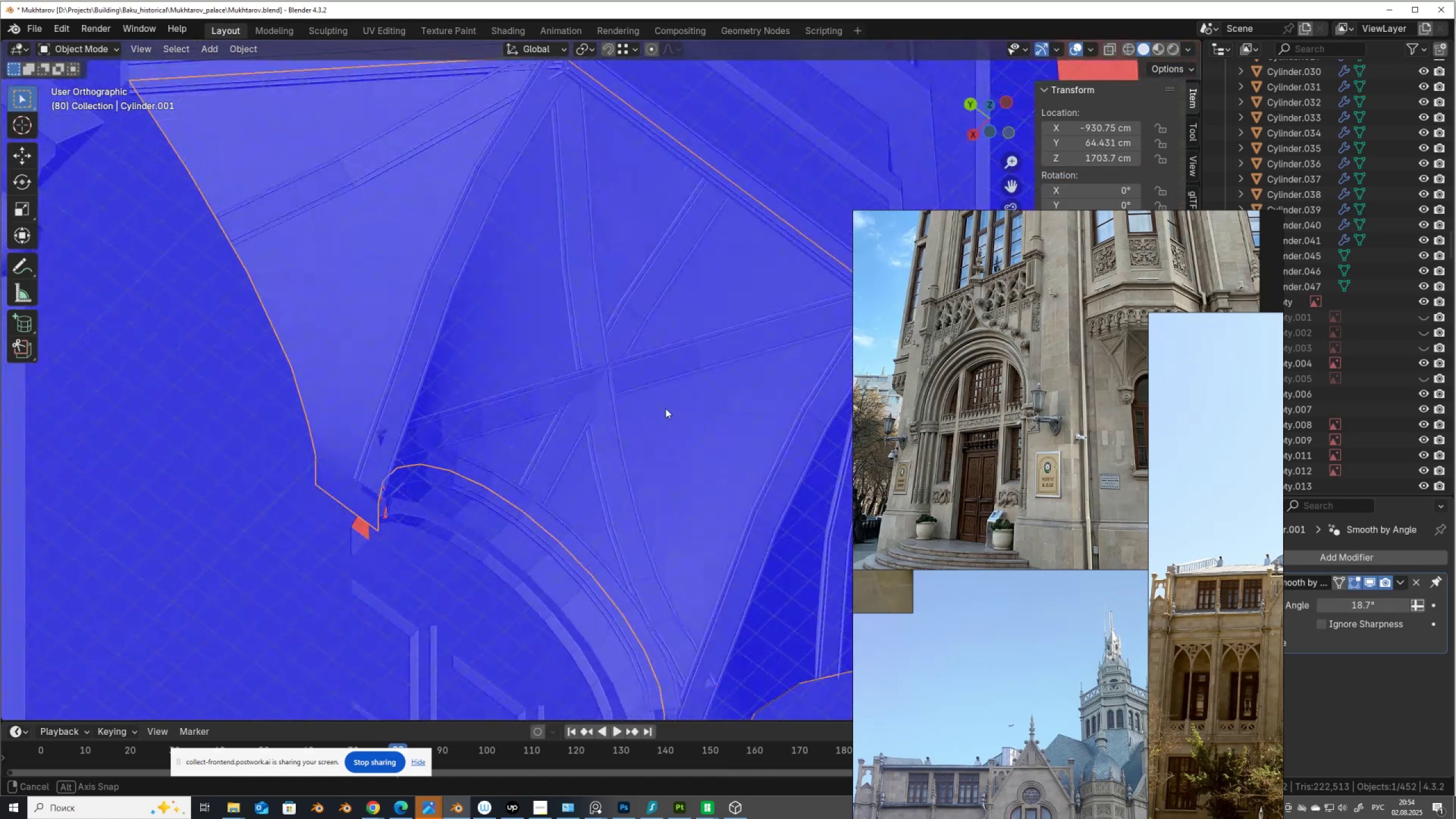 
hold_key(key=ShiftLeft, duration=0.69)
 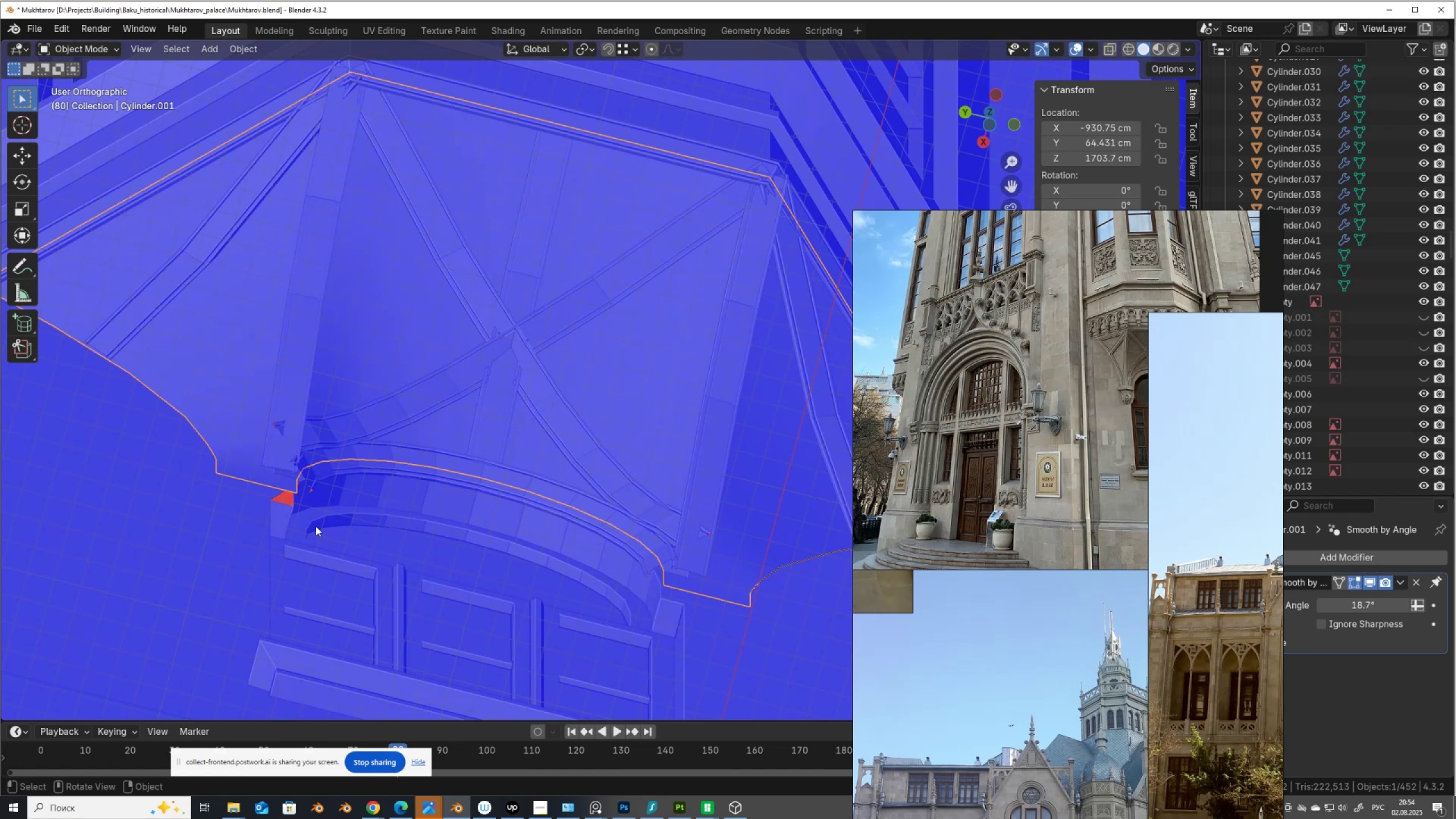 
type(gx)
 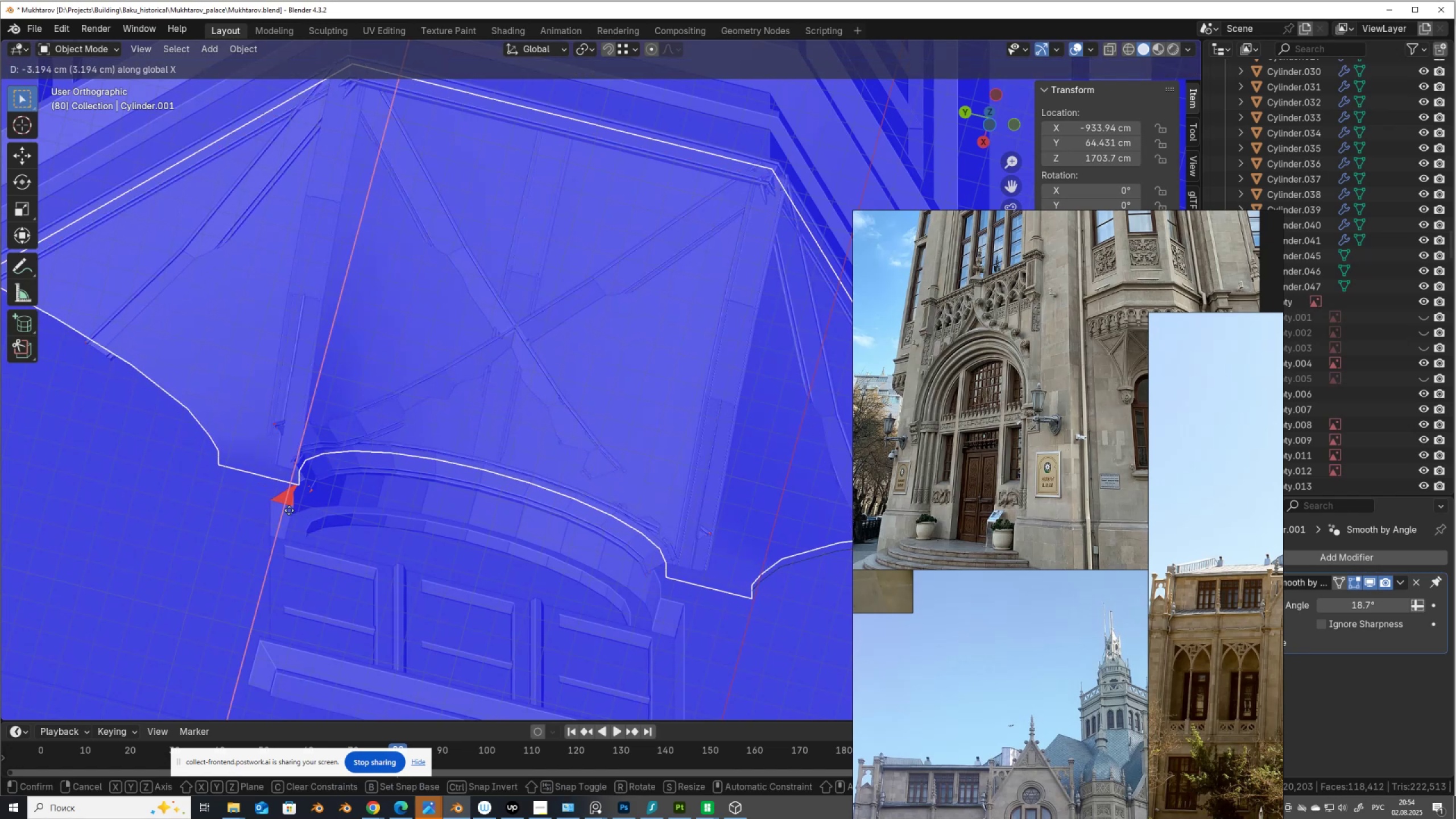 
hold_key(key=ControlLeft, duration=0.63)
left_click([289, 510])
 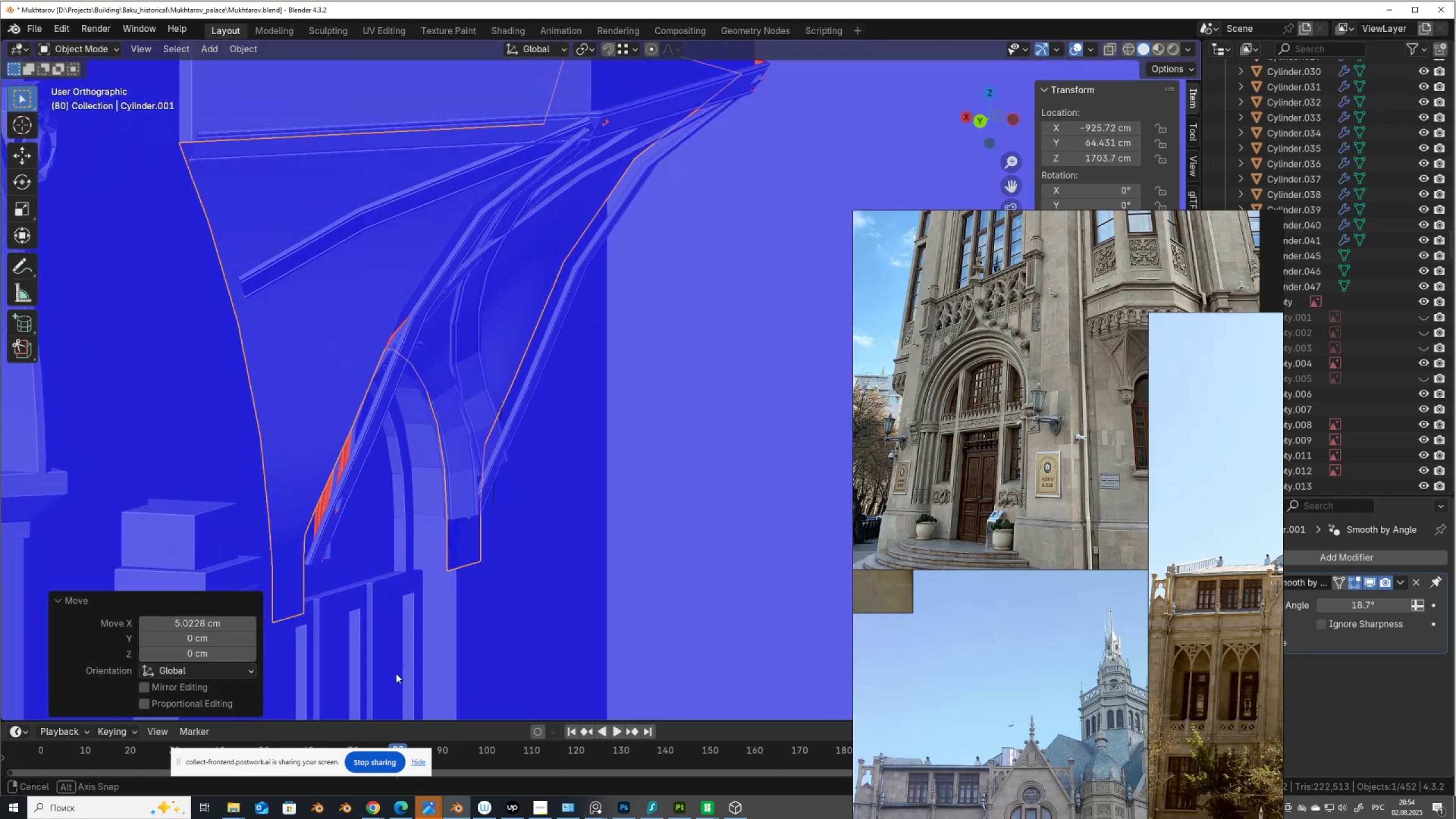 
wait(6.02)
 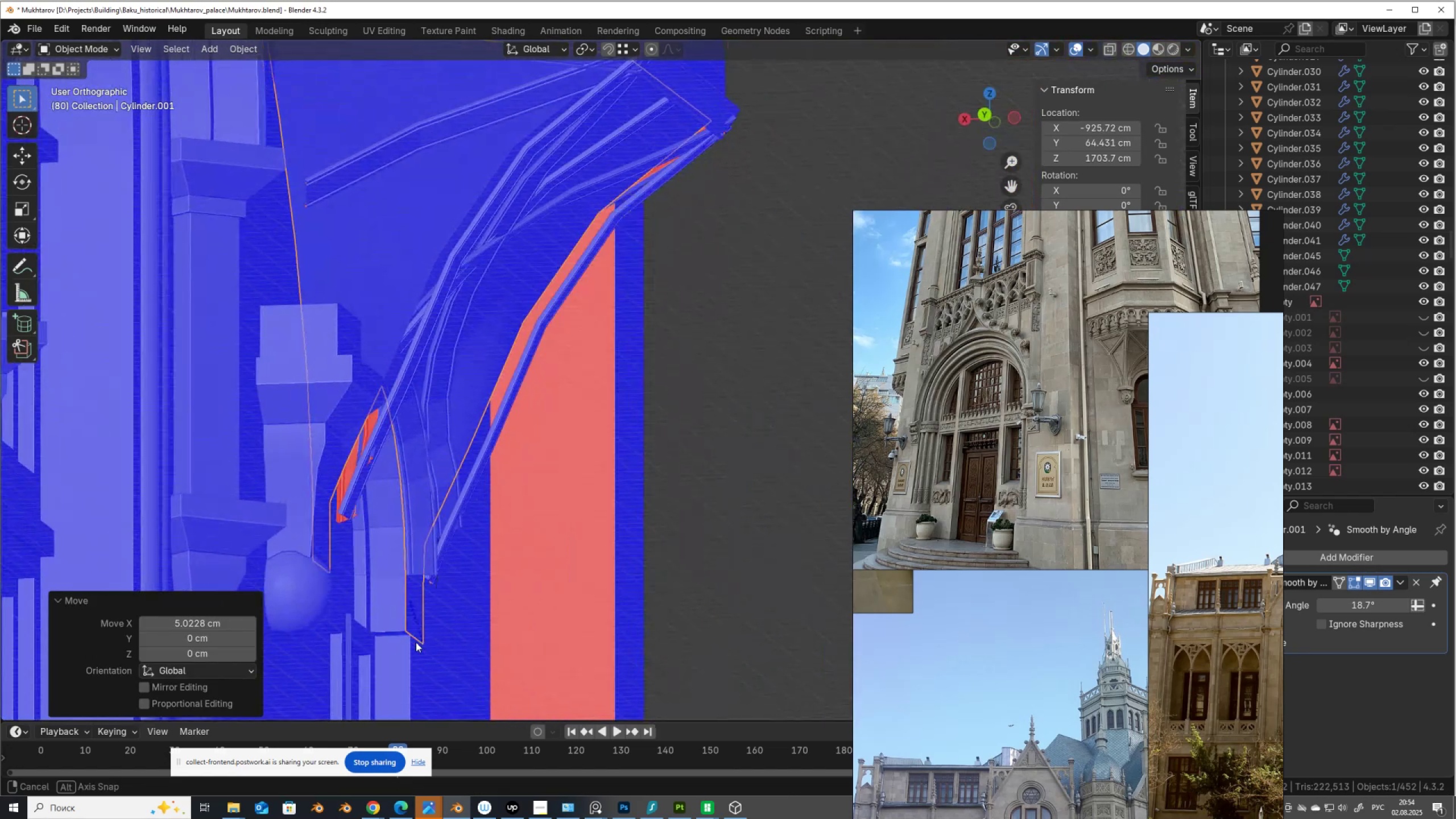 
key(Control+C)
 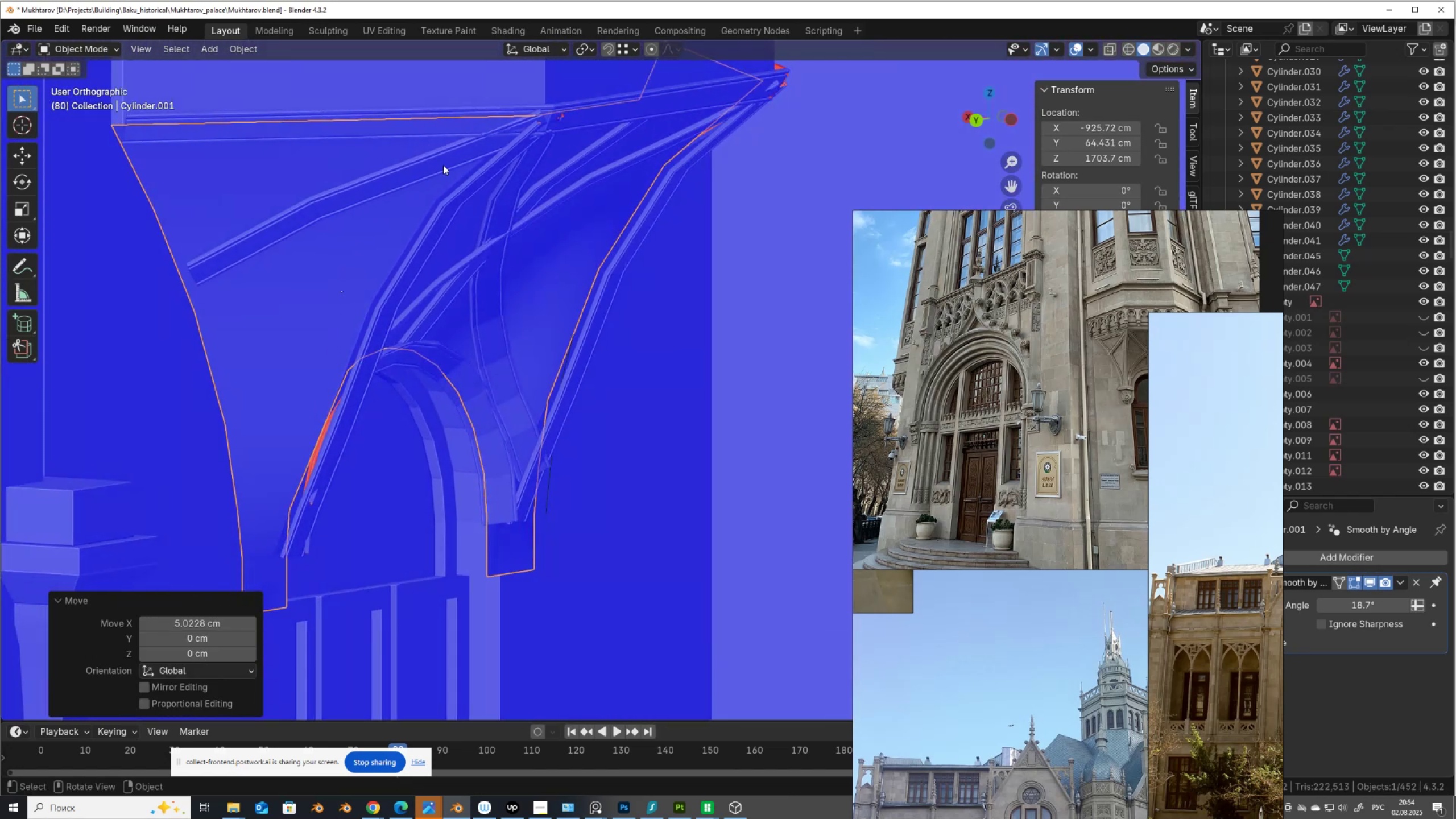 
left_click([454, 163])
 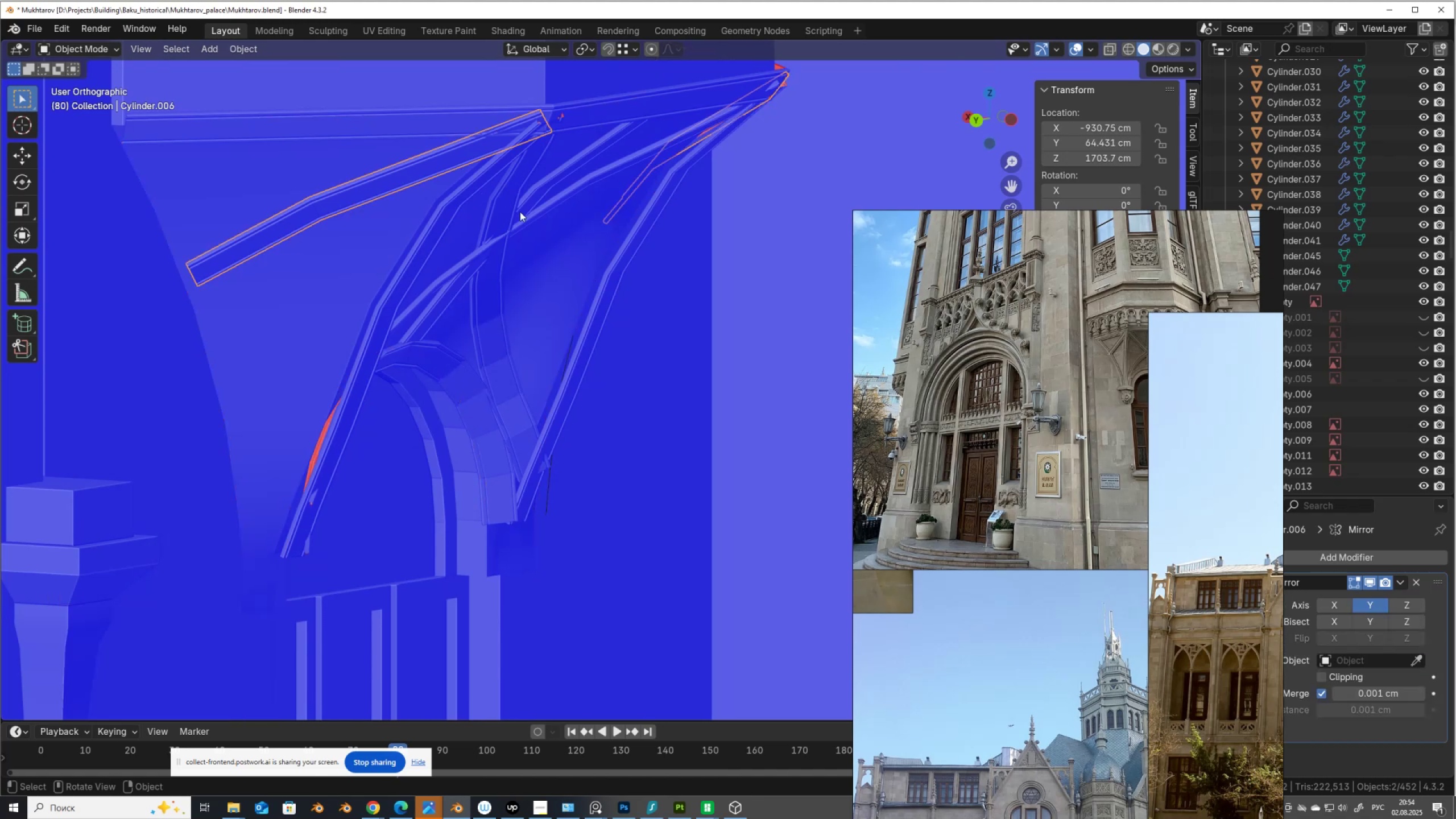 
hold_key(key=ShiftLeft, duration=1.52)
left_click([423, 247])
 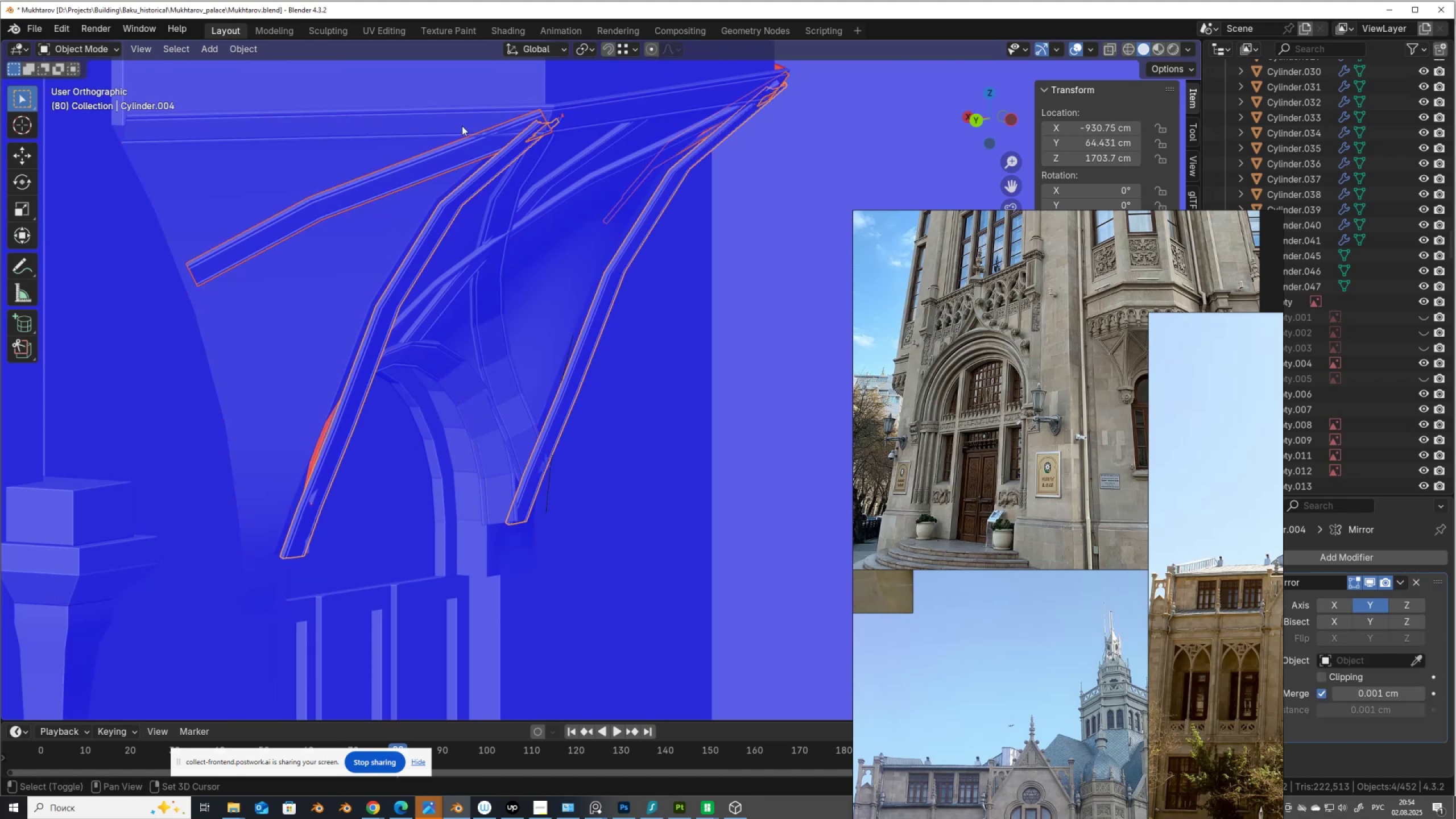 
hold_key(key=ShiftLeft, duration=1.53)
left_click([508, 210])
 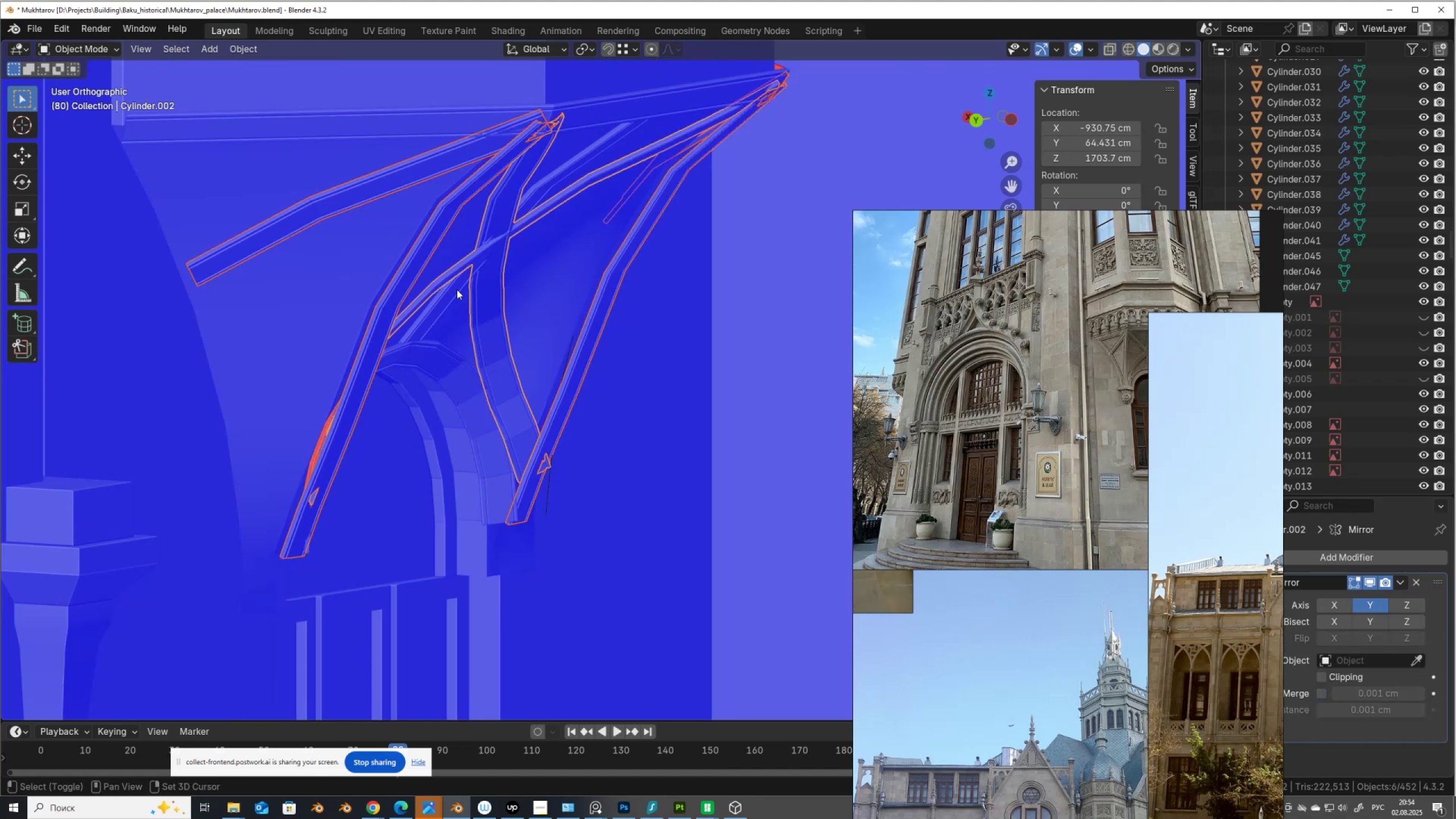 
left_click([452, 289])
 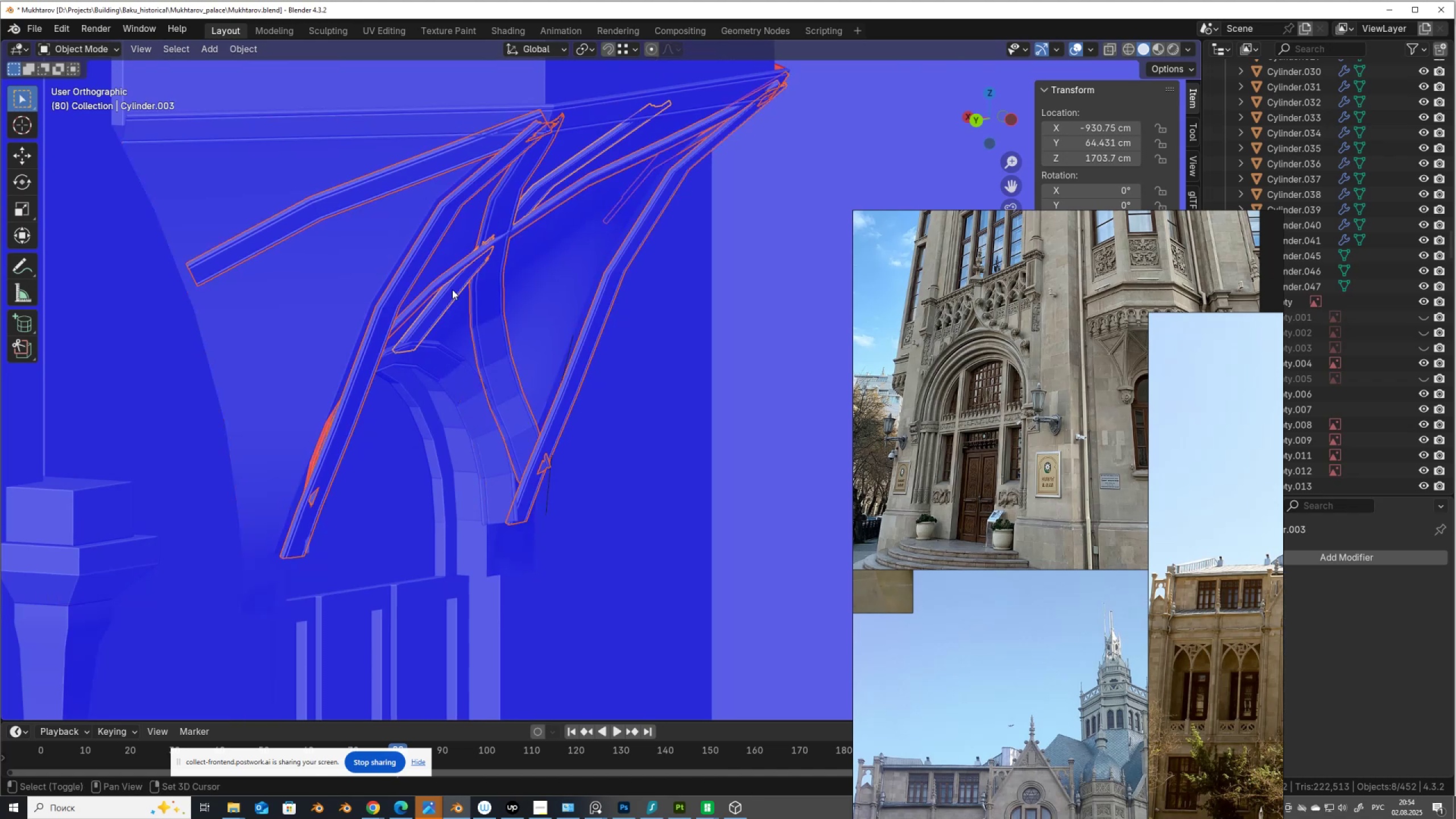 
hold_key(key=ShiftLeft, duration=1.29)
 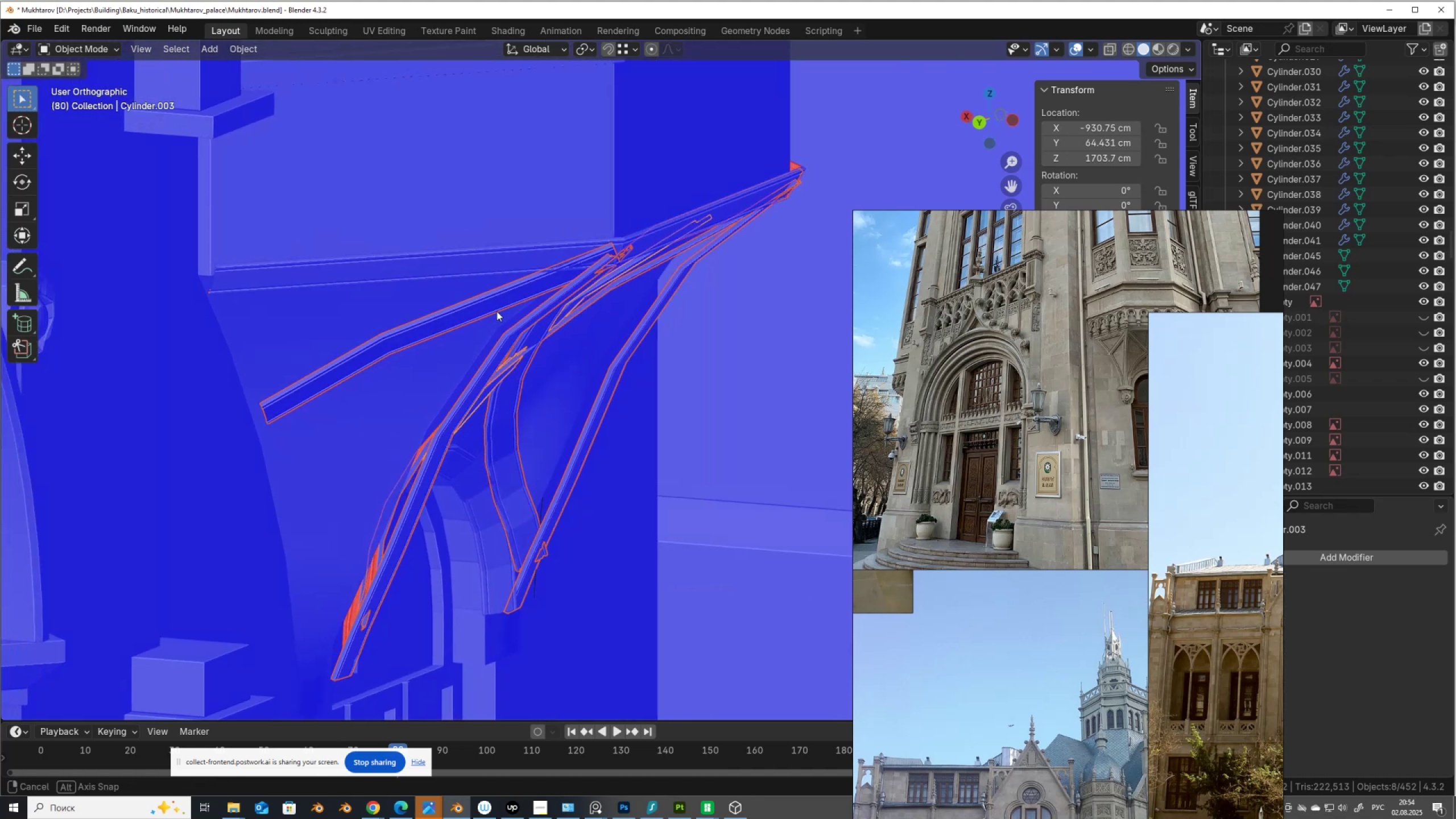 
hold_key(key=ShiftLeft, duration=0.62)
 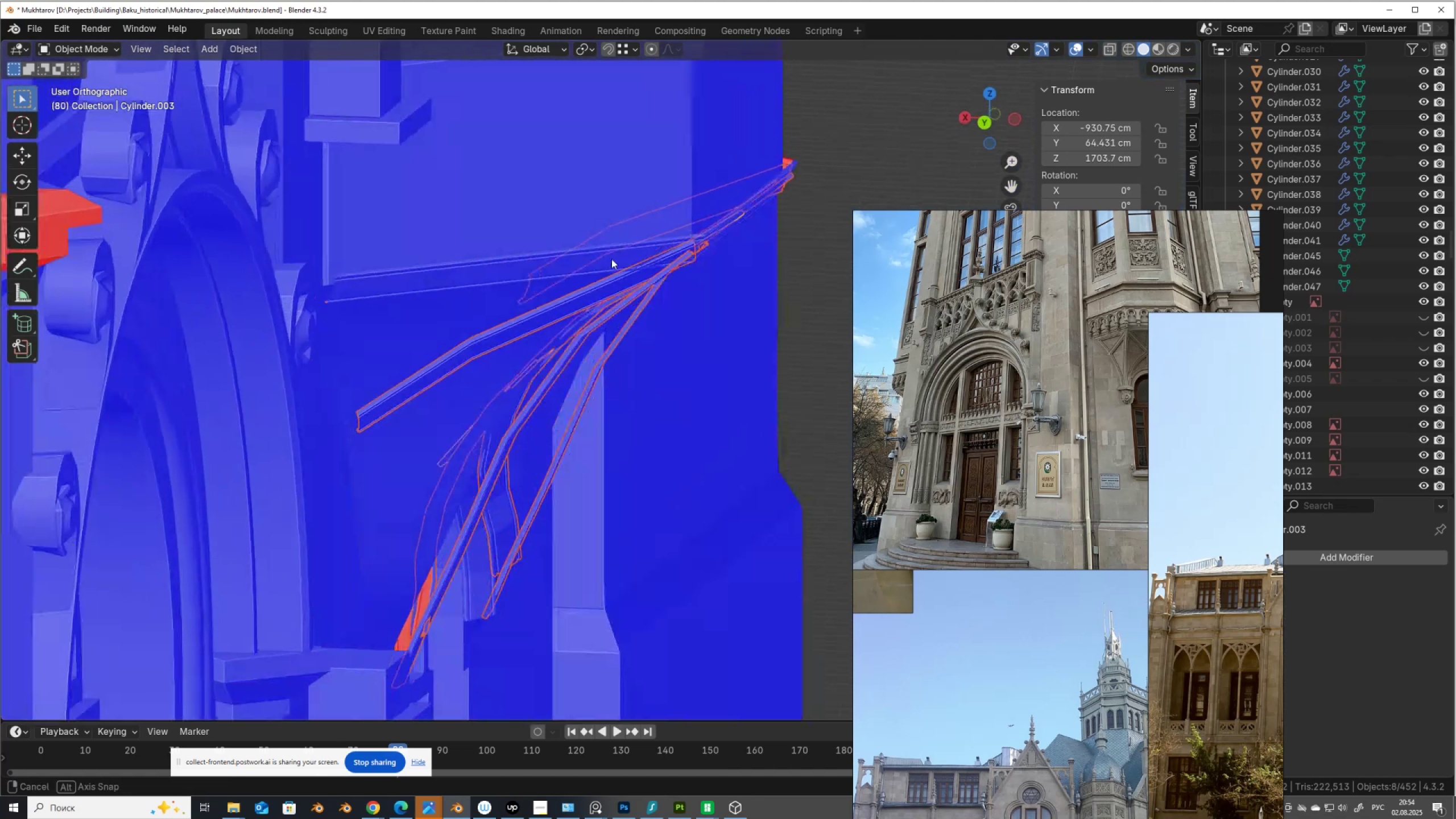 
hold_key(key=ShiftLeft, duration=0.94)
 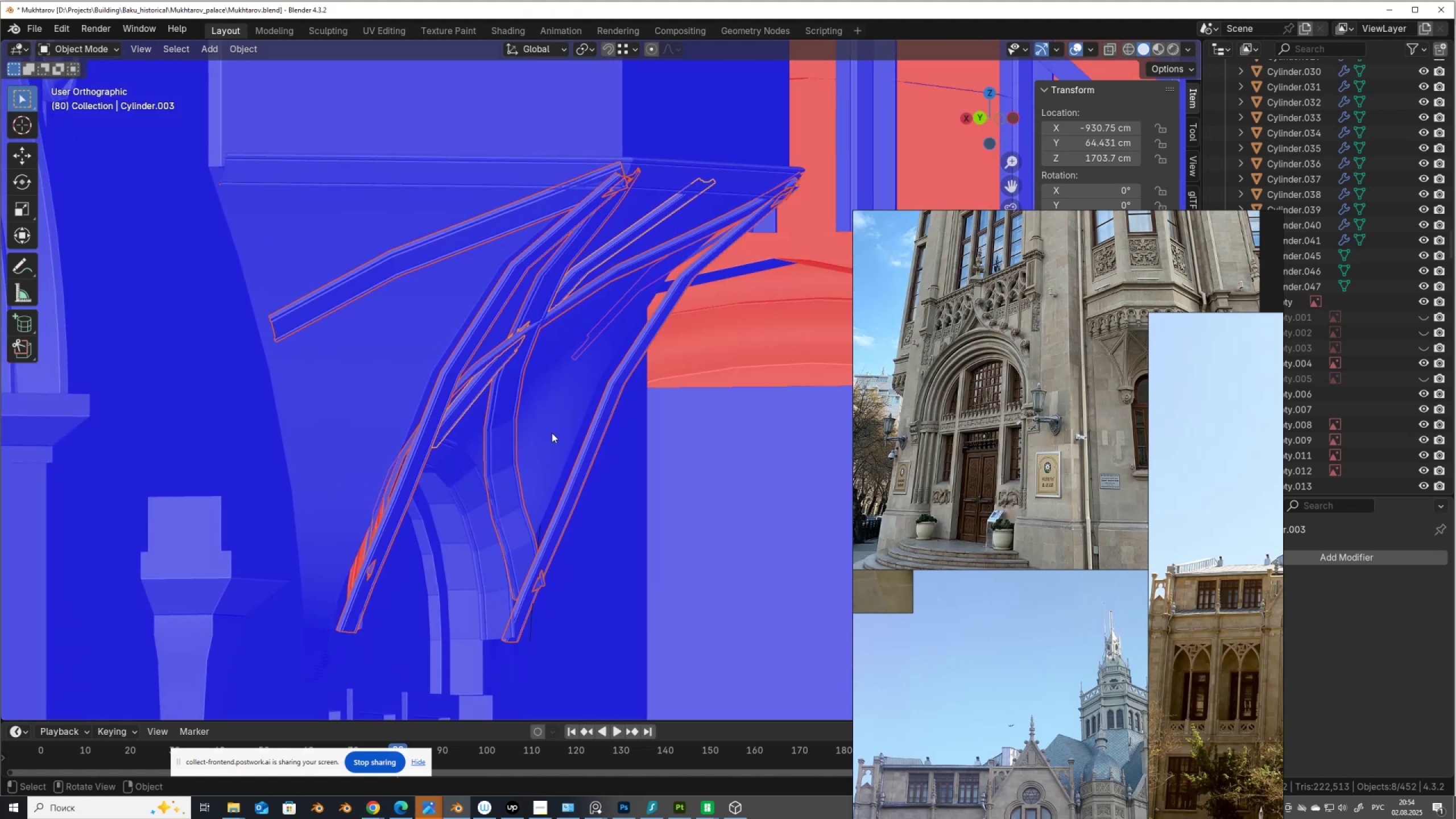 
type(gx)
 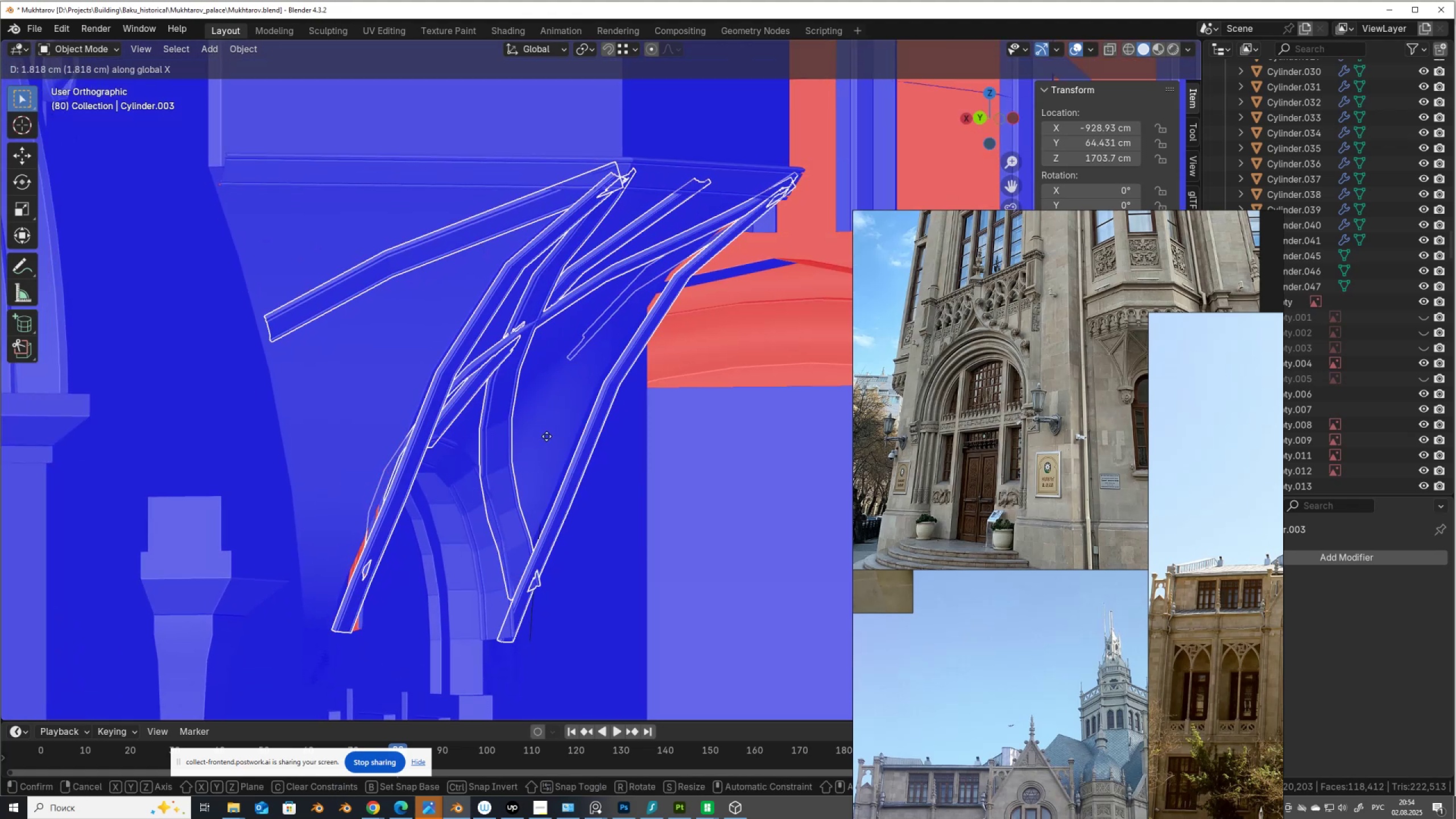 
left_click([547, 436])
 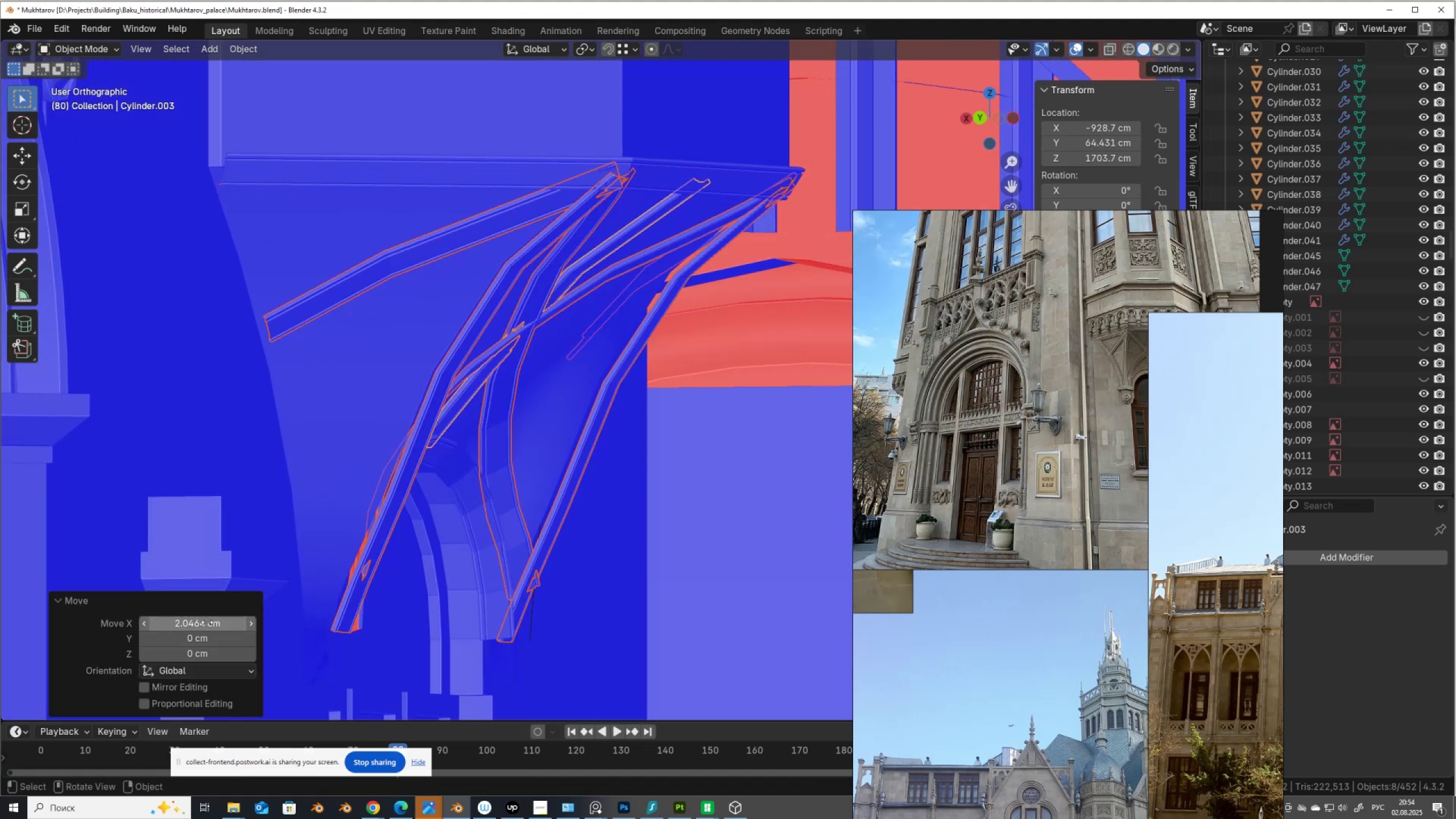 
key(Control+V)
 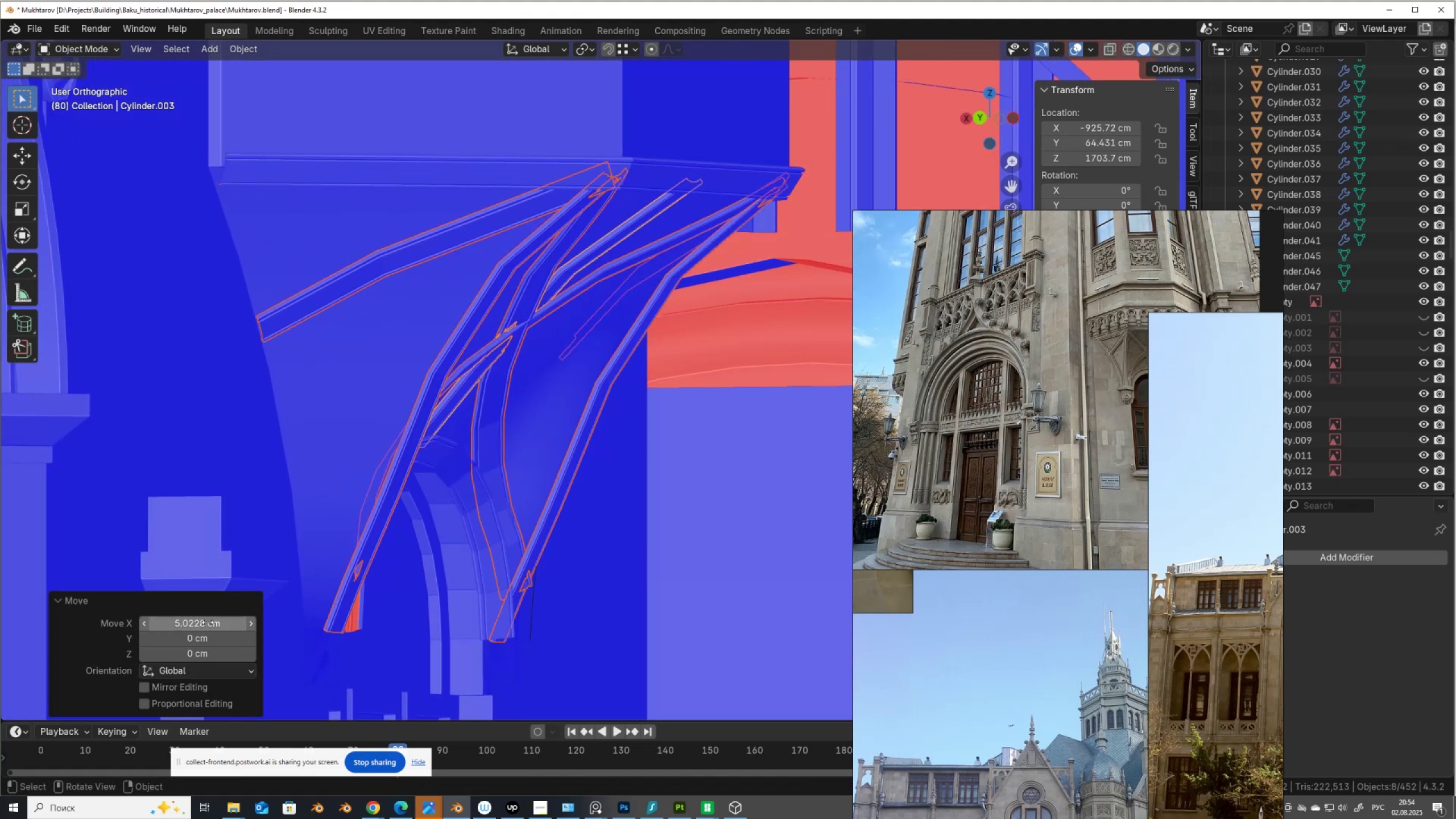 
key(Enter)
 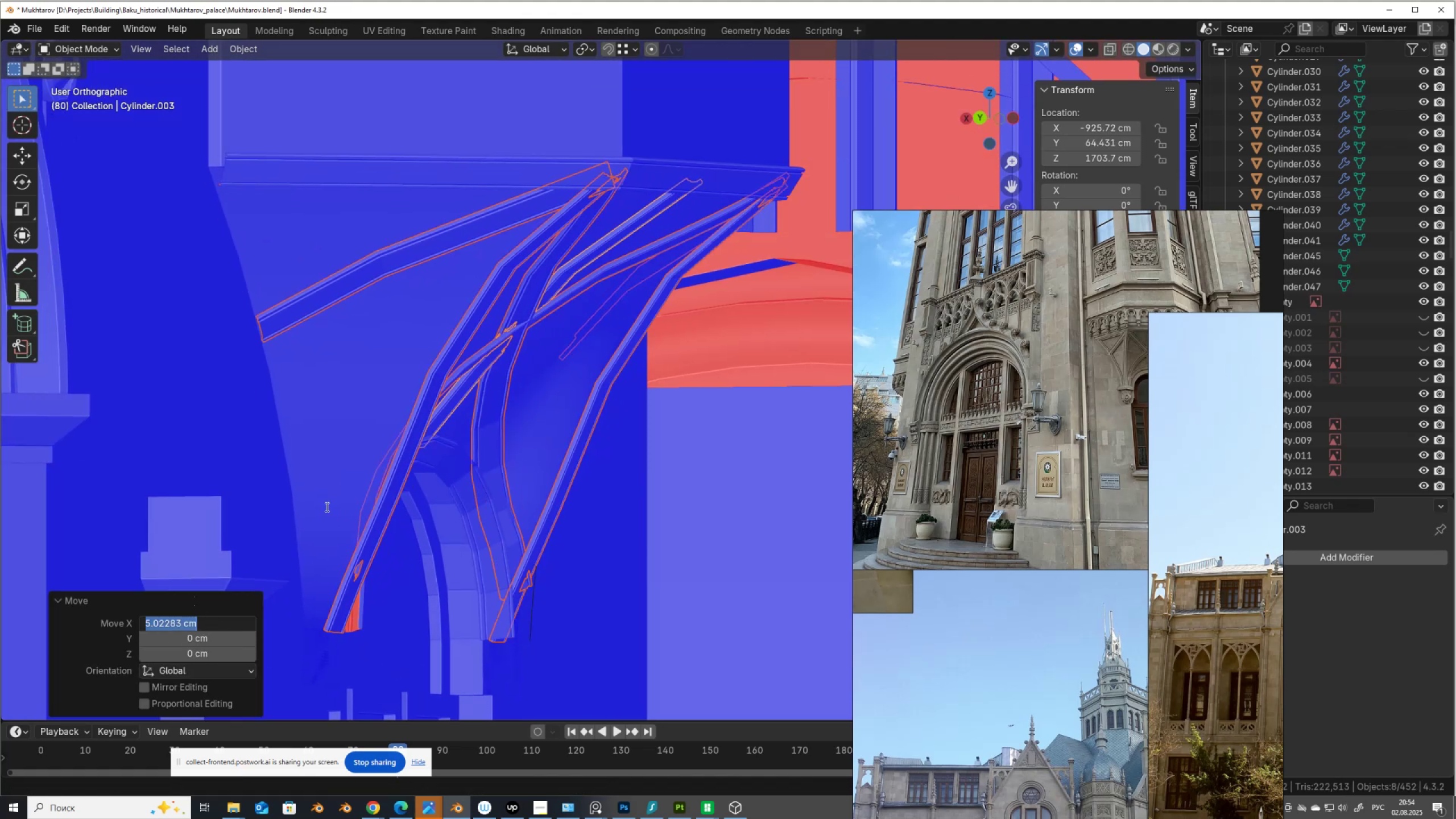 
left_click([548, 551])
 